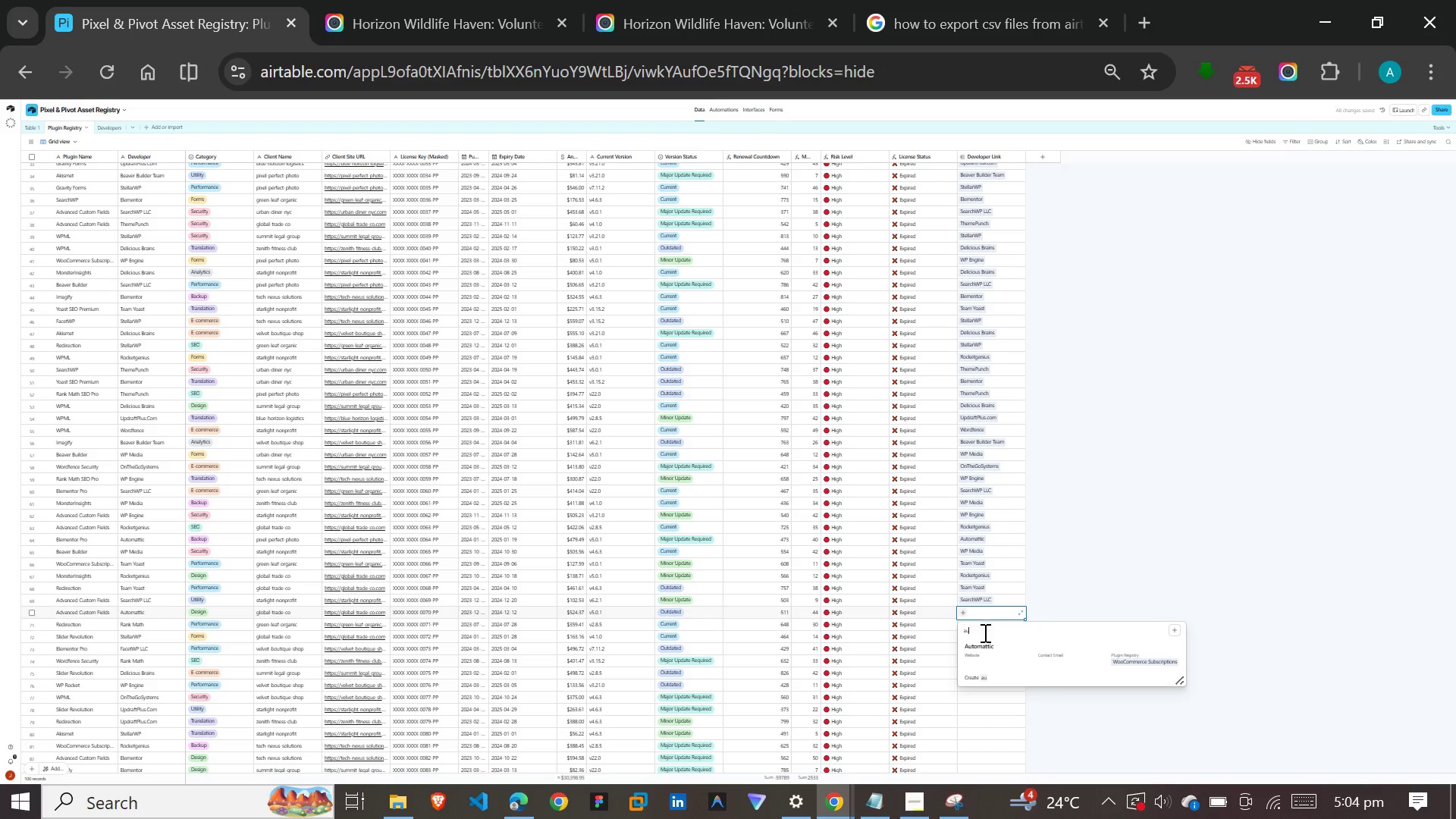 
left_click([984, 642])
 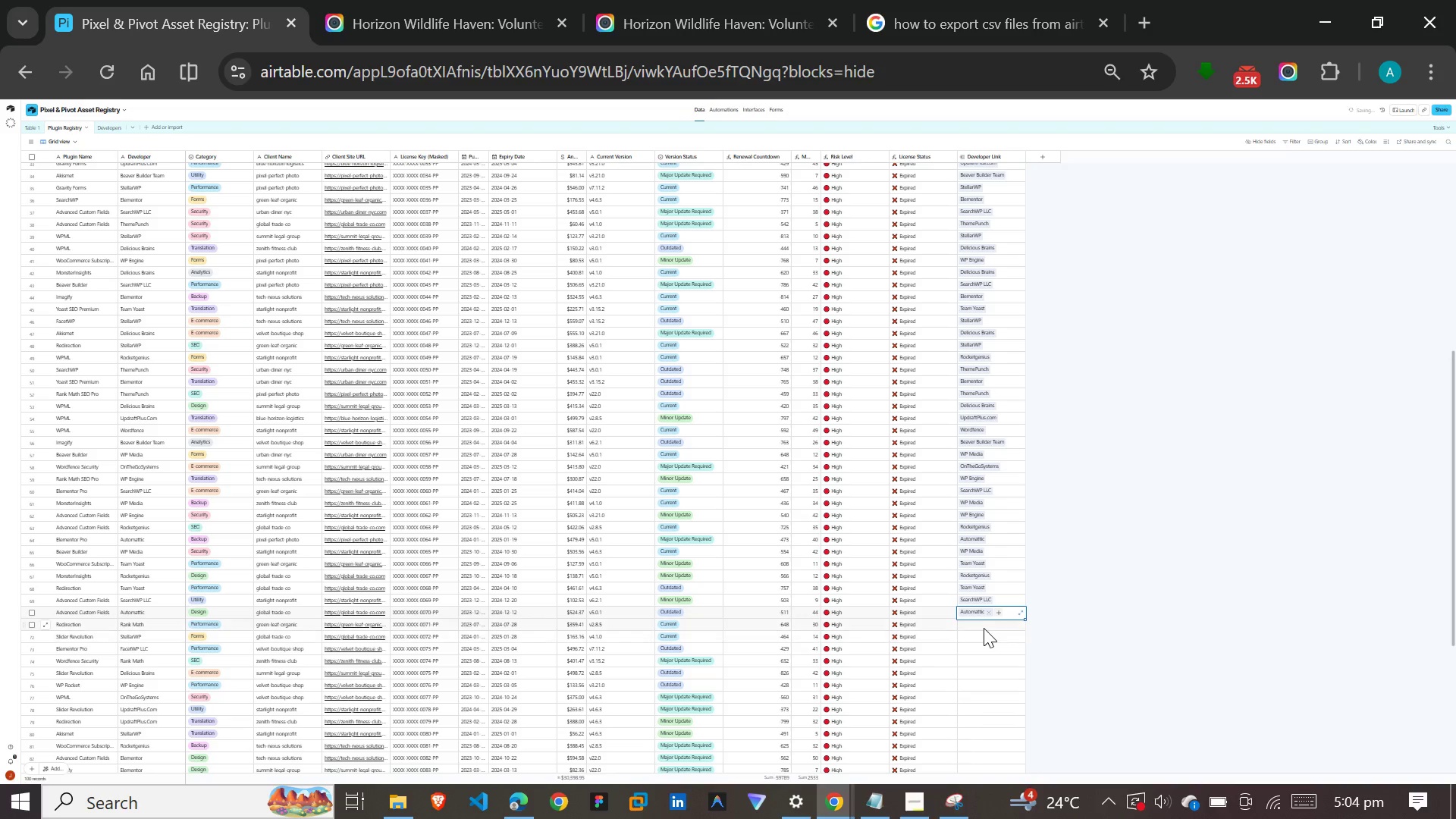 
left_click([984, 628])
 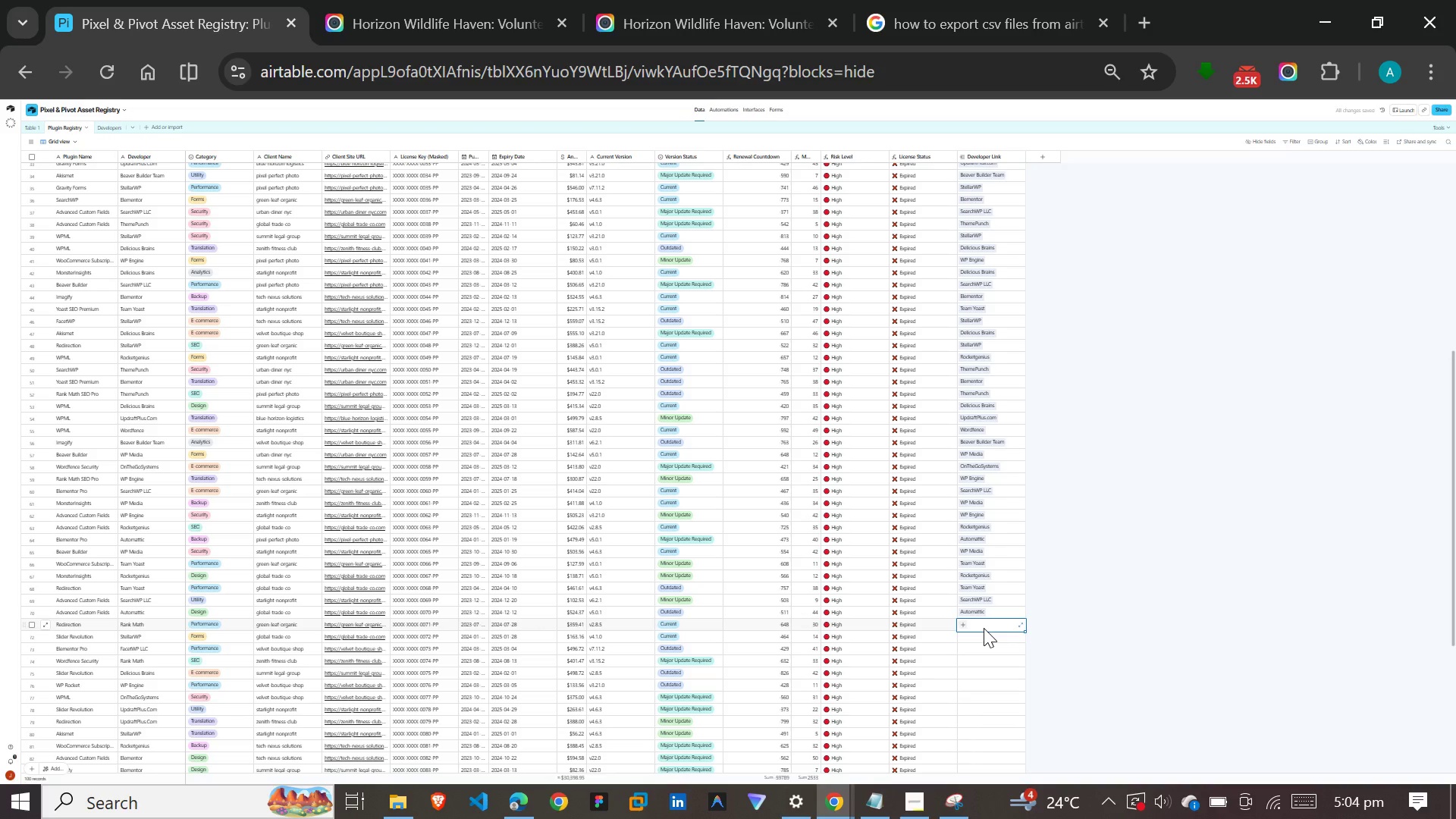 
wait(8.61)
 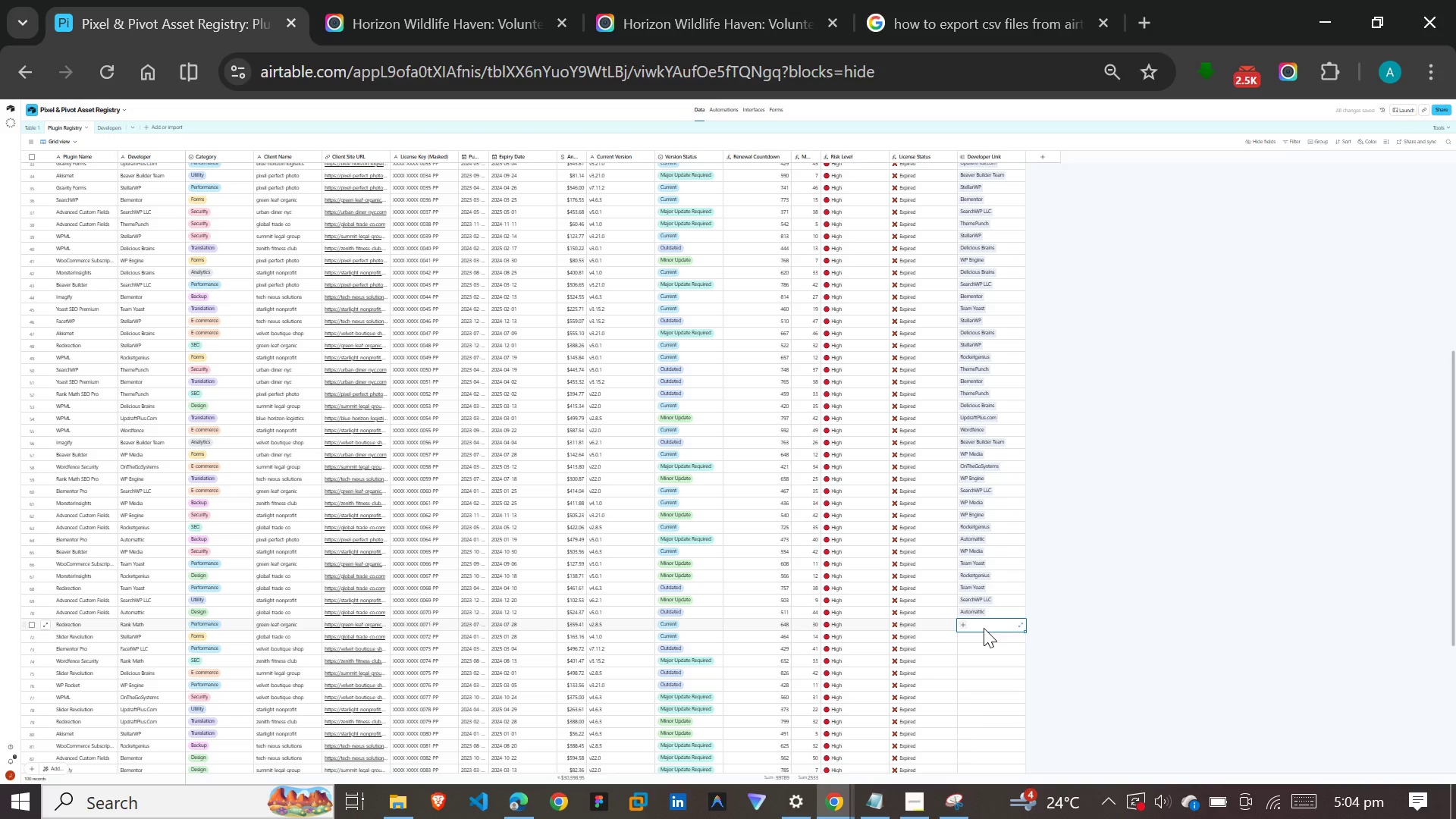 
type(ra)
 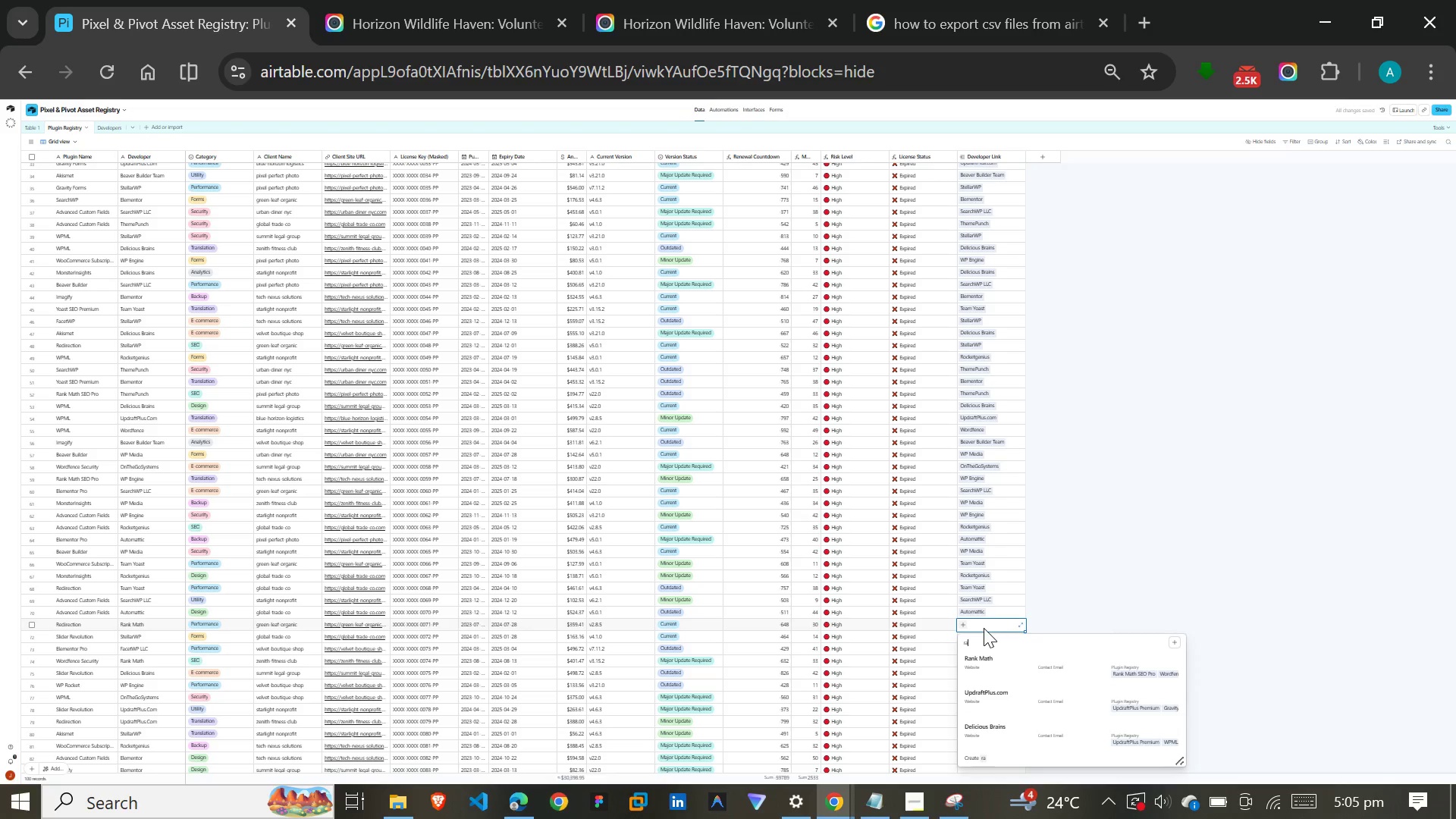 
left_click([984, 663])
 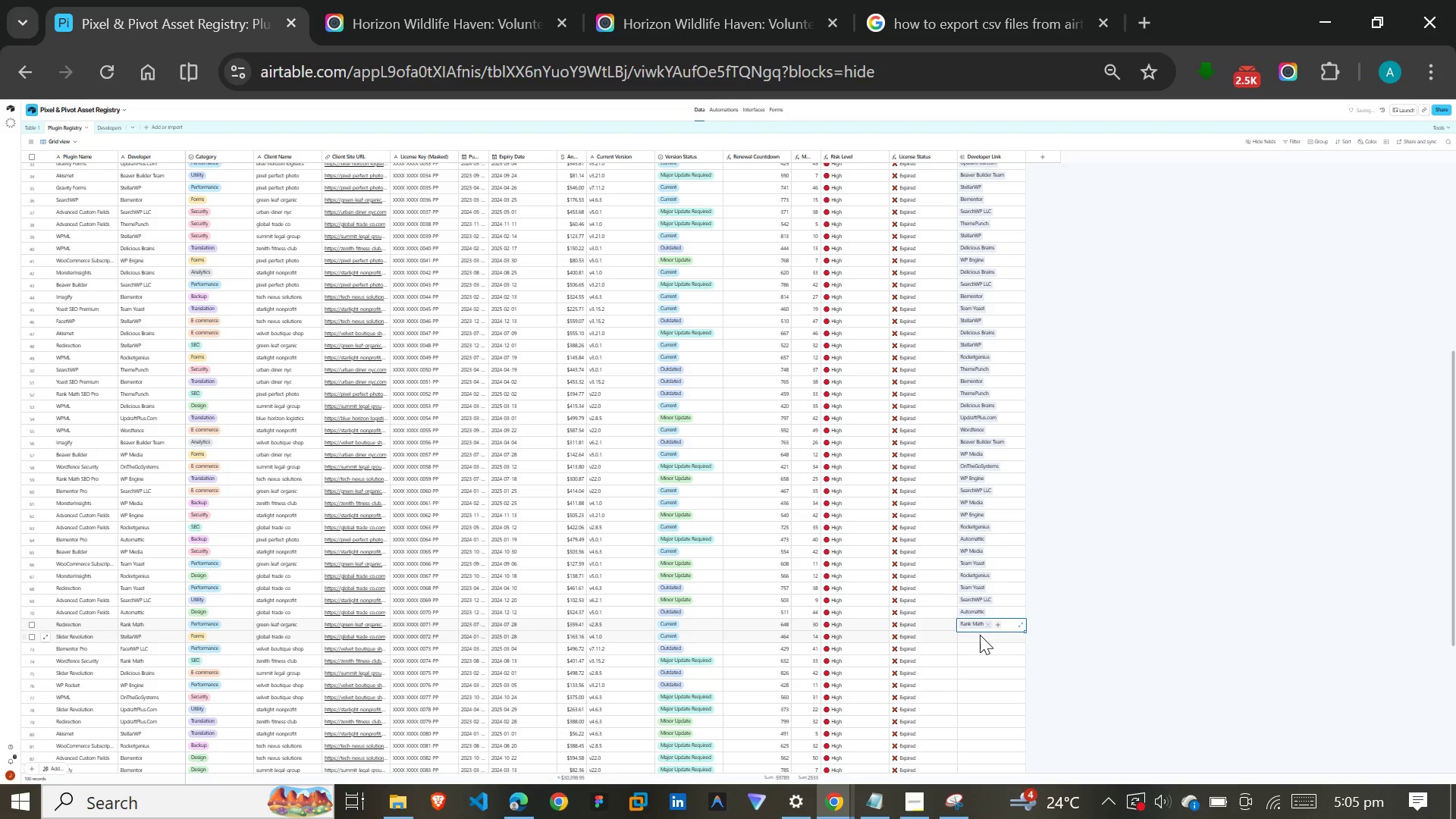 
left_click([980, 635])
 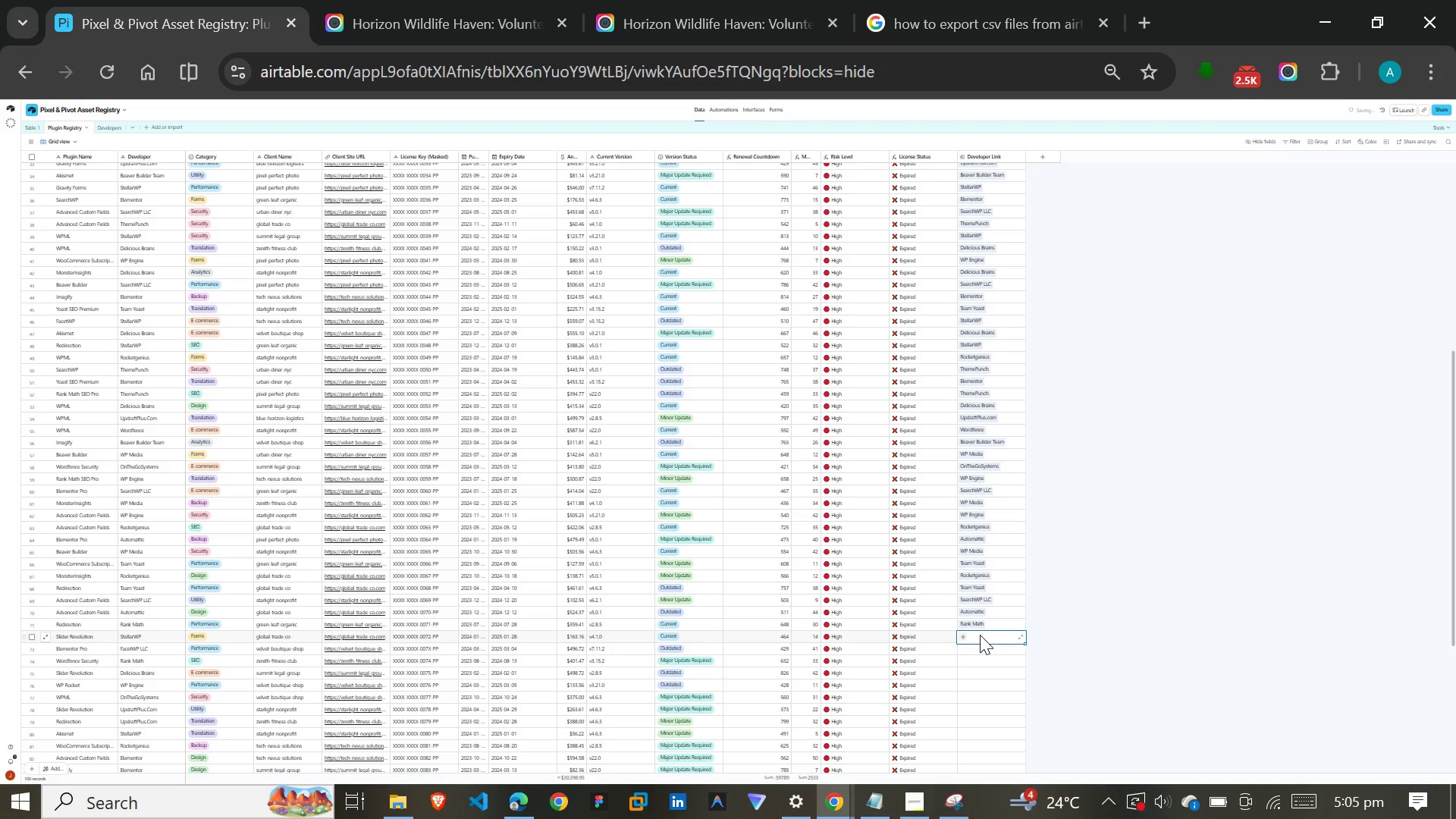 
type(ste)
 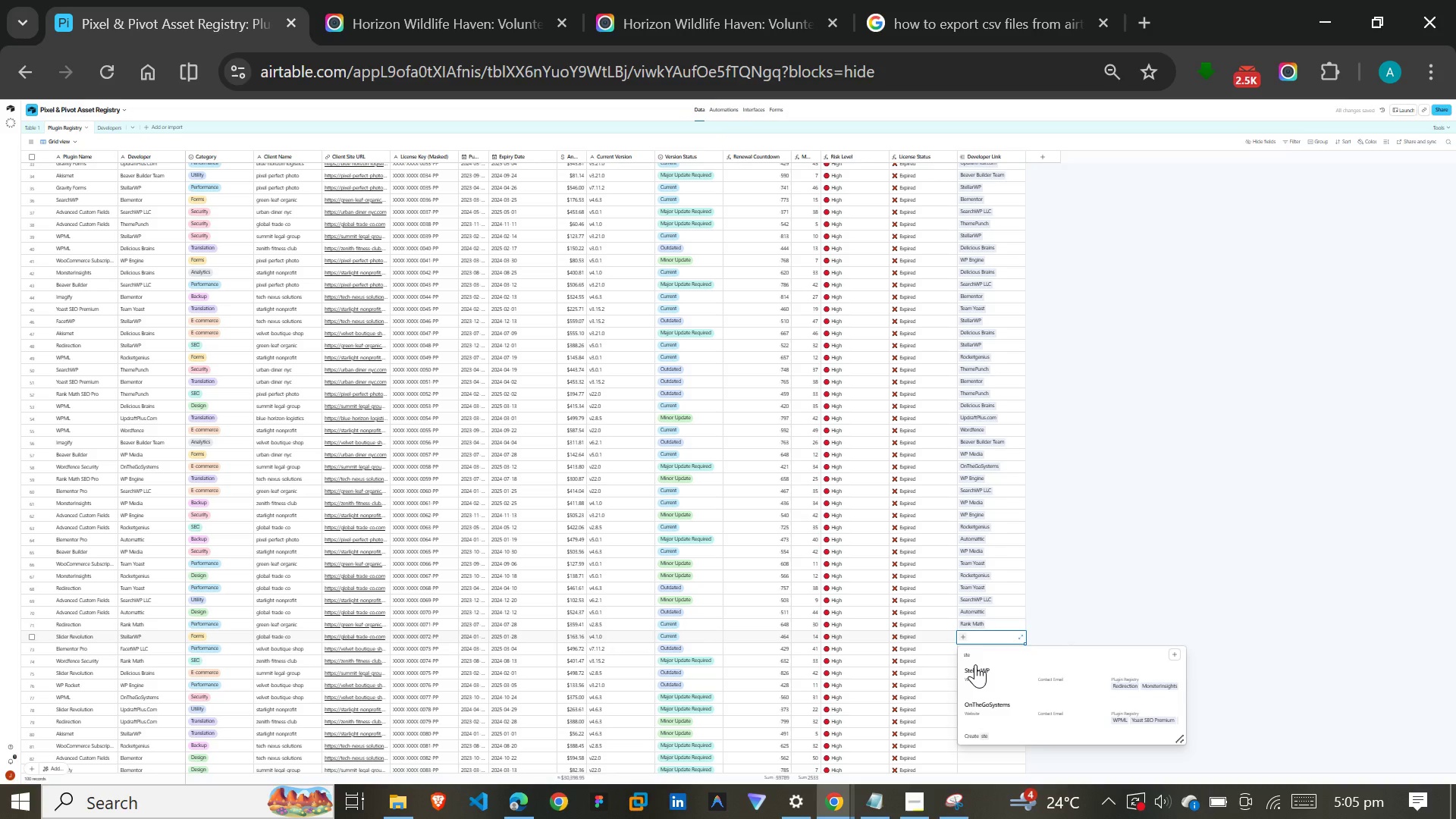 
left_click([975, 664])
 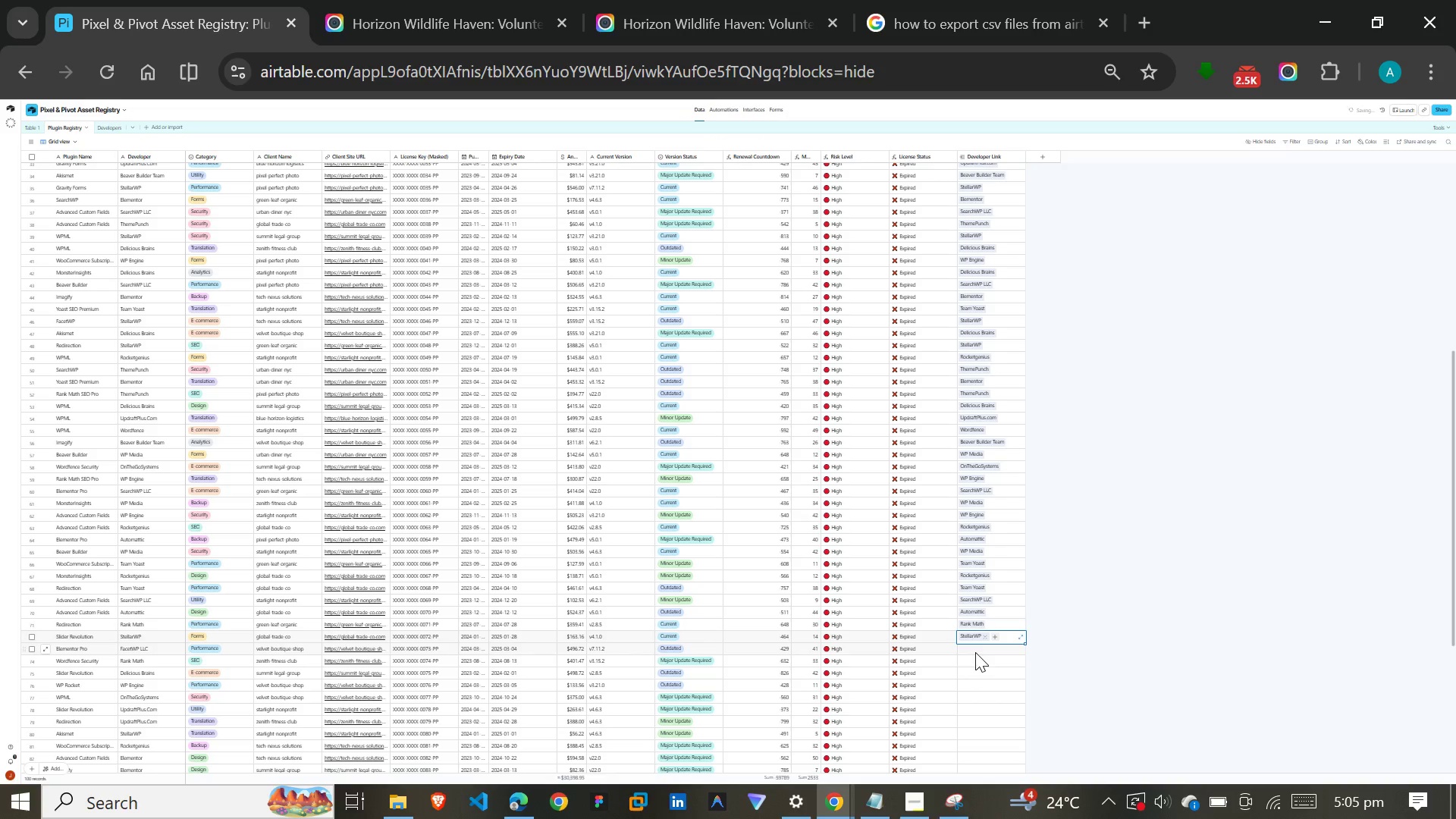 
left_click([975, 649])
 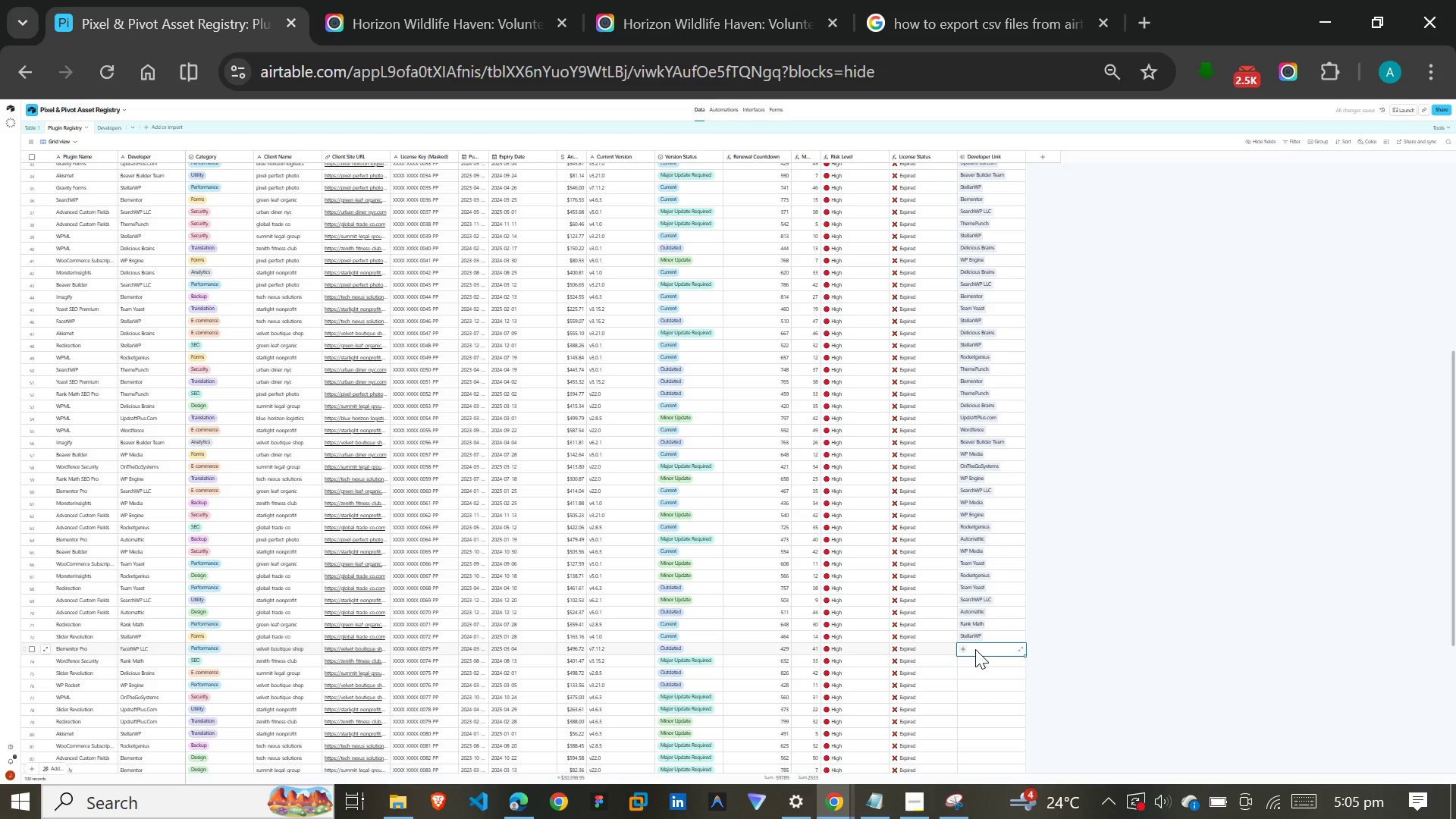 
type(fa)
 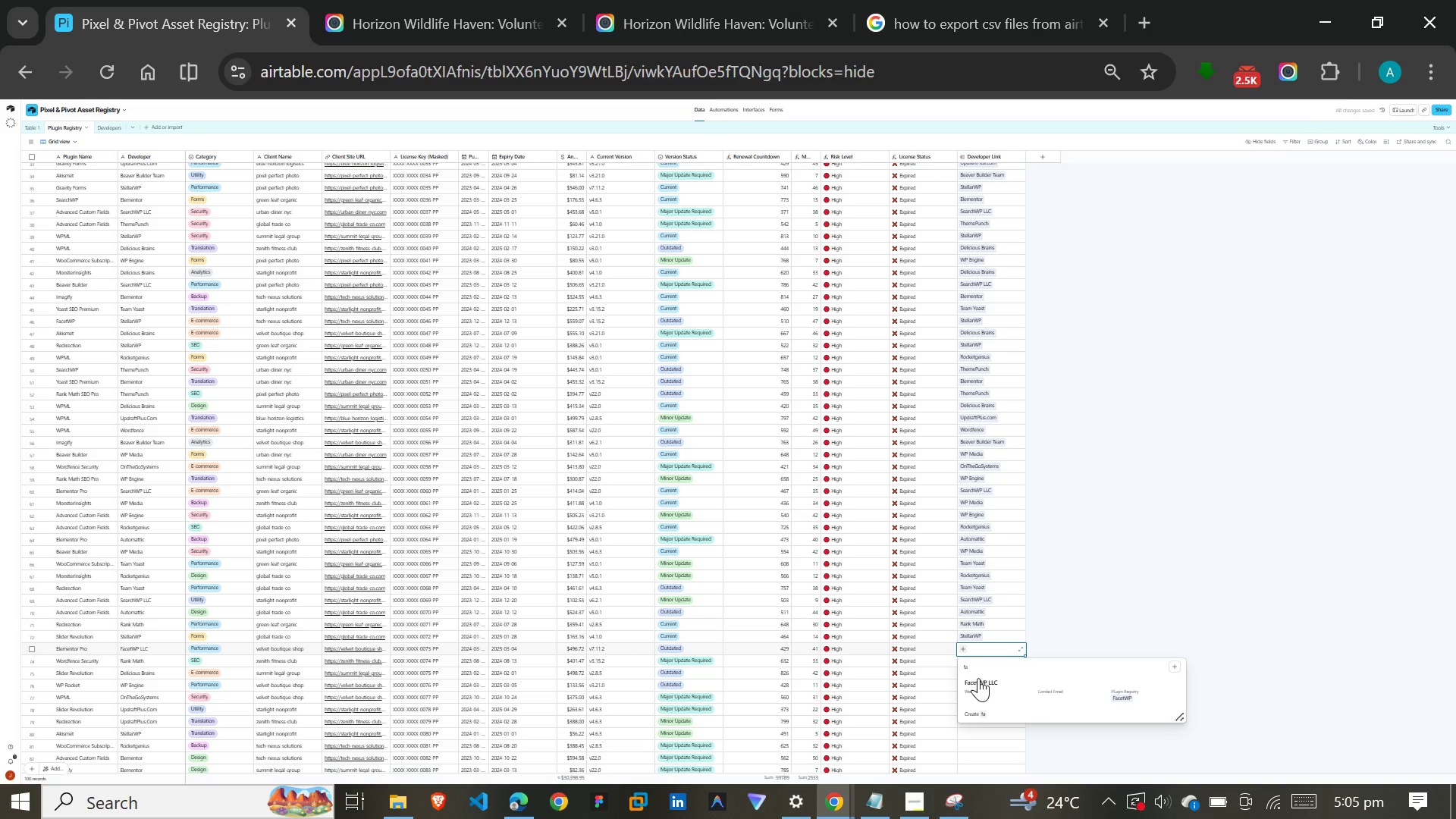 
left_click([978, 679])
 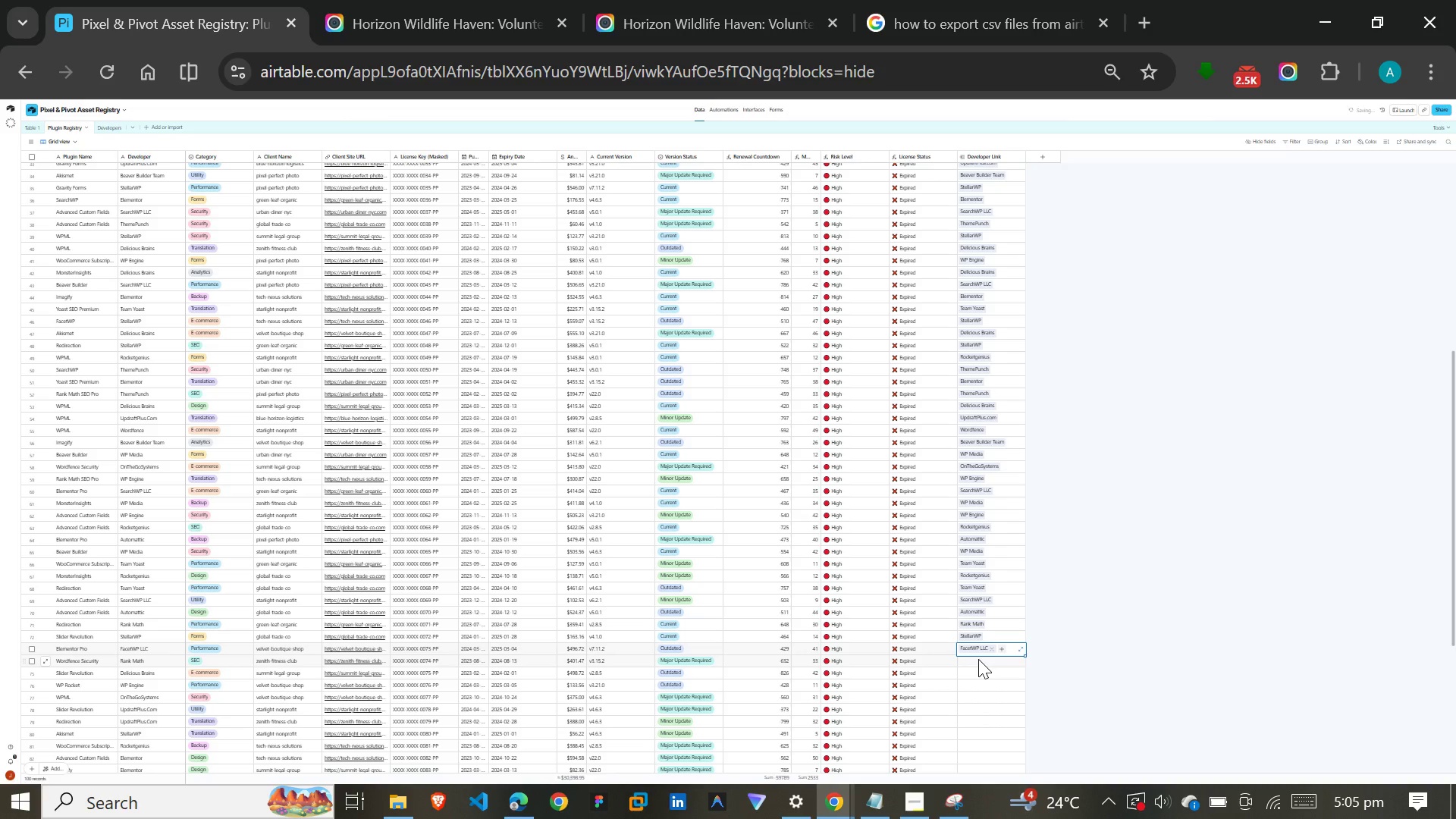 
left_click([978, 659])
 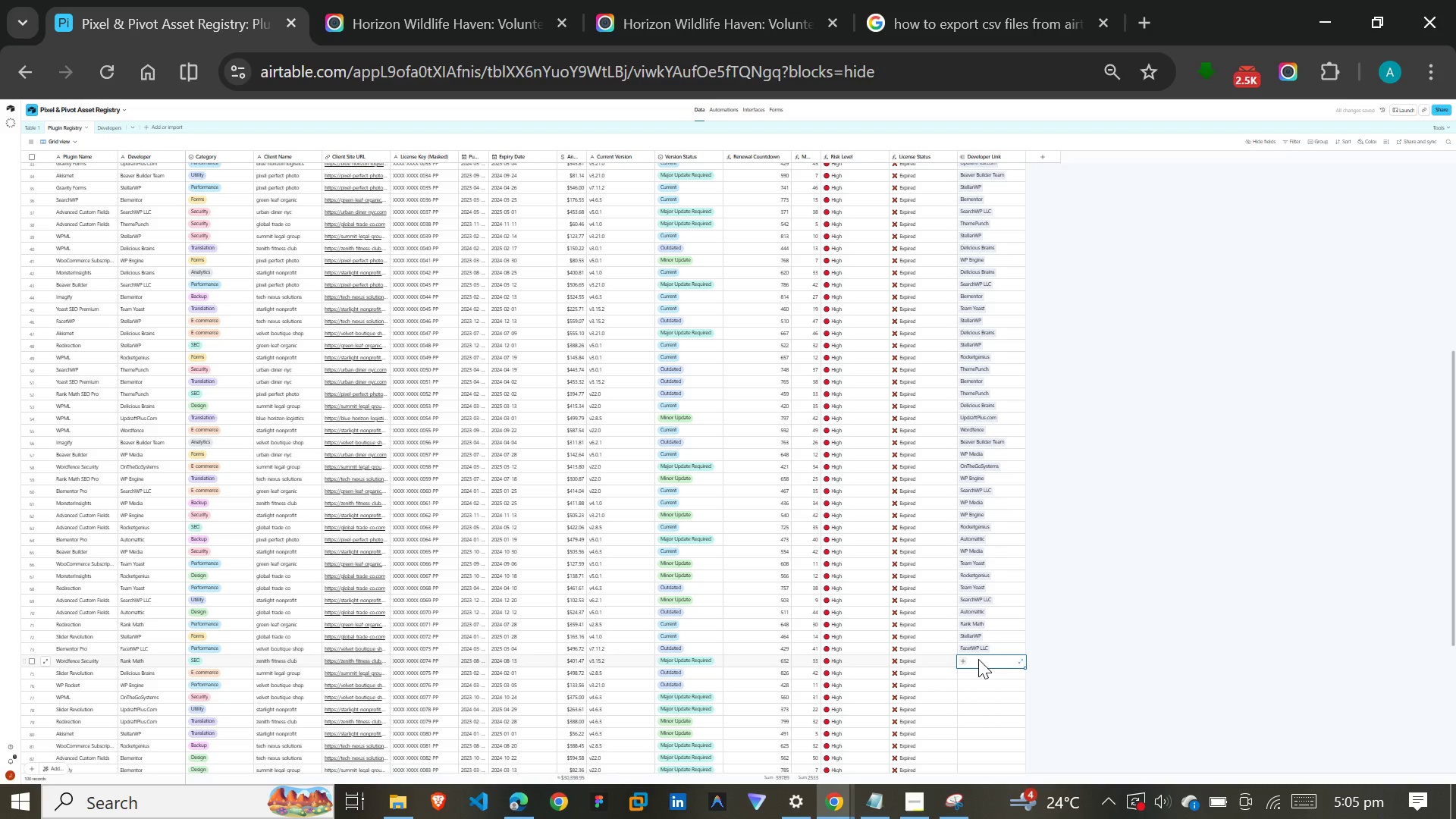 
wait(5.3)
 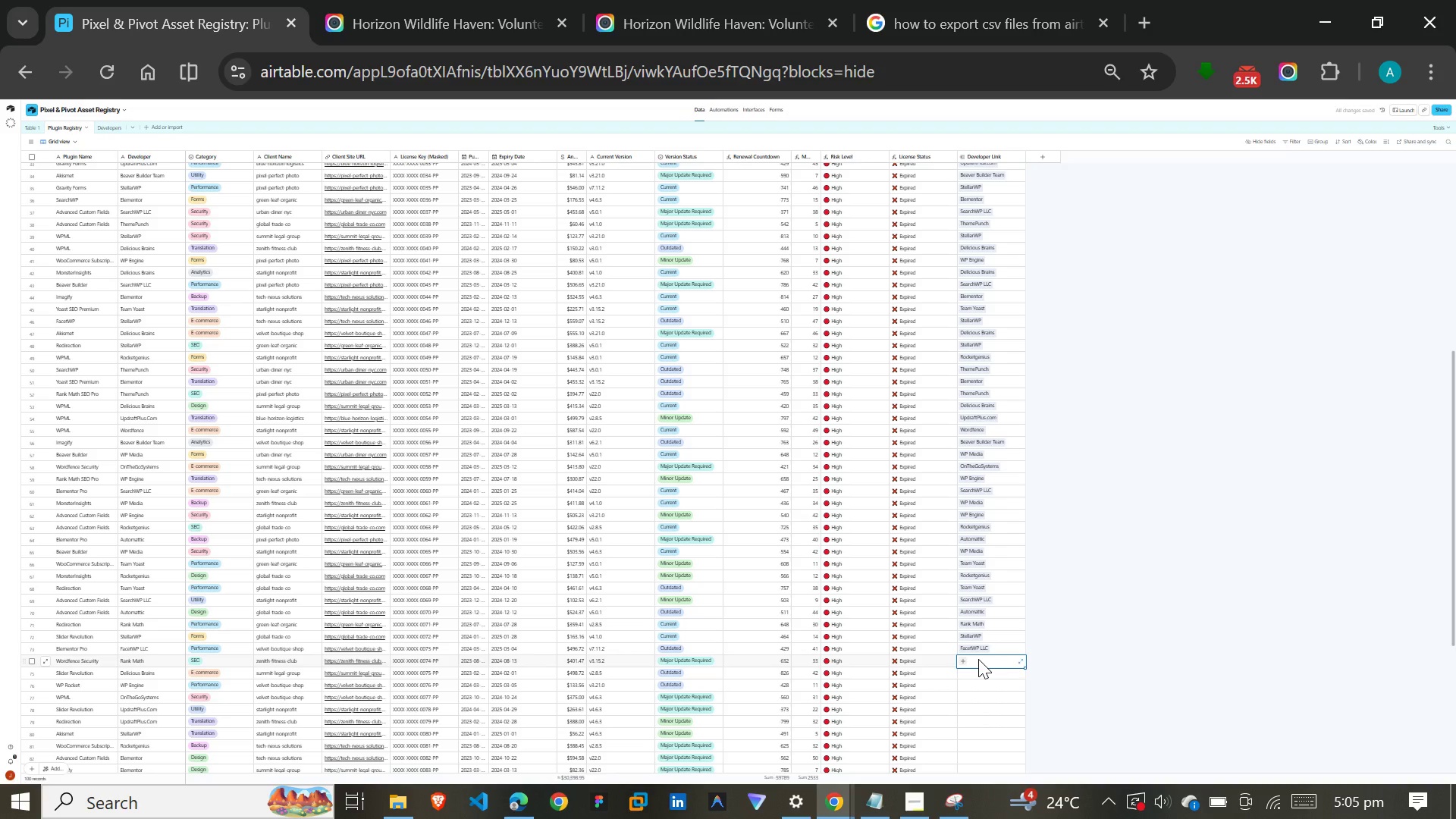 
type(ra)
 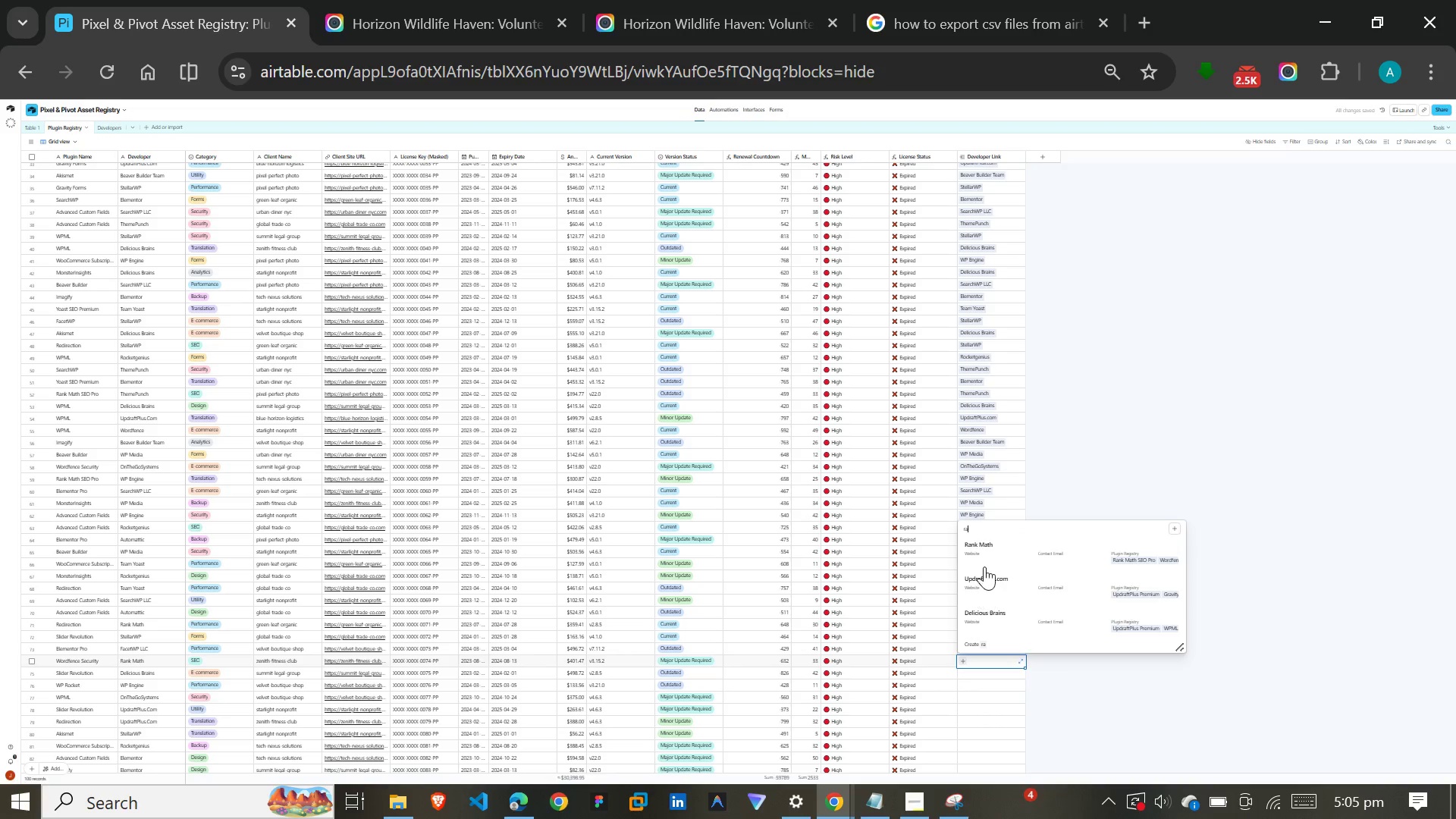 
left_click([987, 544])
 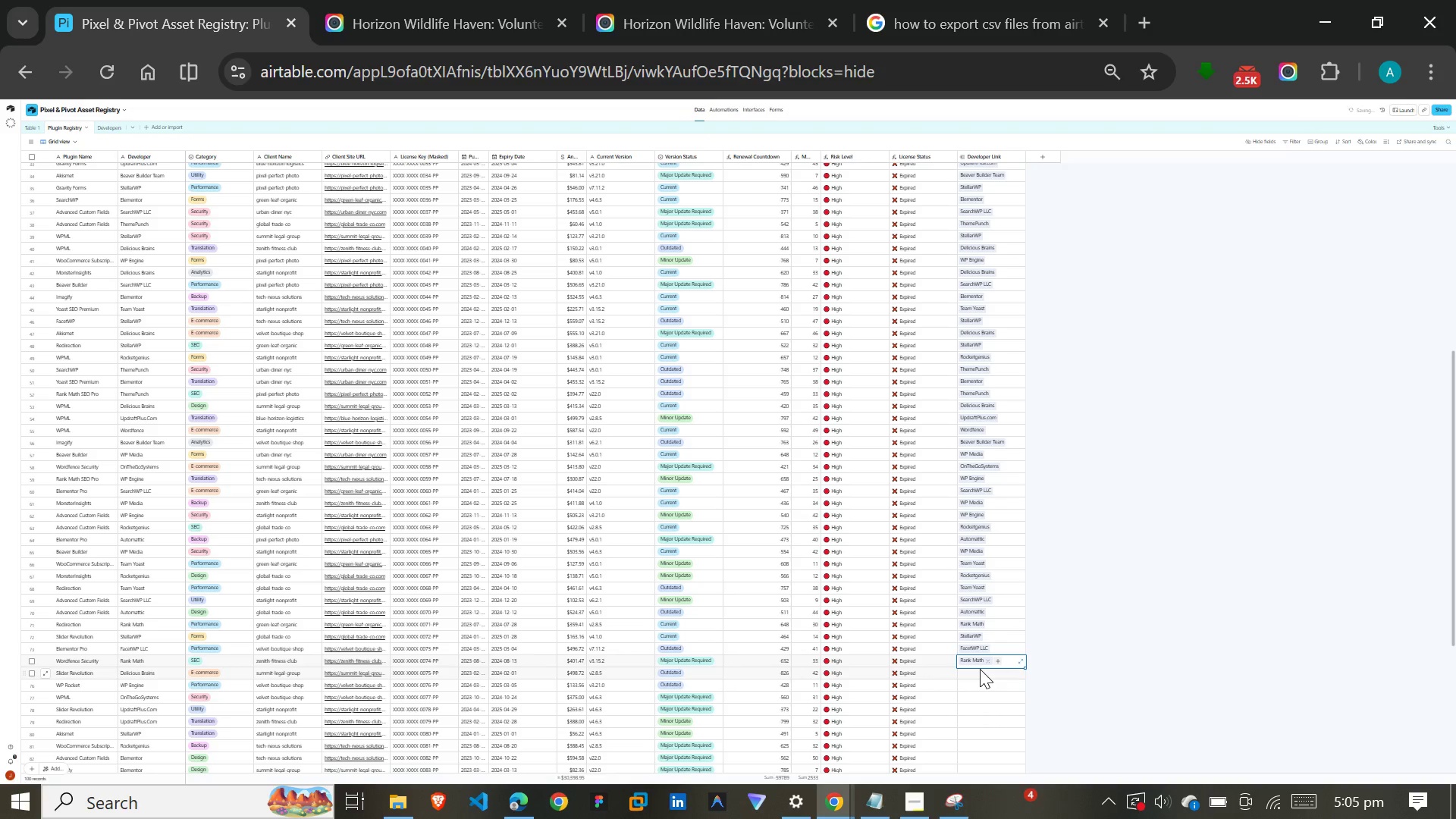 
left_click([980, 669])
 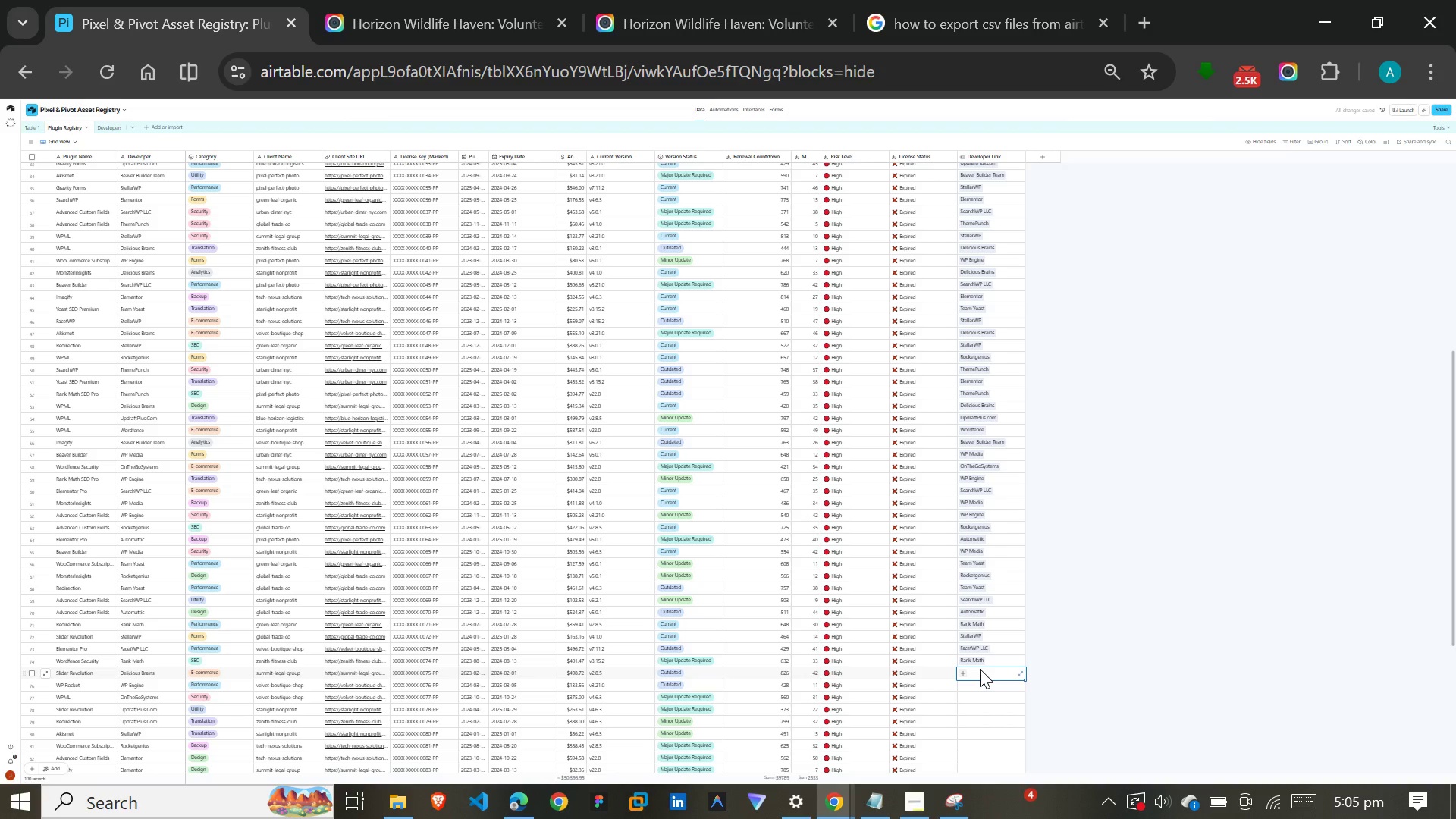 
type(de)
 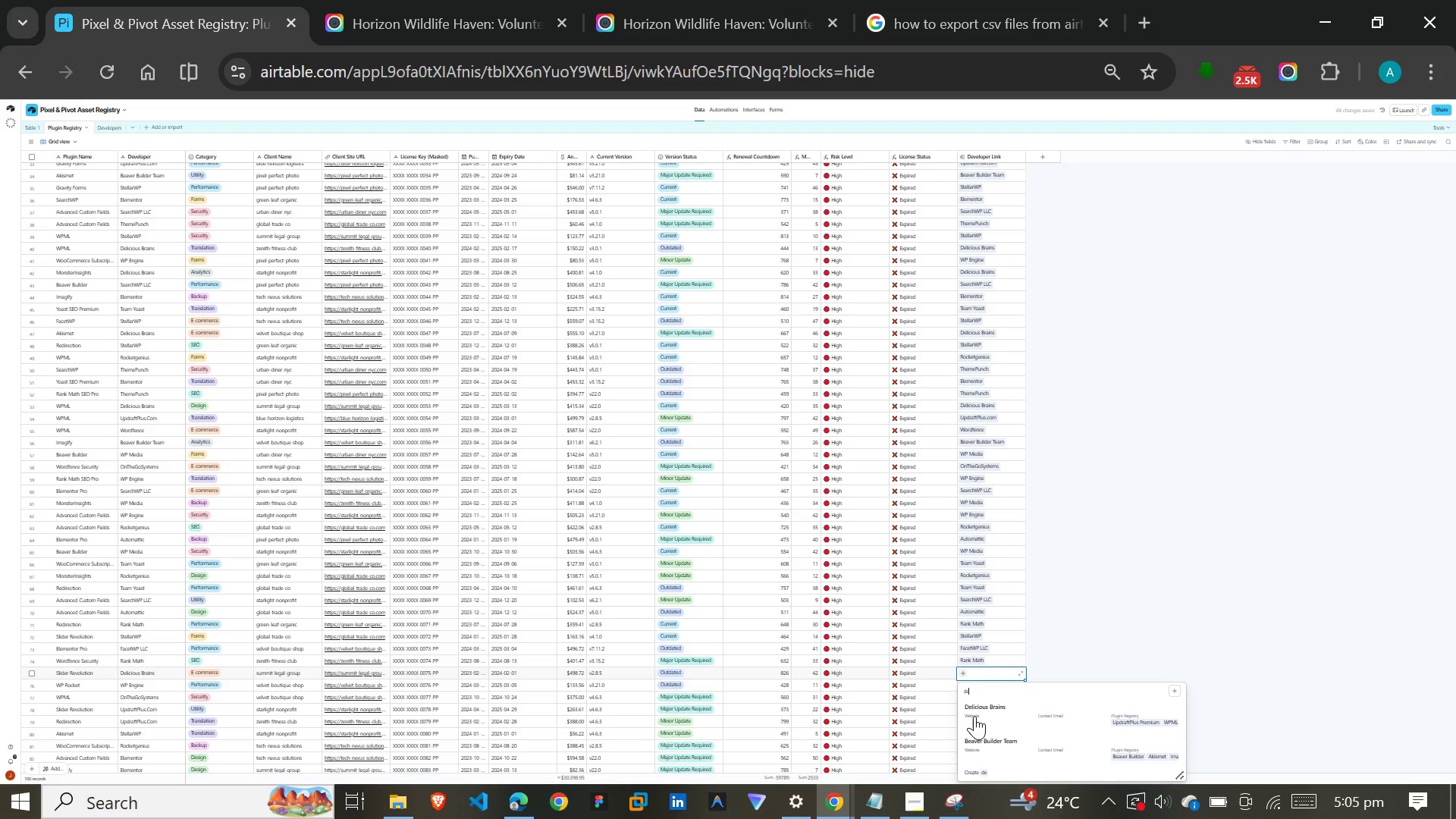 
left_click([974, 708])
 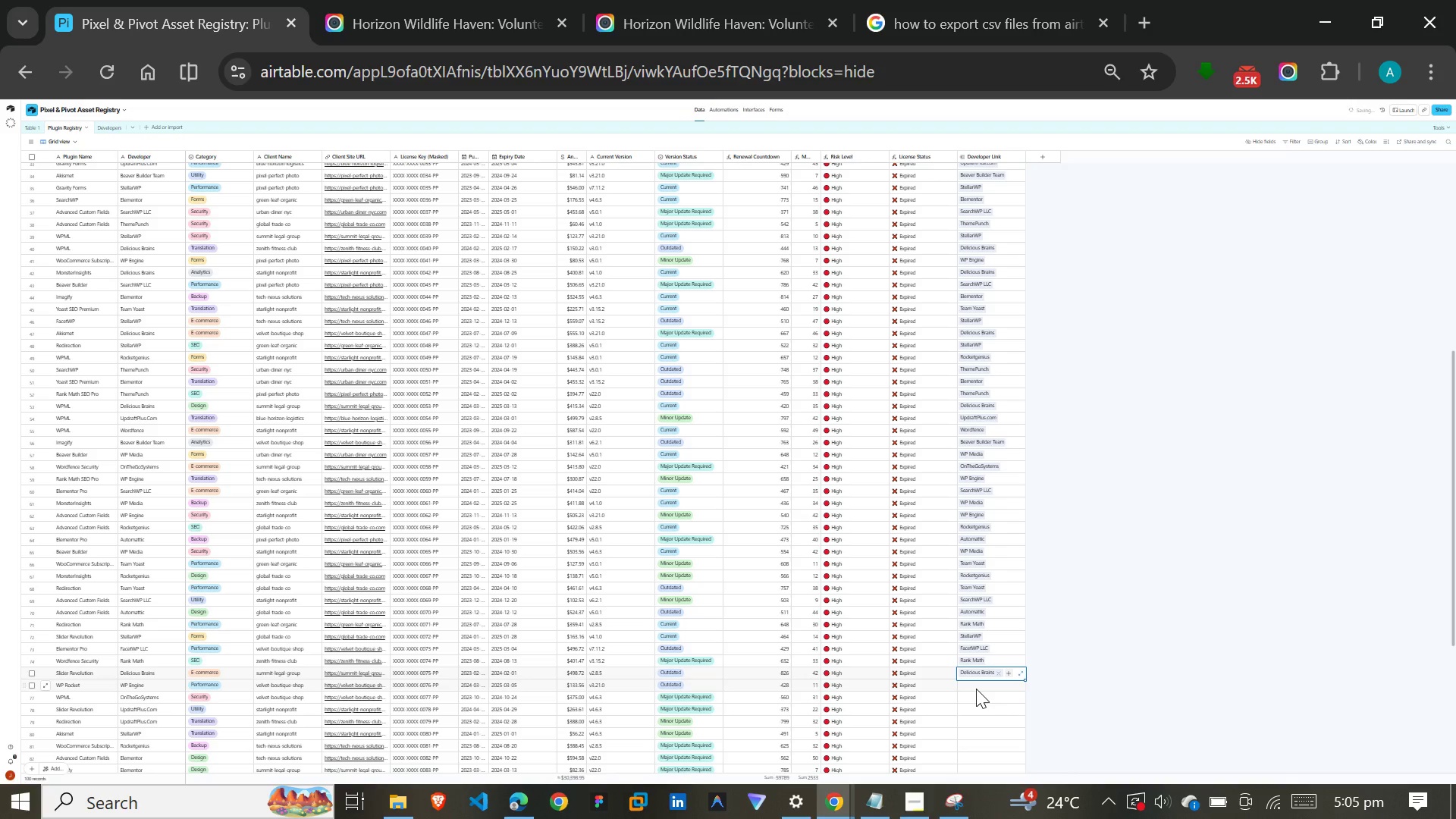 
left_click([976, 689])
 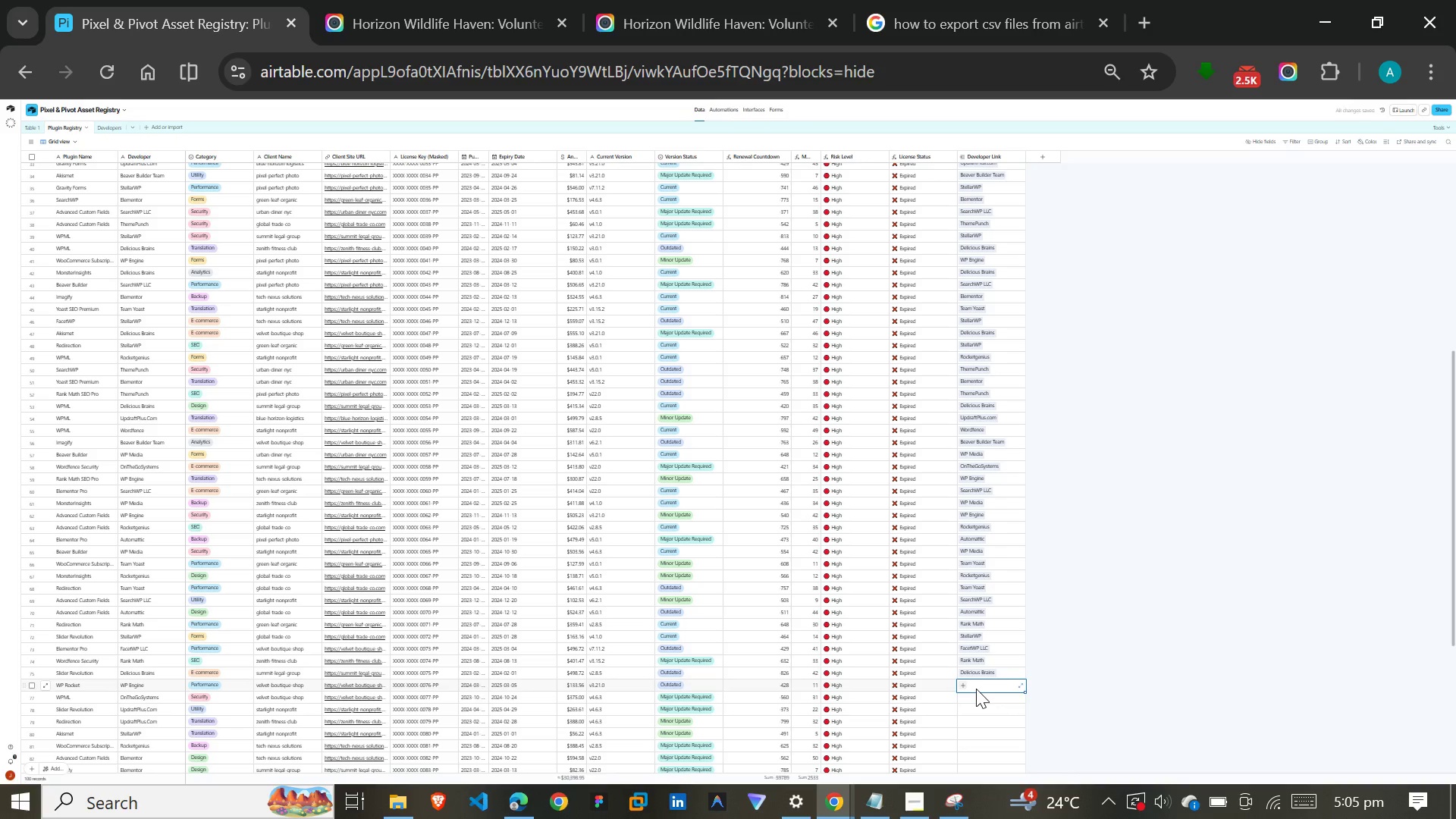 
key(W)
 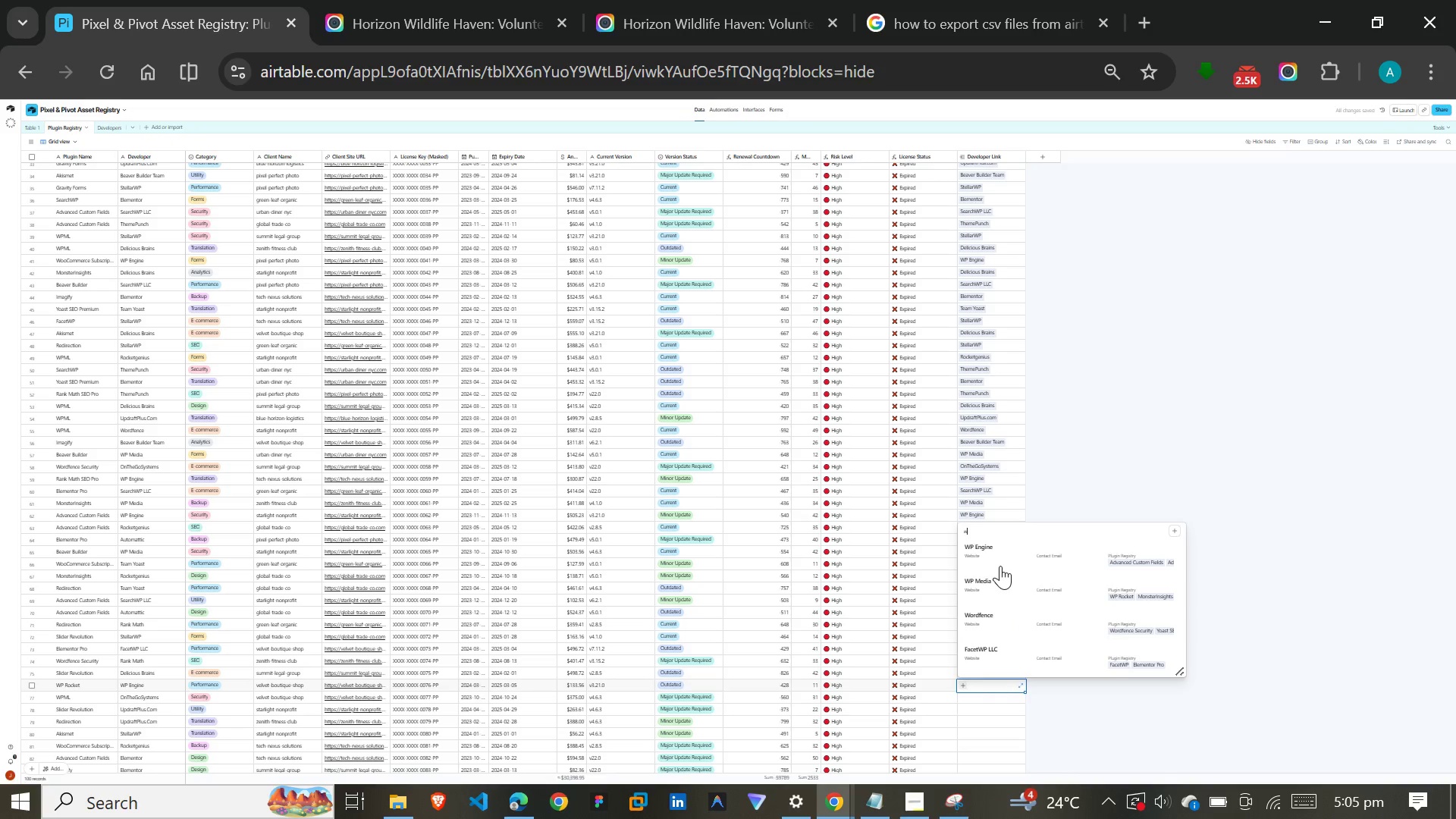 
left_click([1000, 553])
 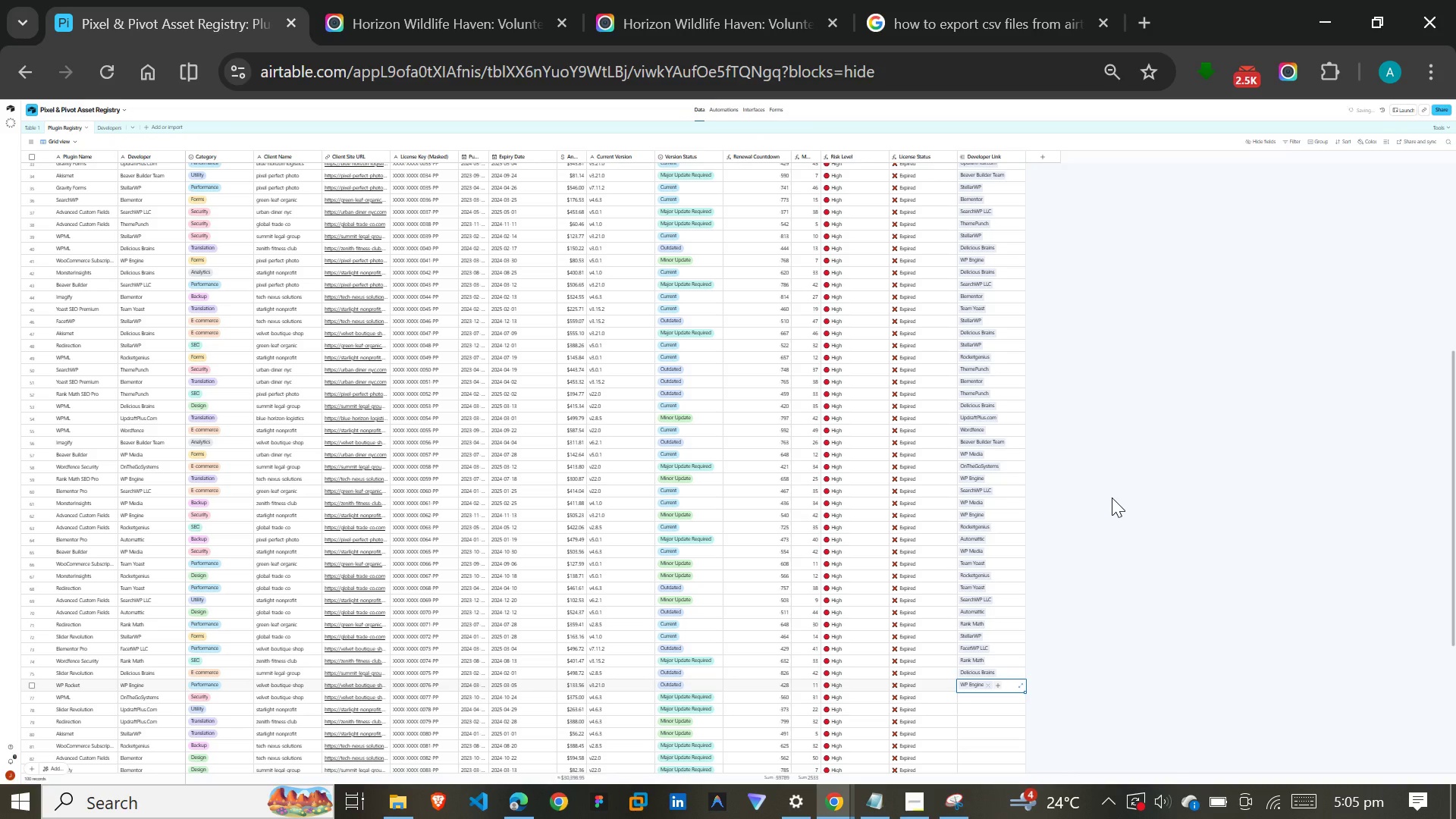 
scroll: coordinate [1112, 497], scroll_direction: down, amount: 9.0
 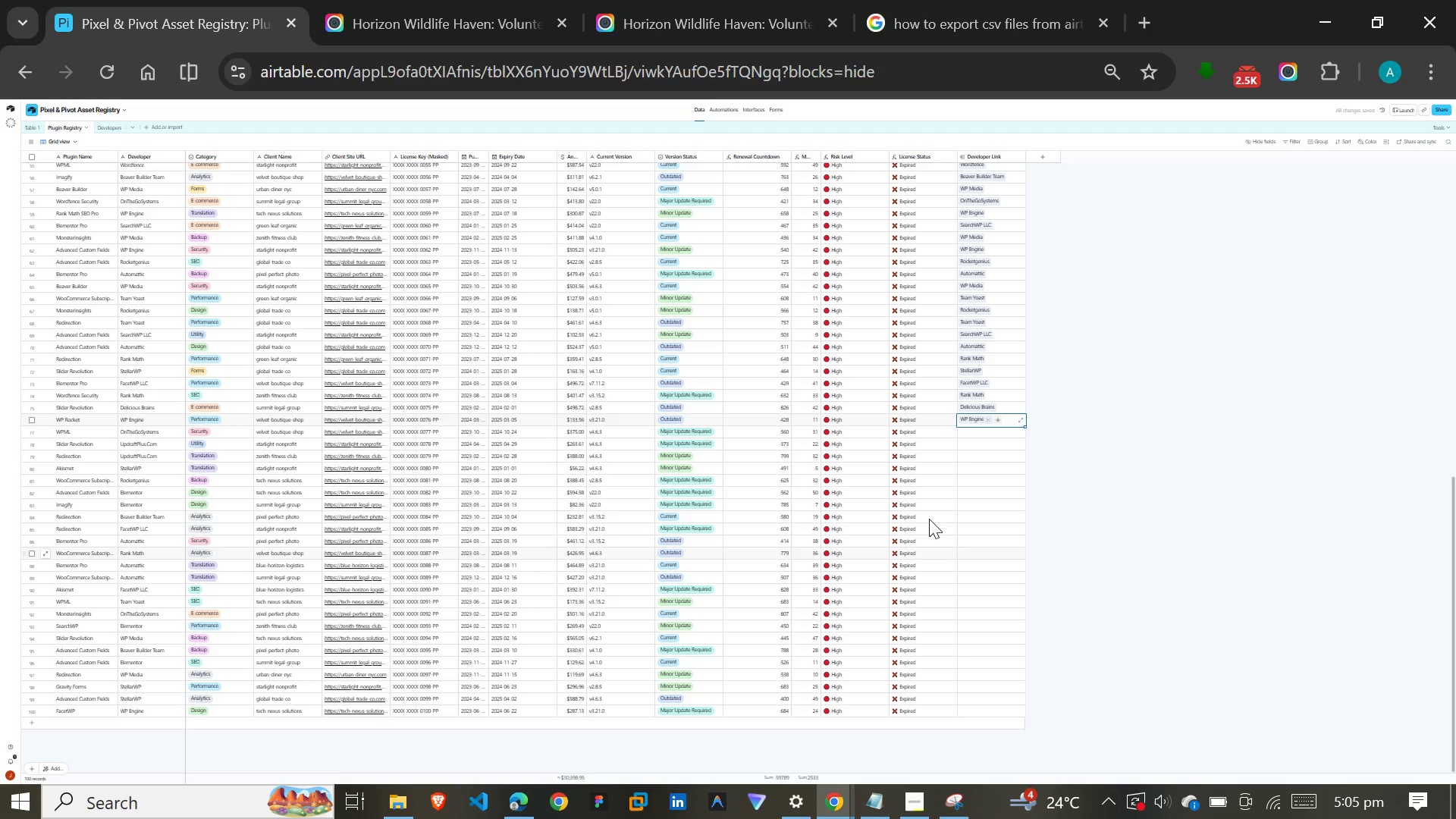 
left_click([974, 431])
 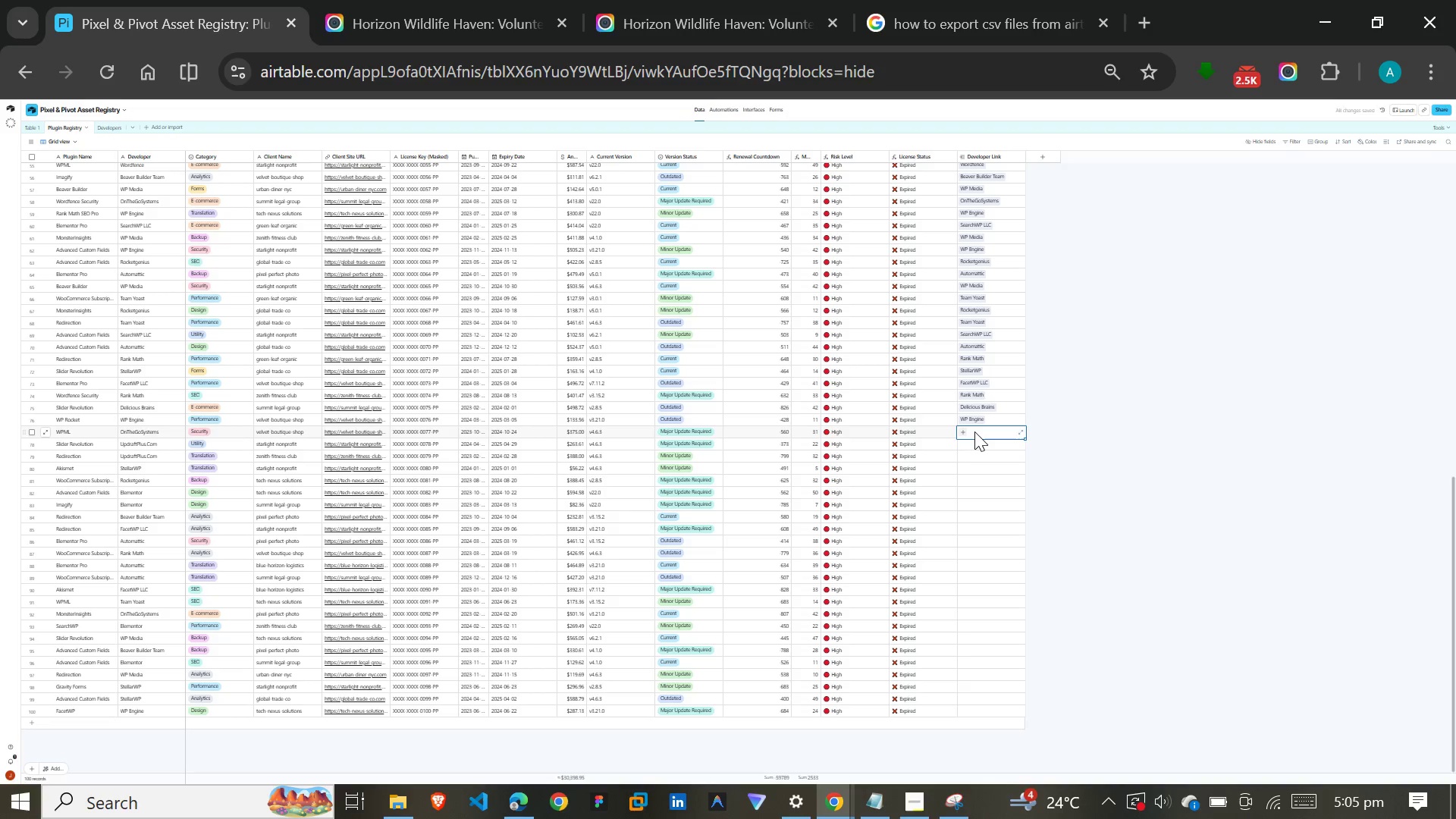 
type(onth)
 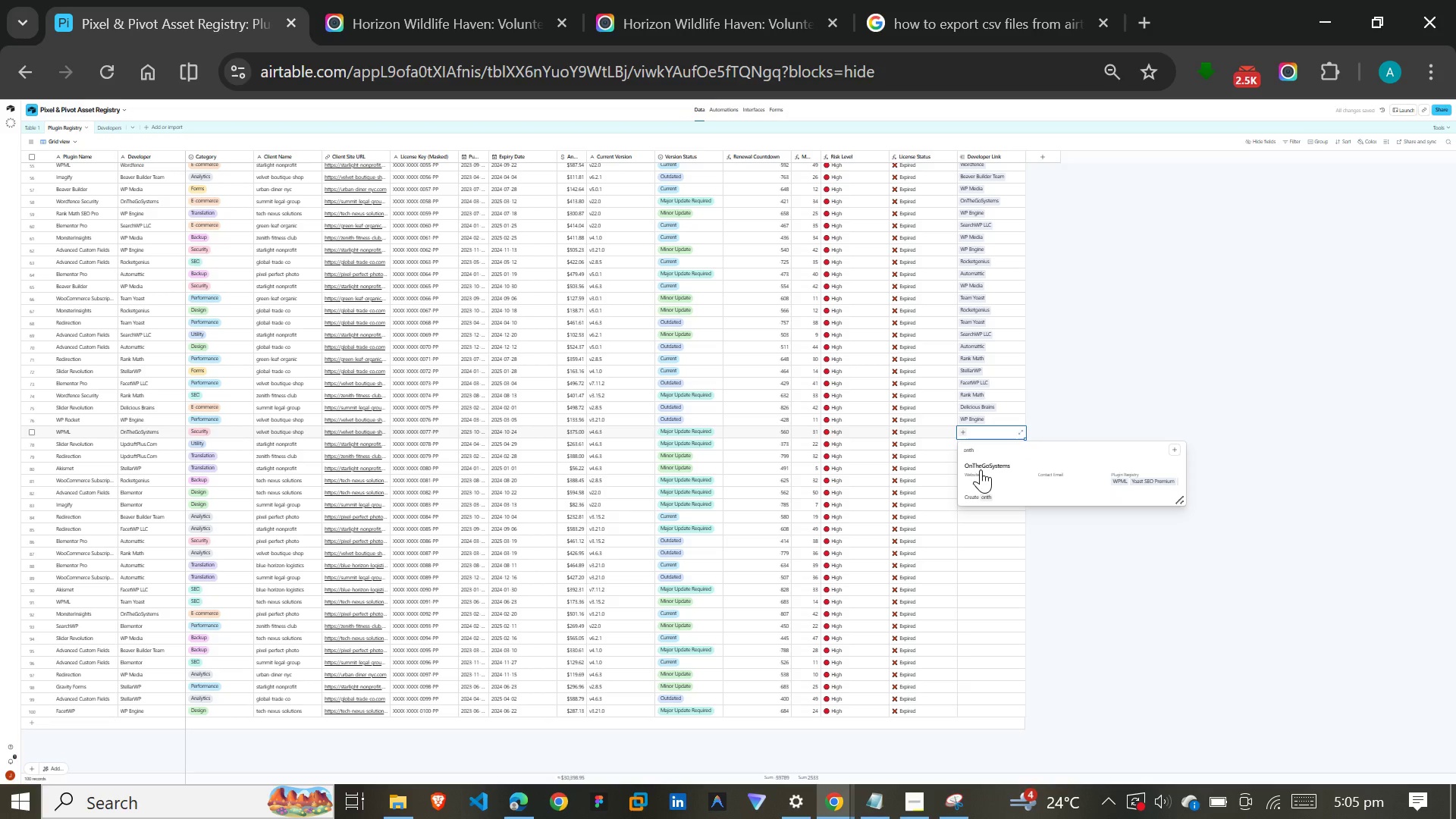 
left_click([981, 469])
 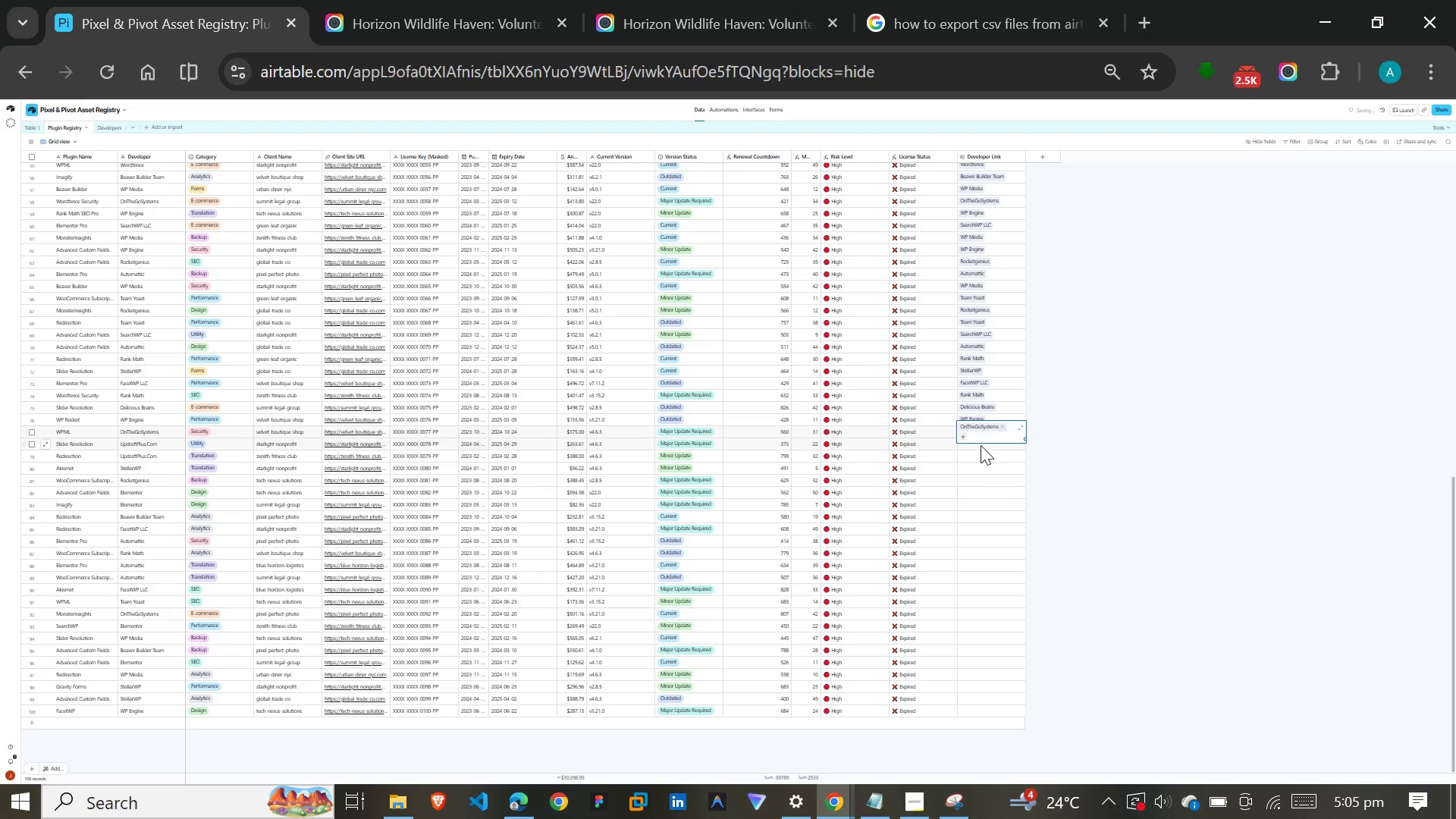 
left_click([981, 445])
 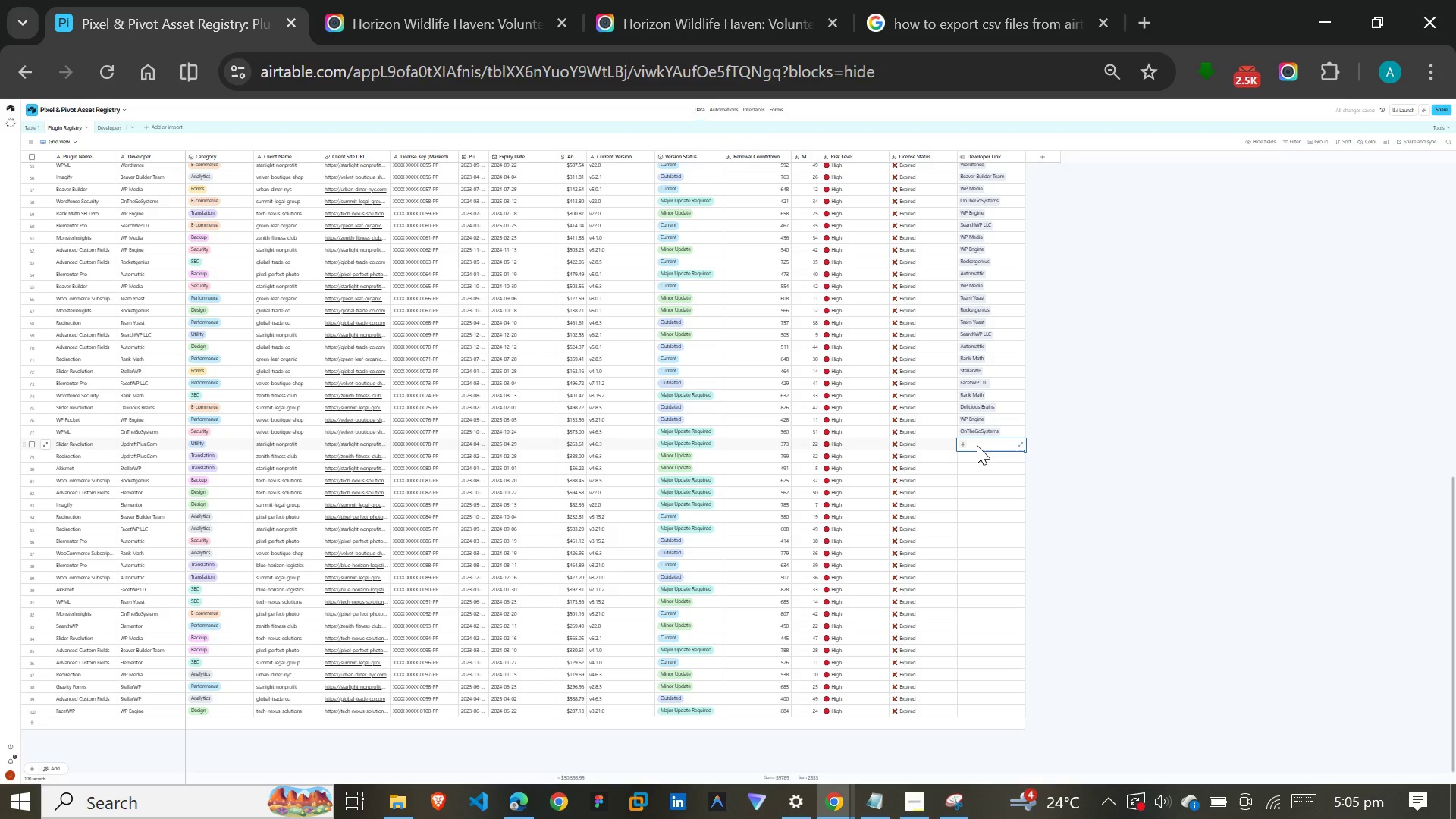 
type(up)
 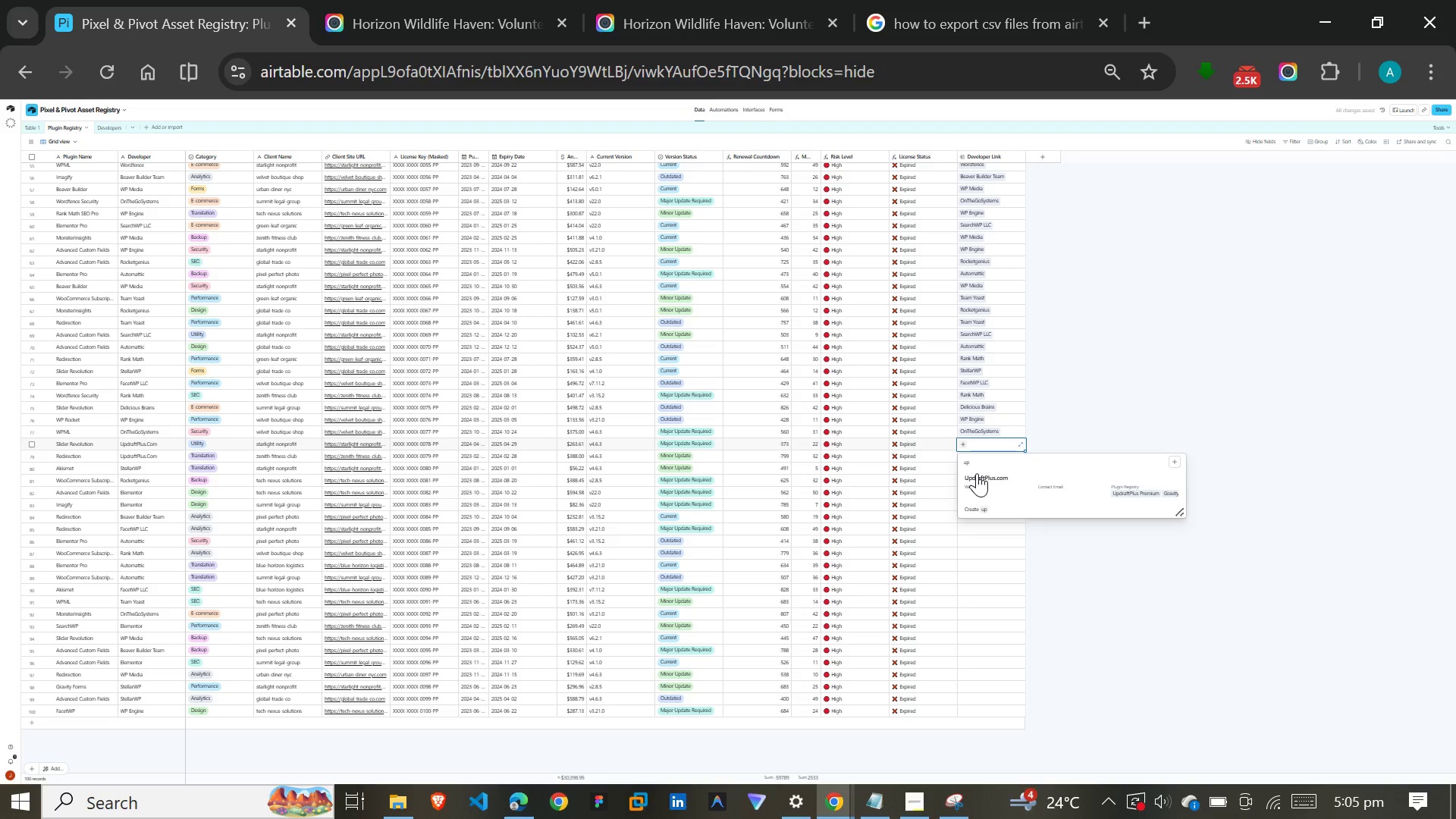 
left_click([977, 473])
 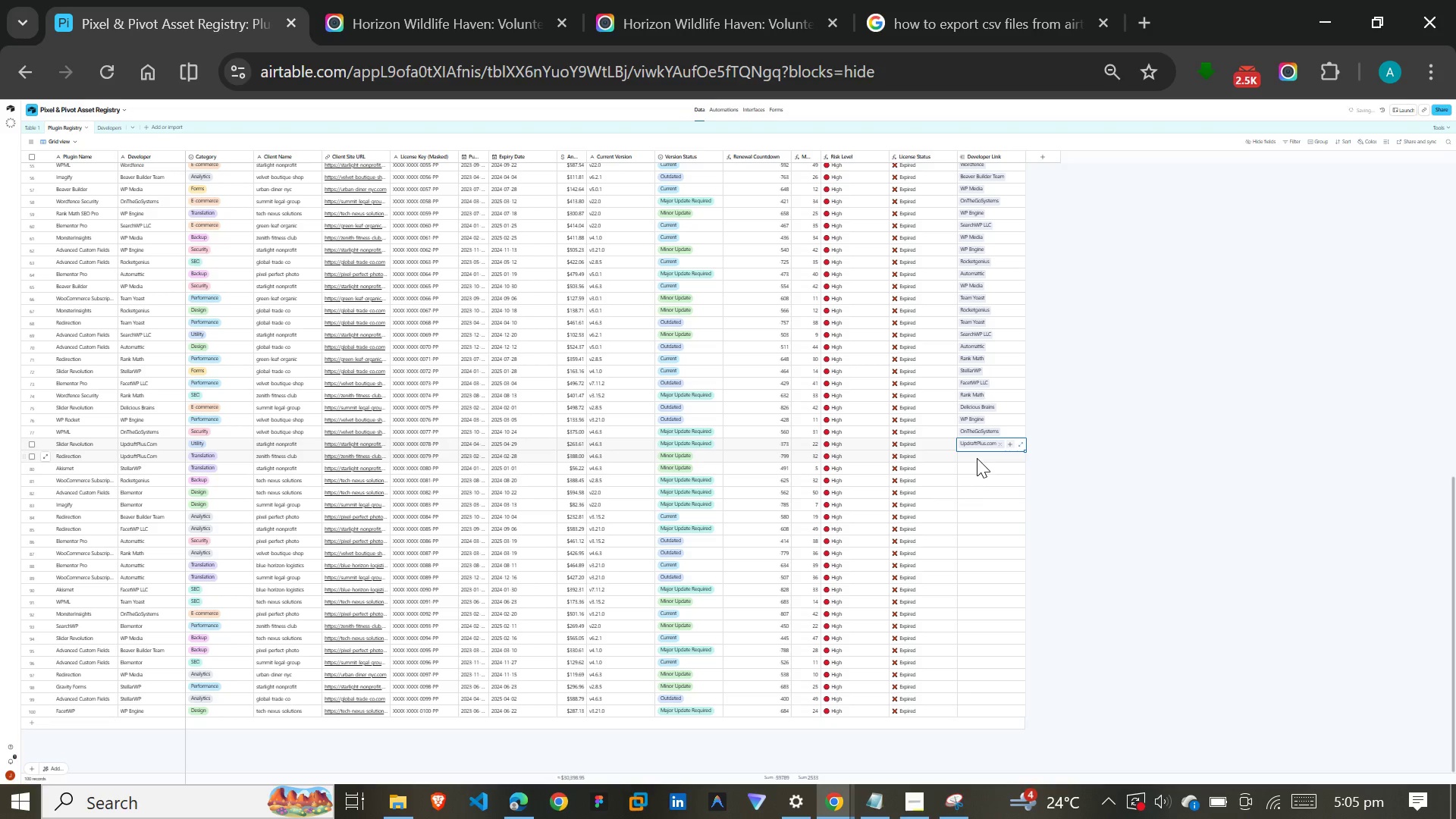 
left_click([977, 458])
 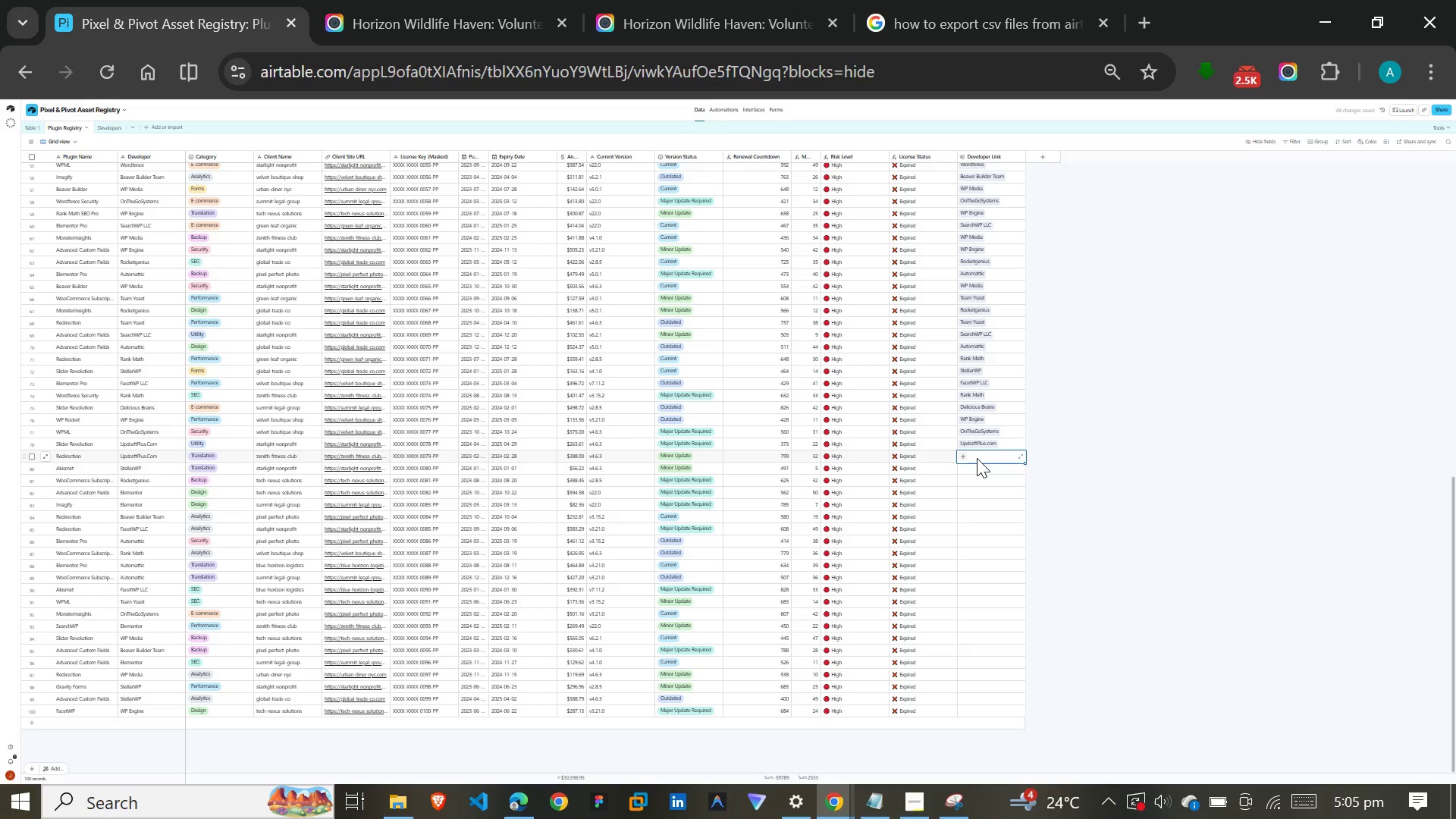 
wait(6.06)
 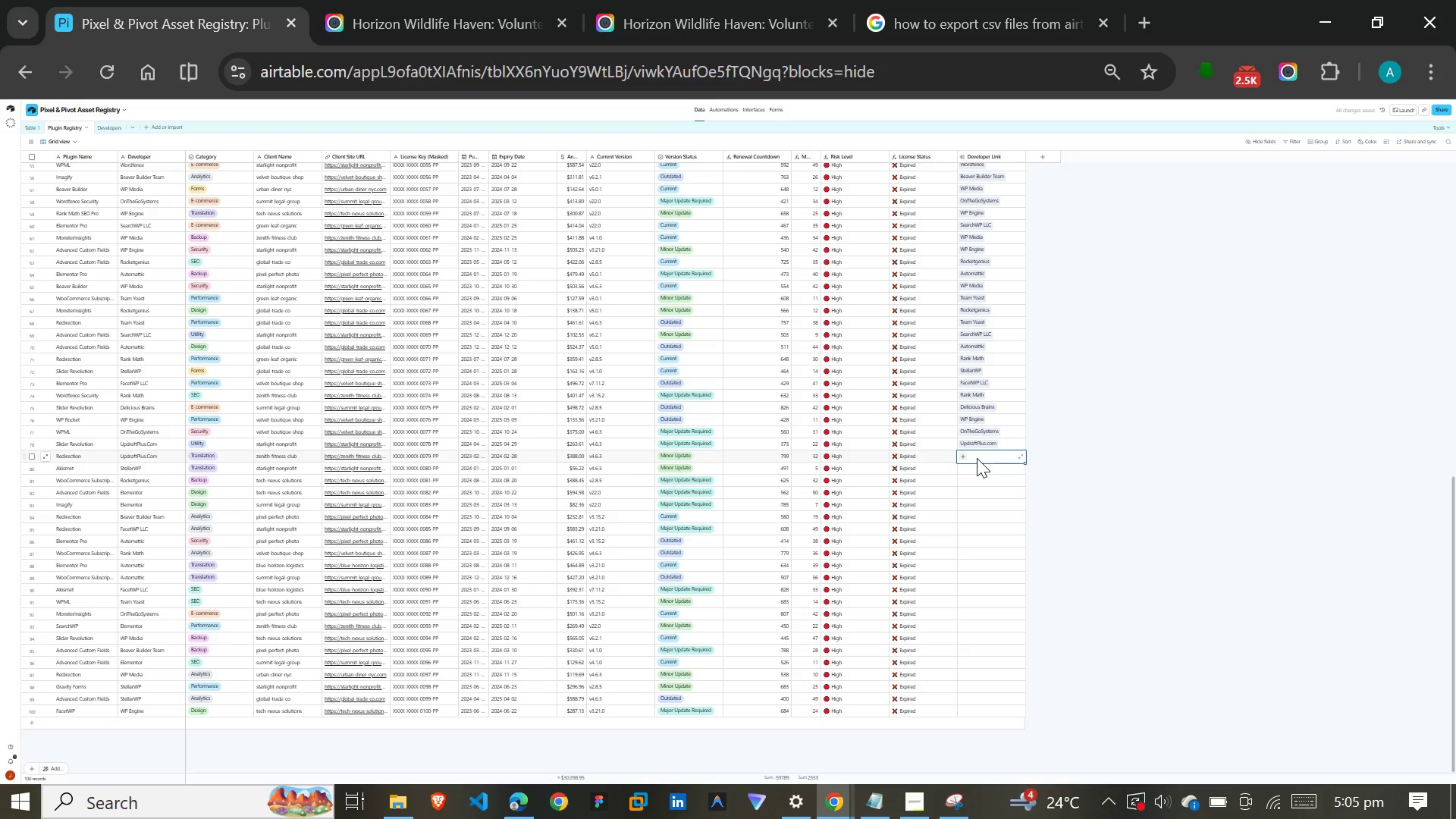 
type(up)
 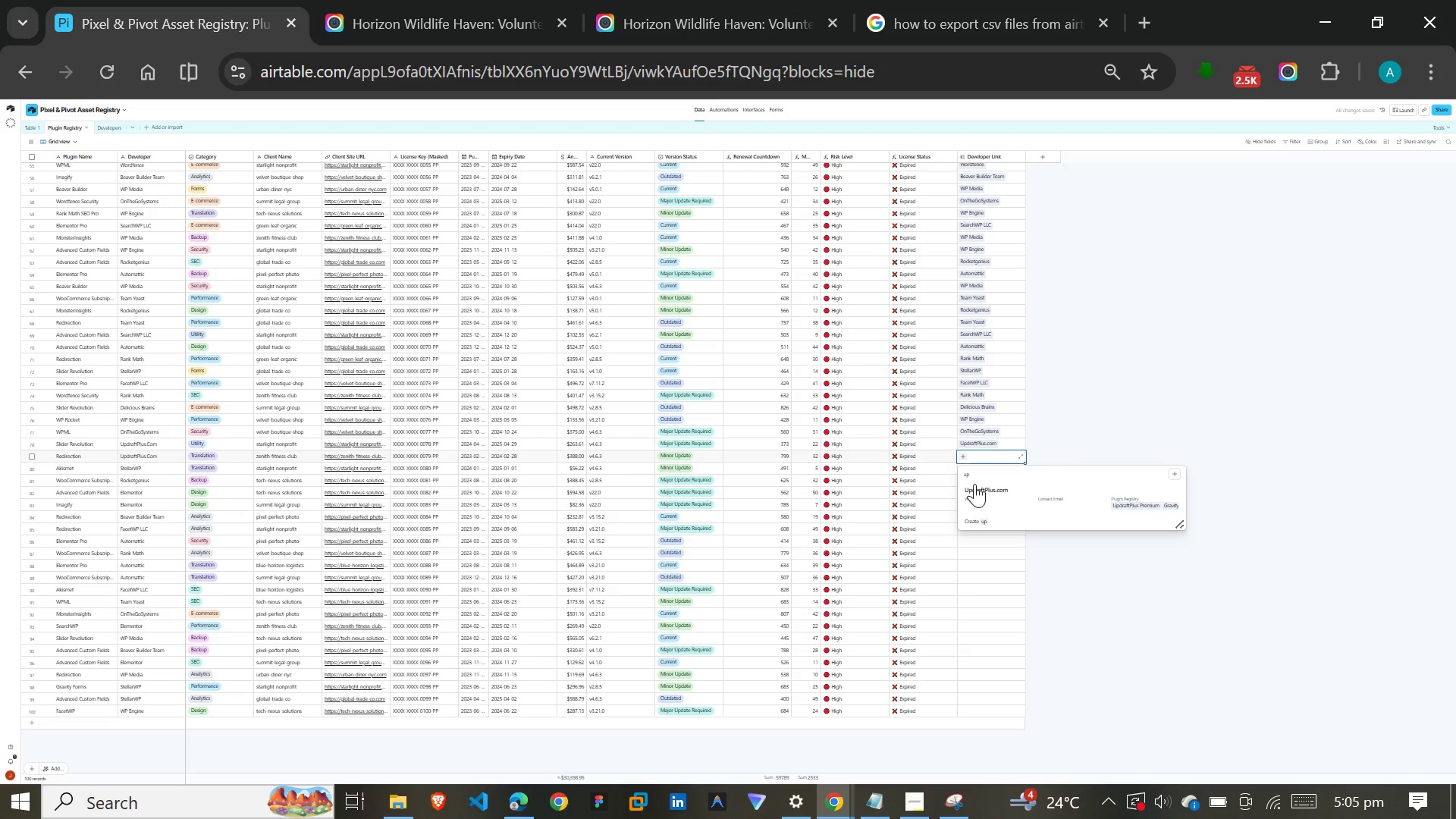 
left_click([974, 484])
 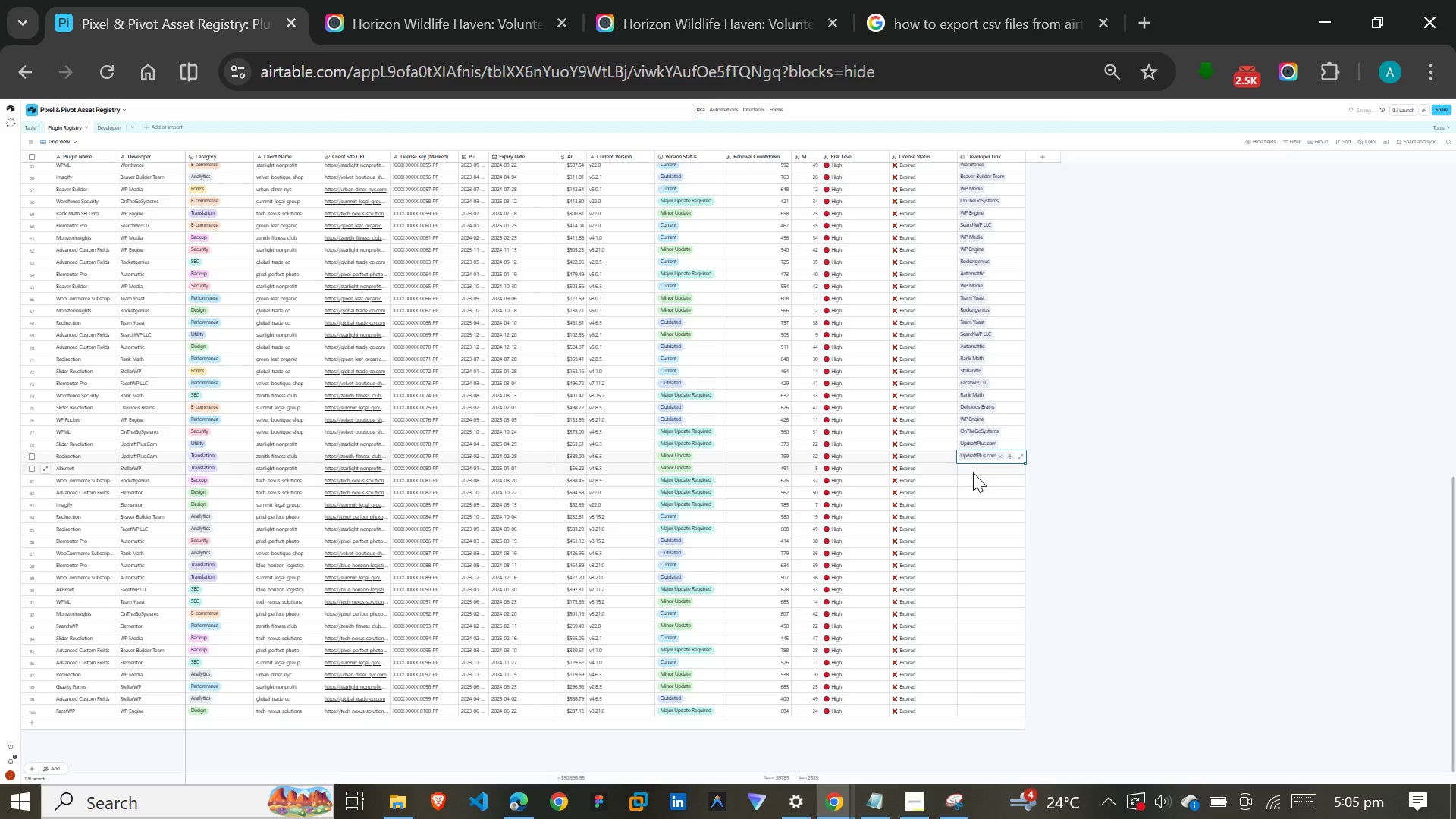 
left_click([973, 472])
 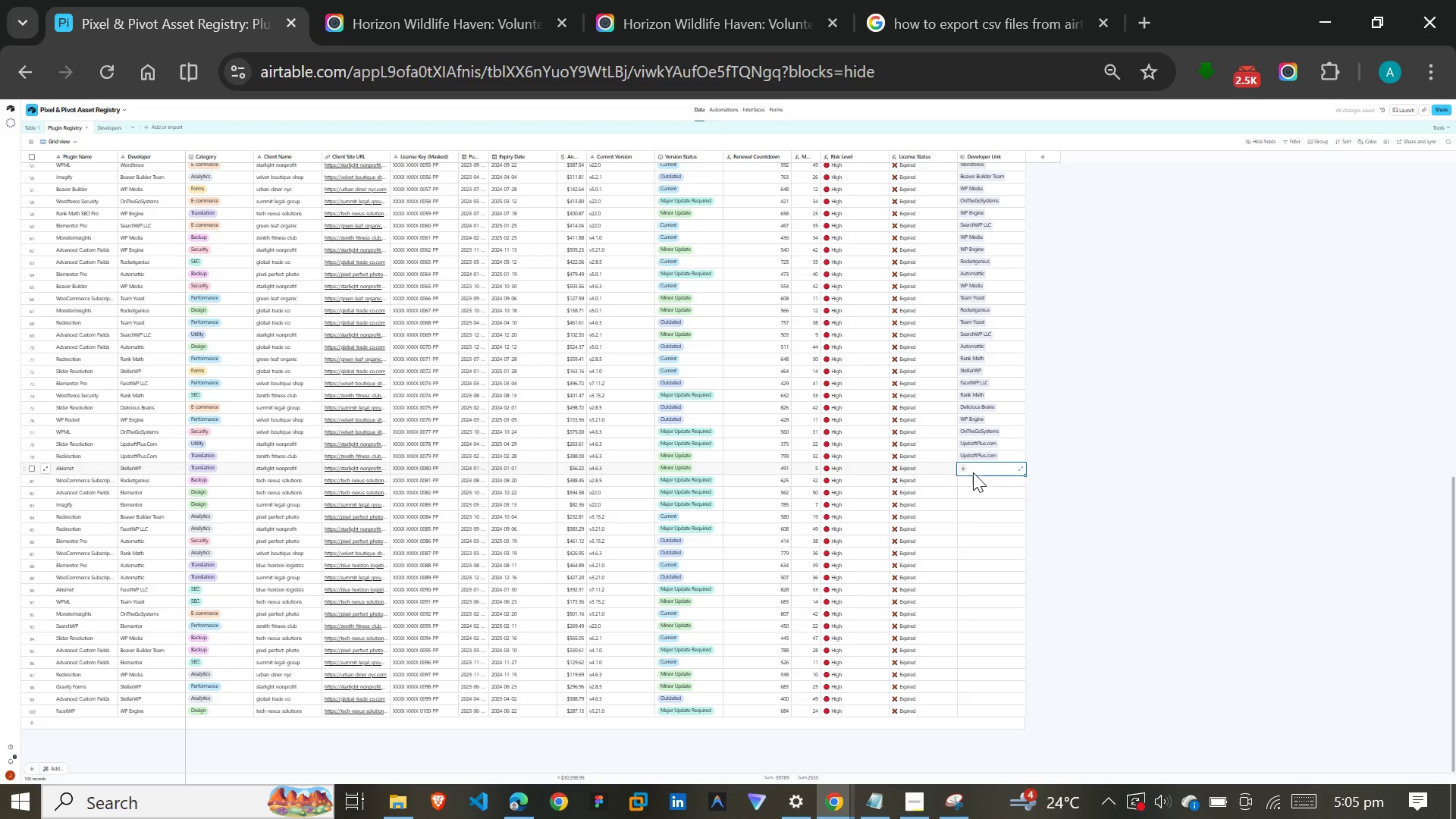 
key(S)
 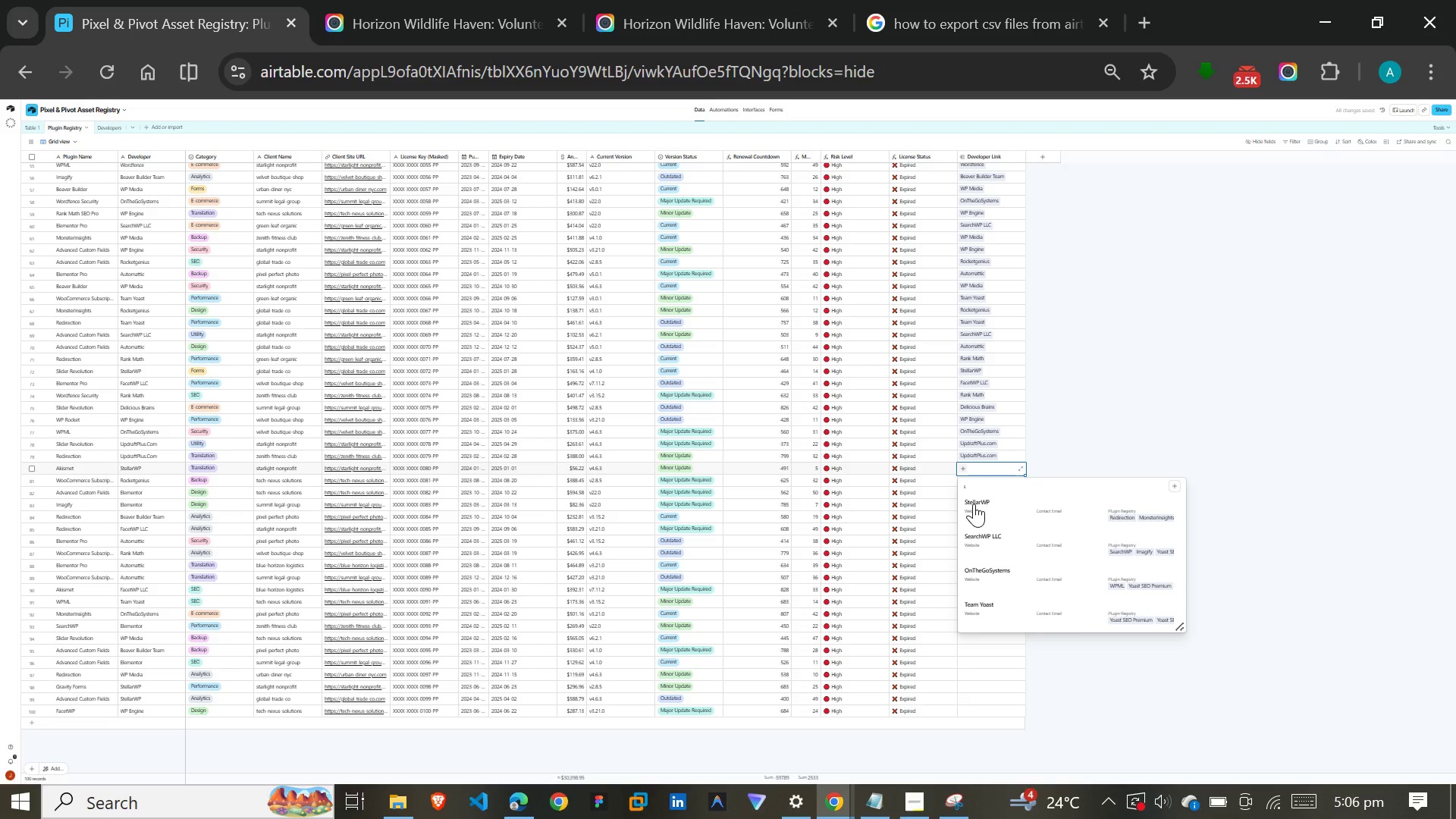 
left_click([974, 504])
 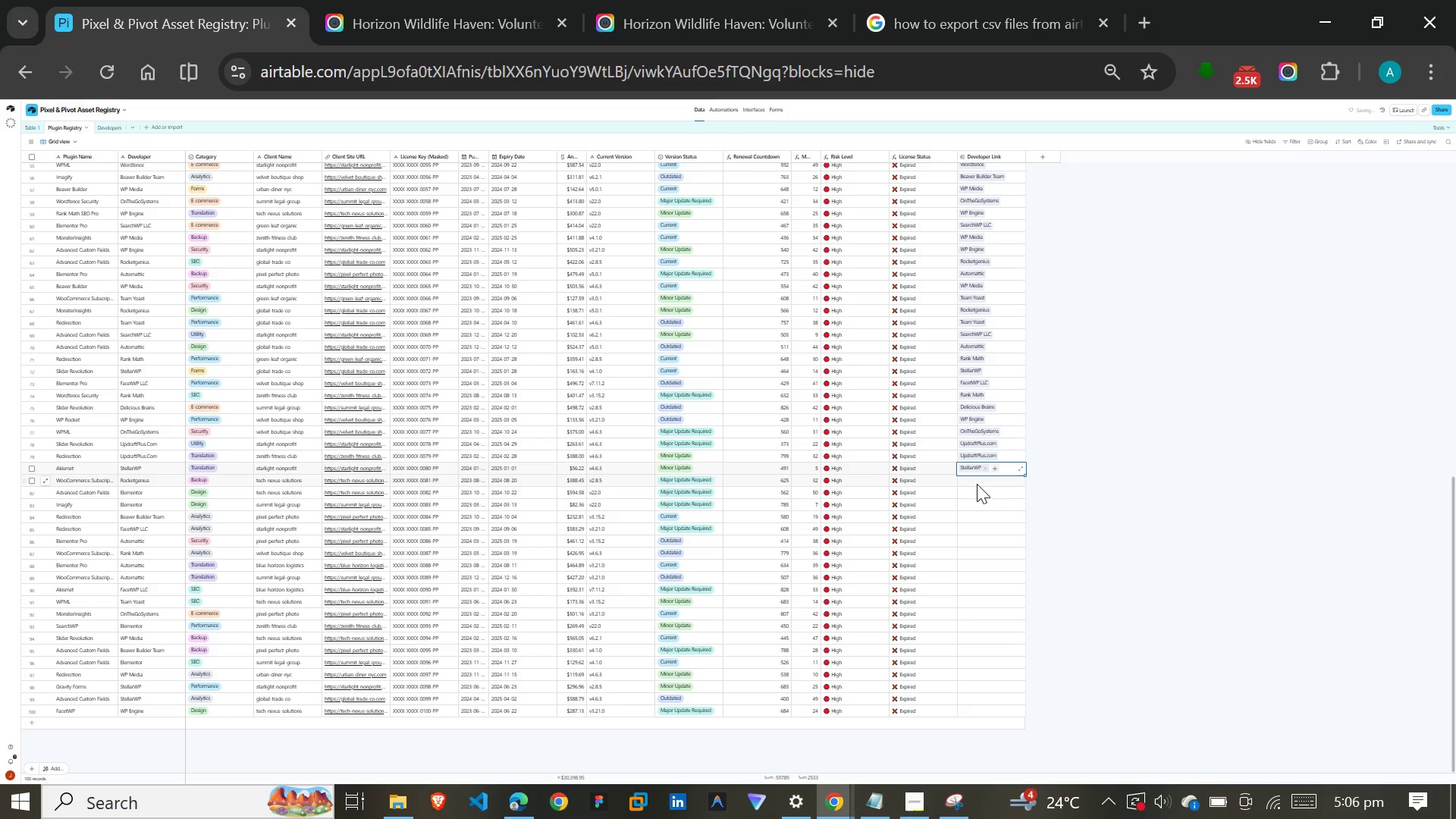 
left_click([977, 484])
 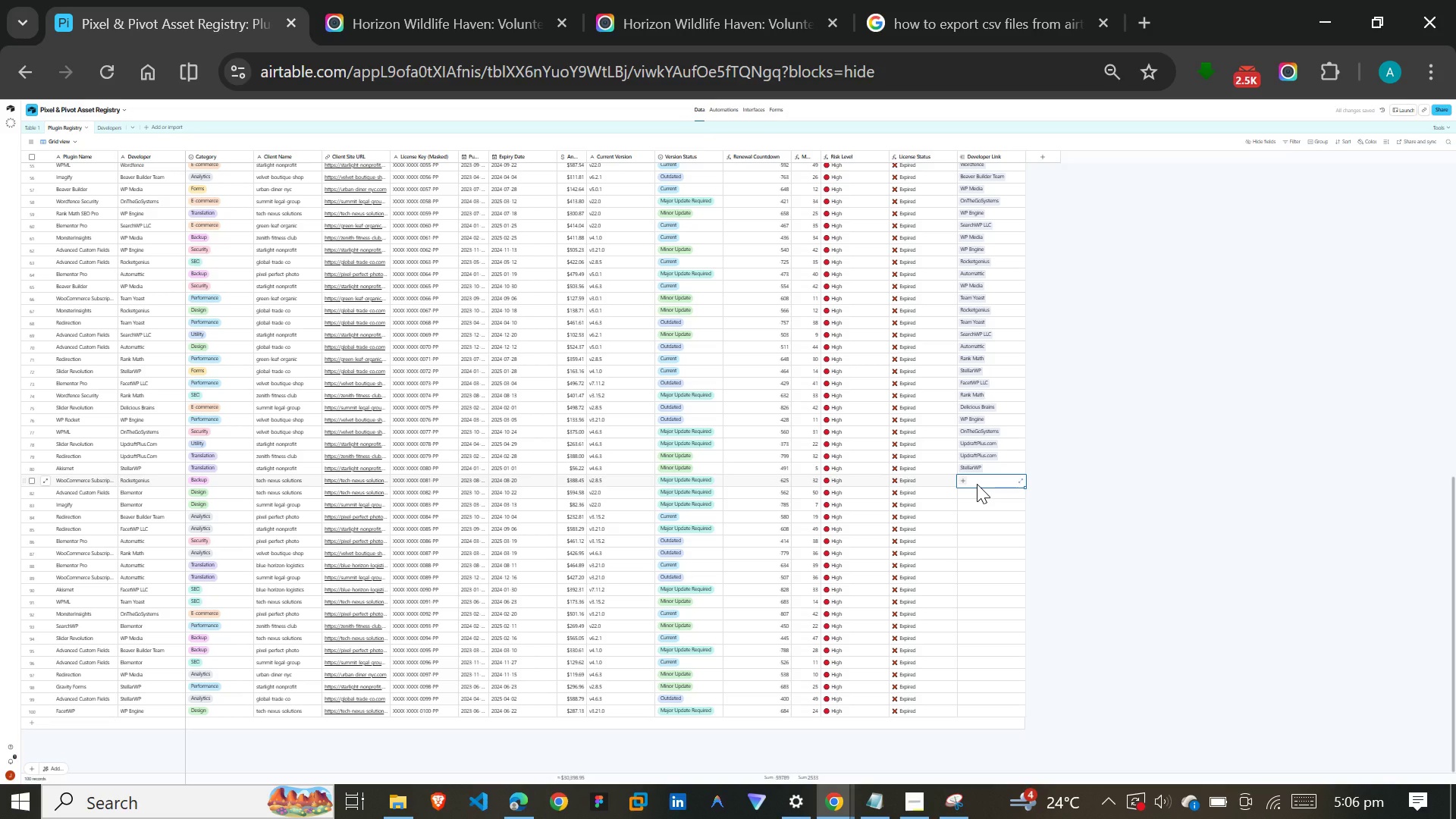 
type(ro)
 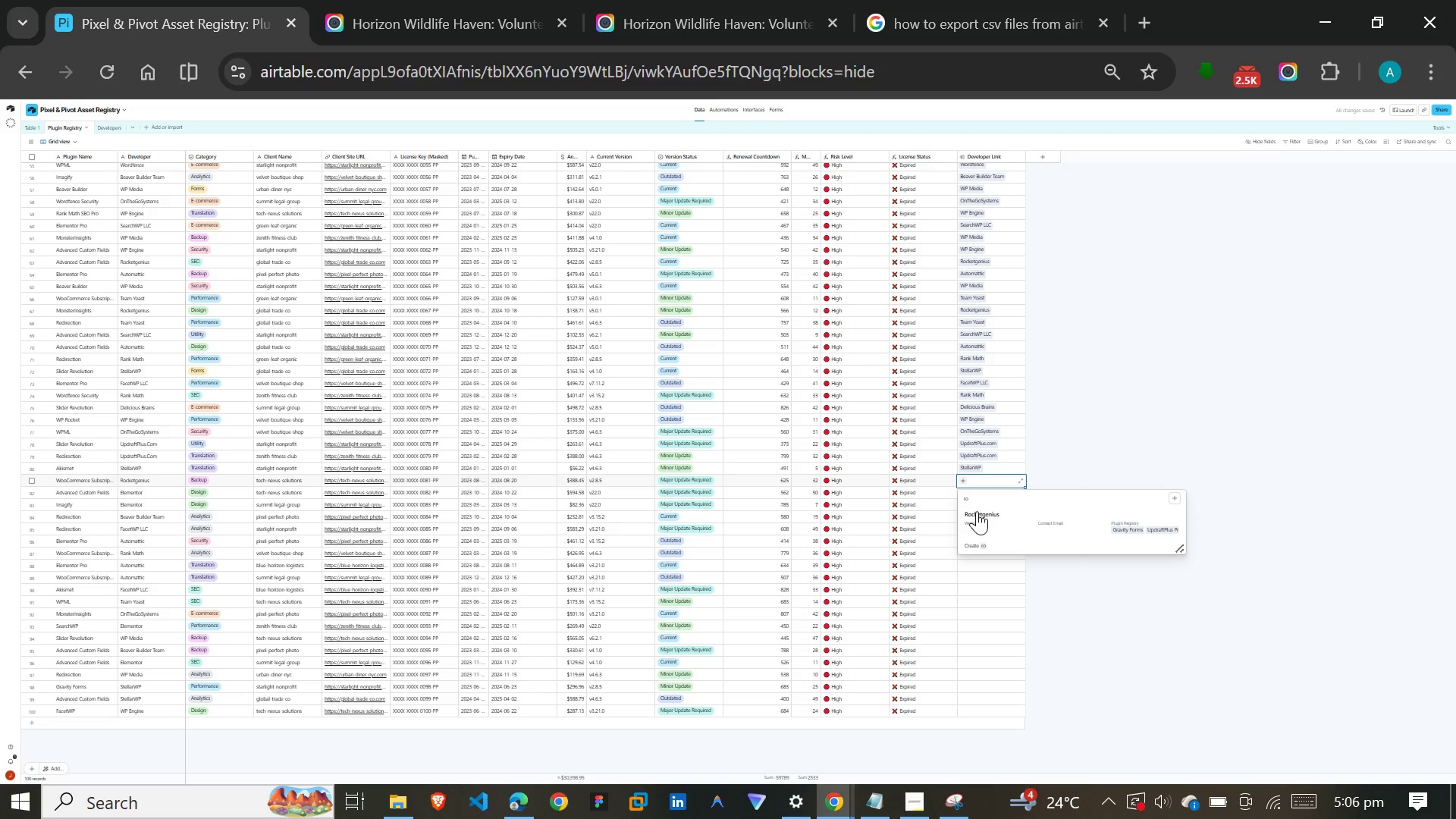 
left_click([977, 511])
 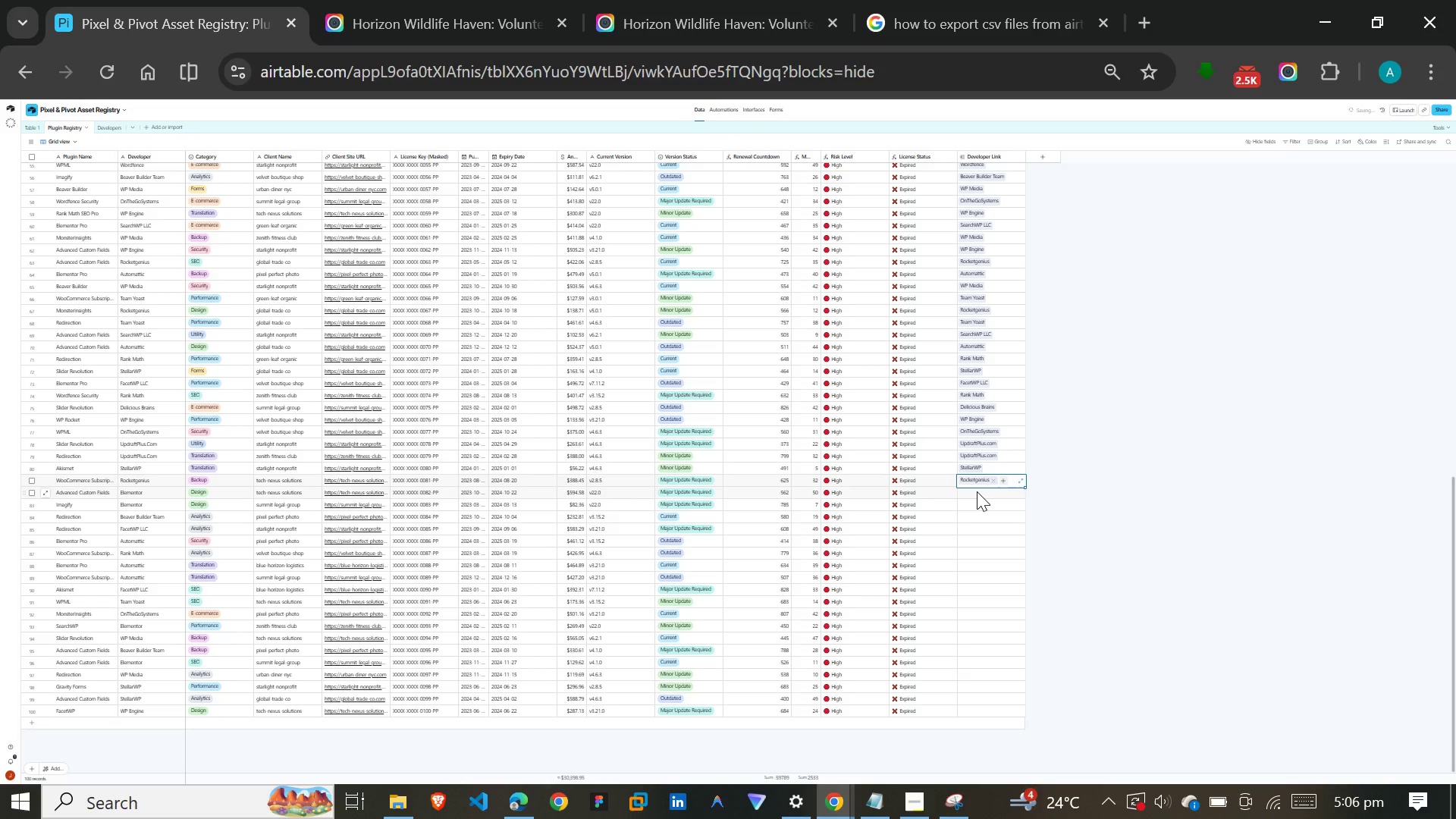 
left_click([977, 491])
 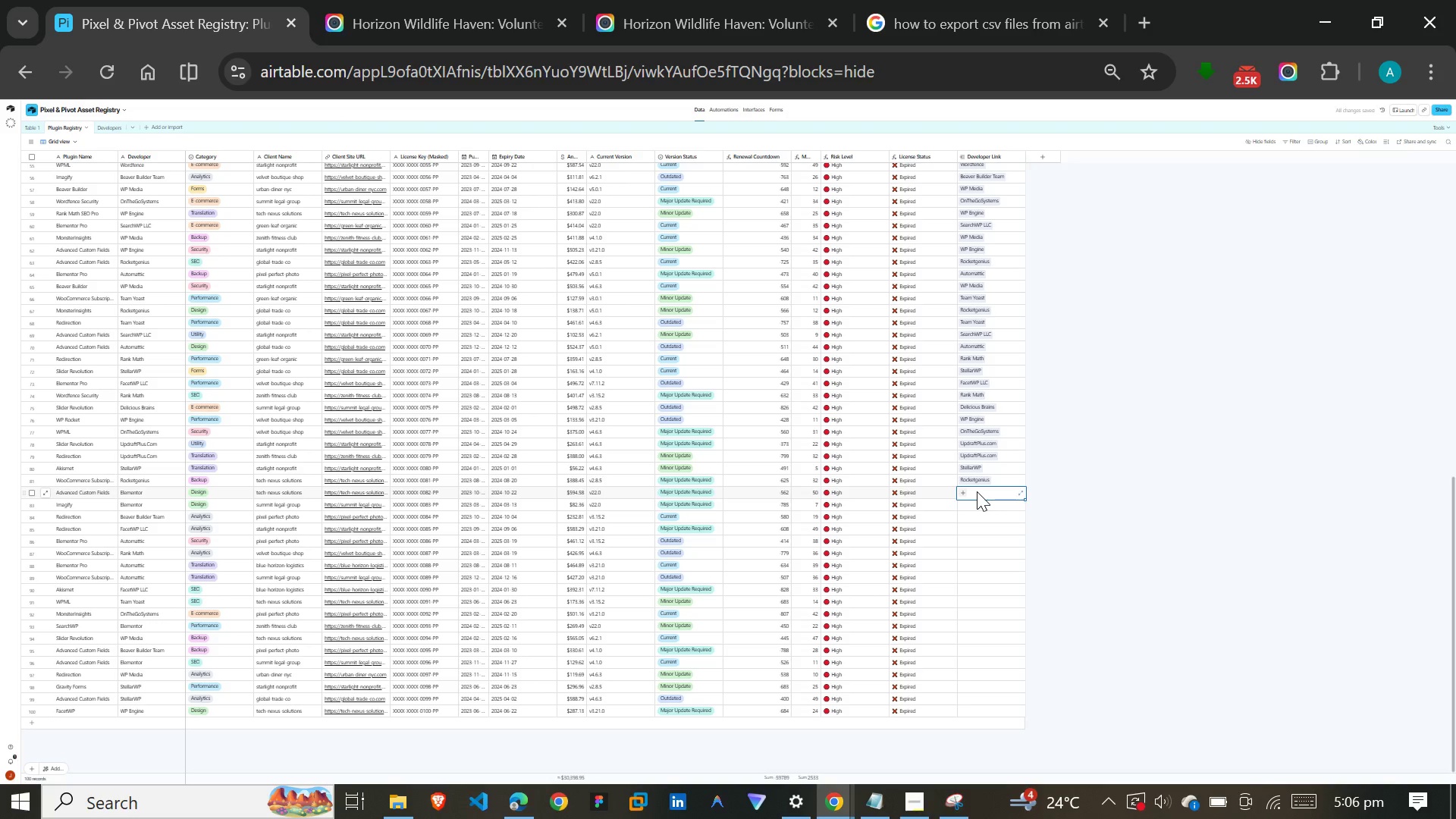 
key(E)
 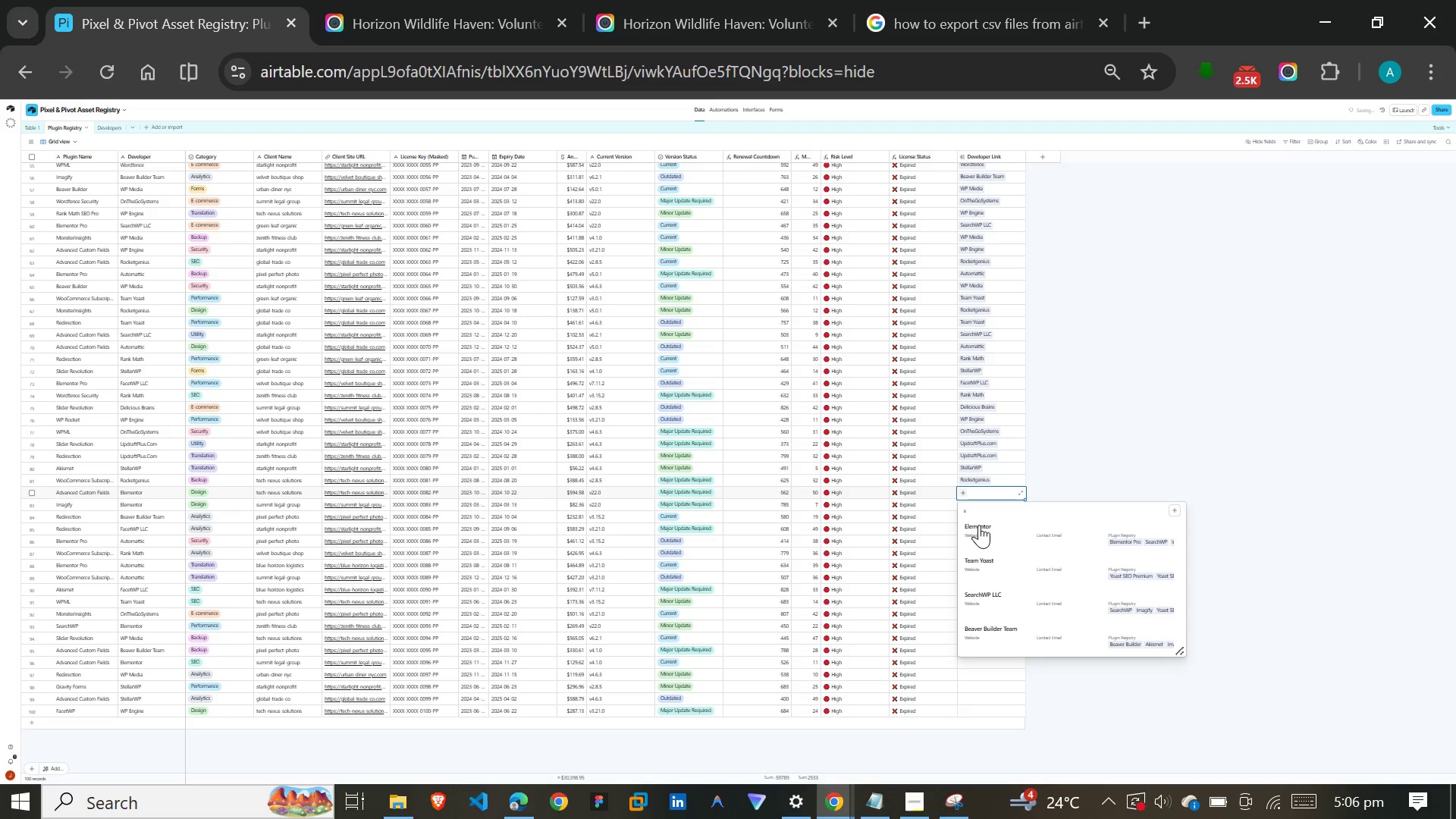 
left_click([981, 529])
 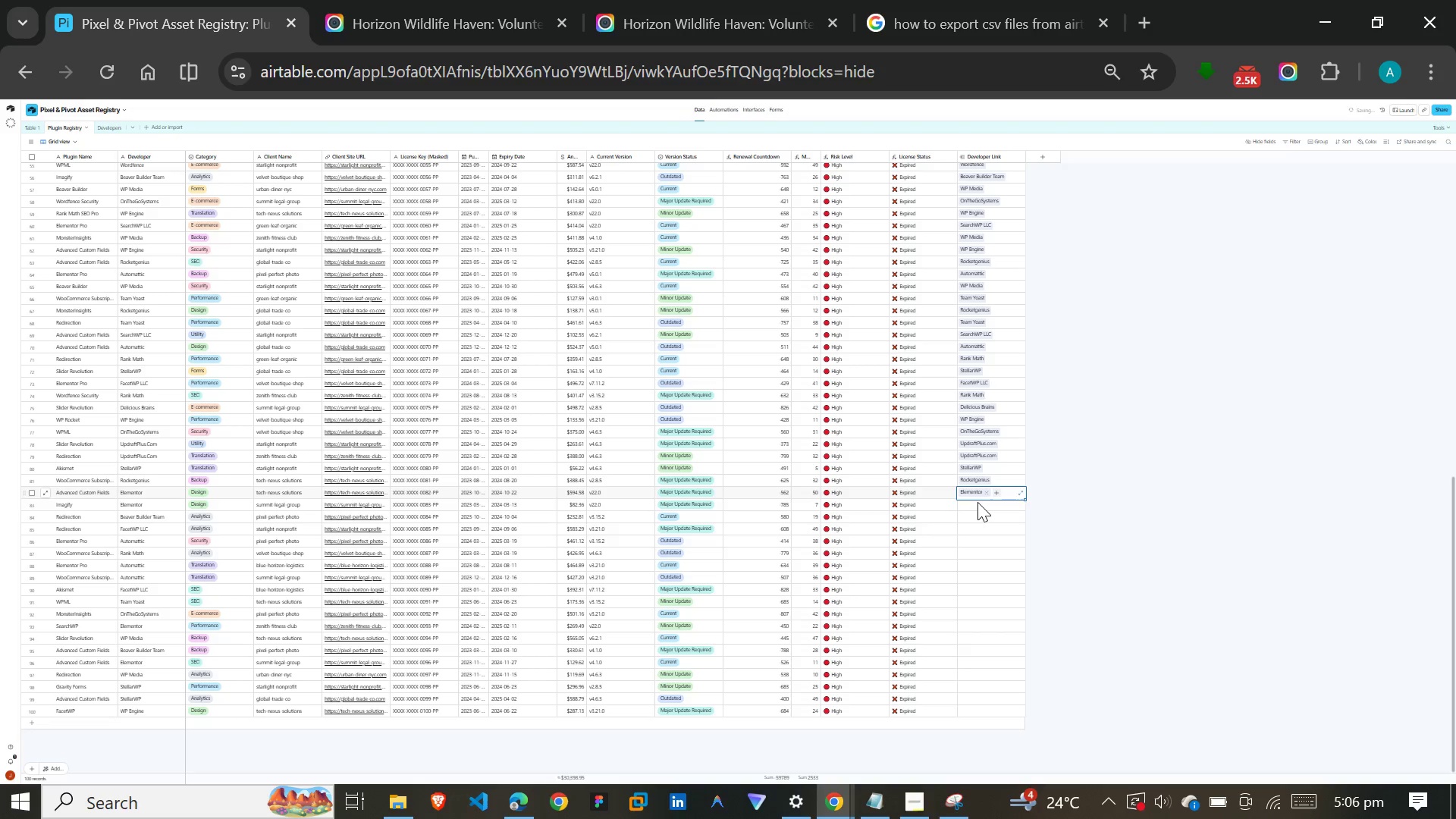 
left_click([977, 502])
 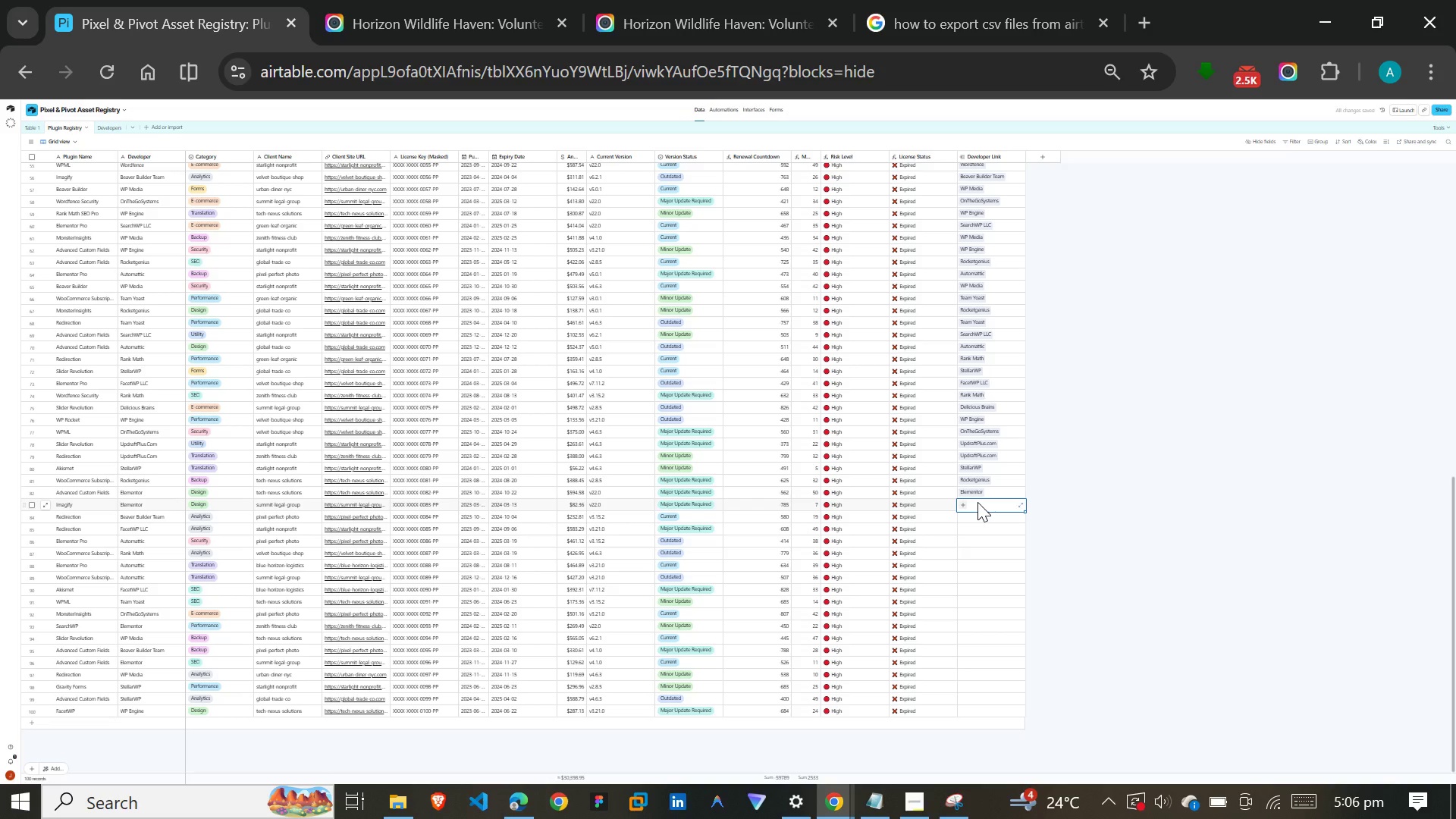 
key(E)
 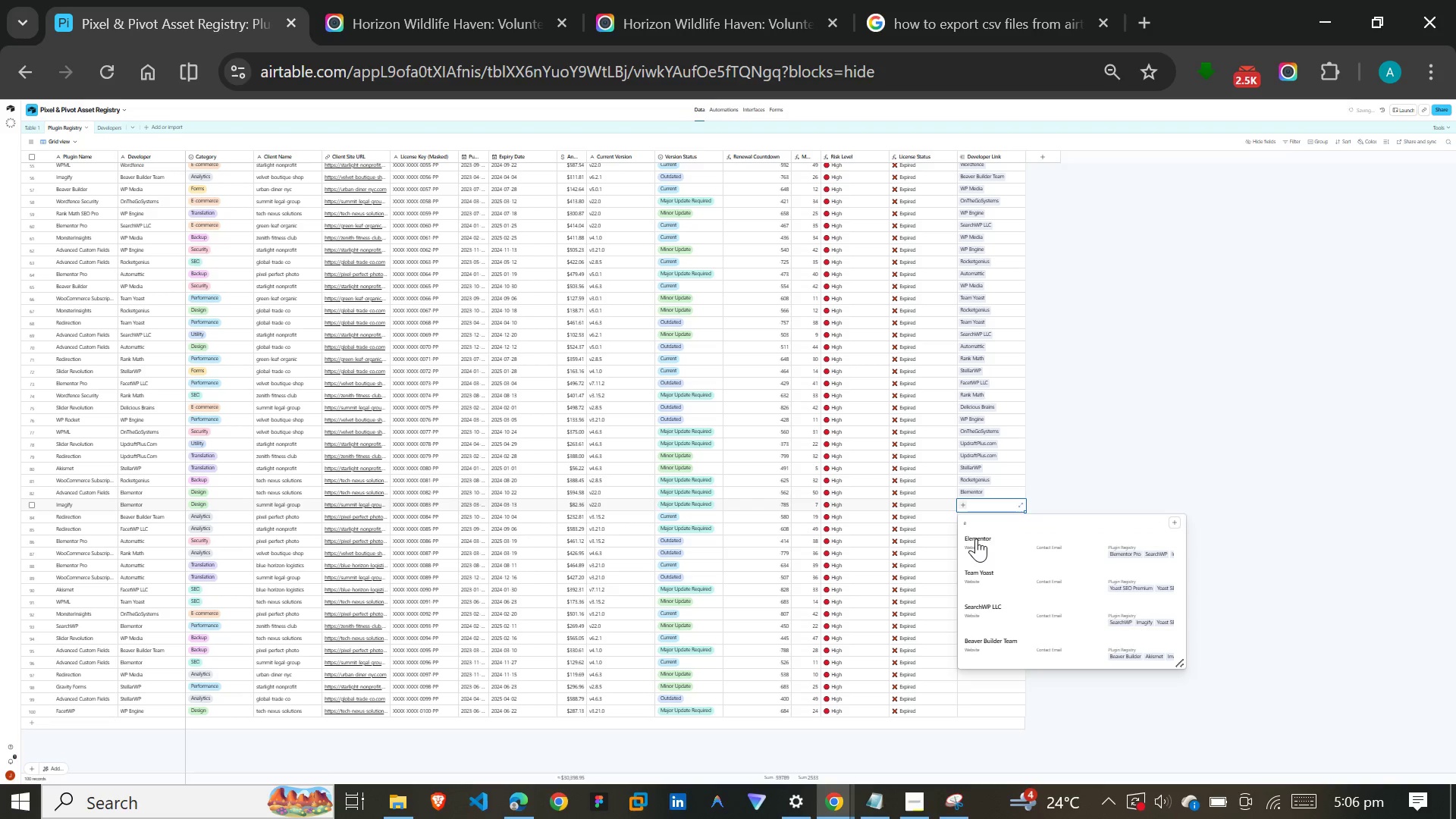 
left_click([976, 538])
 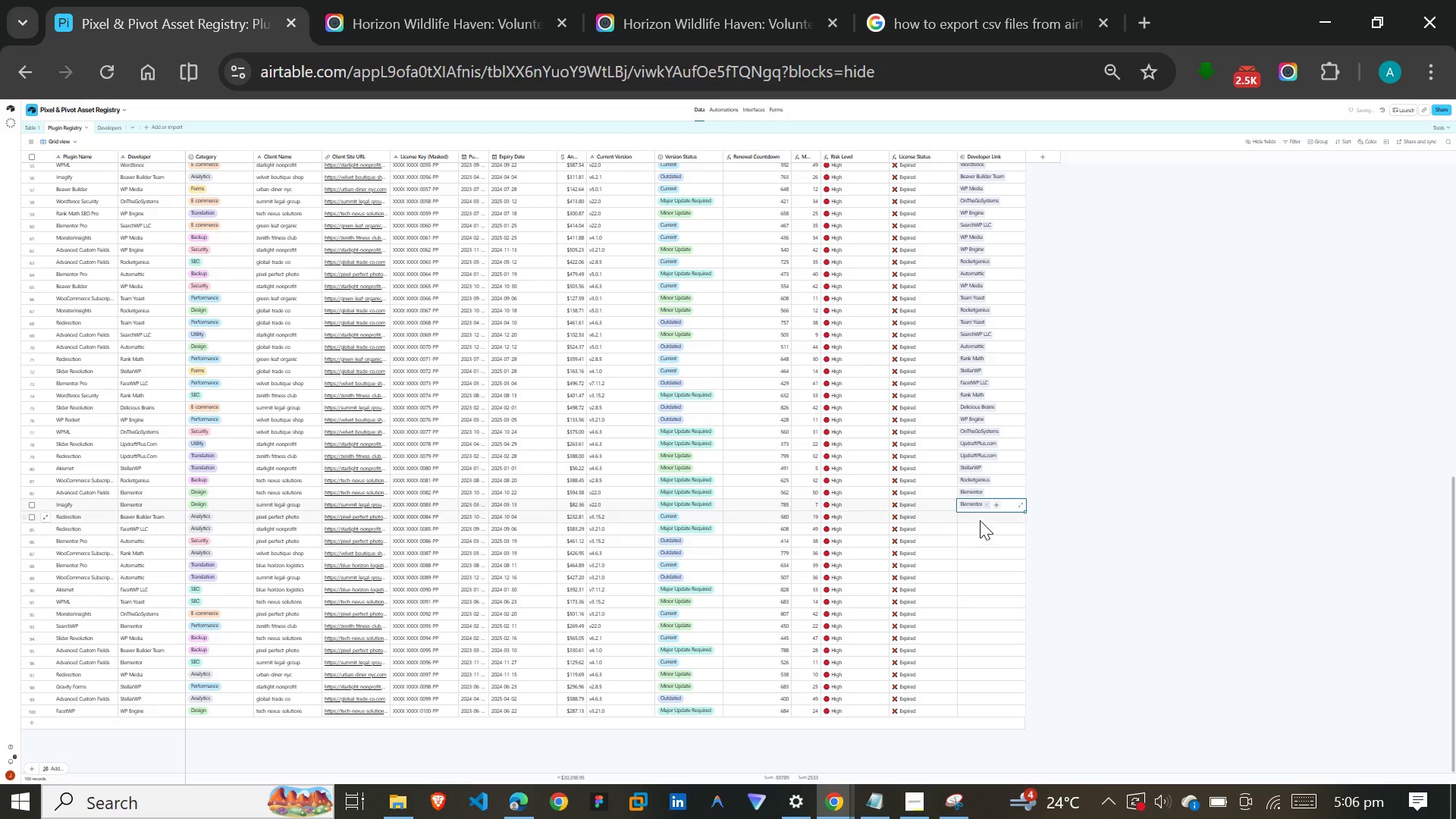 
left_click([980, 520])
 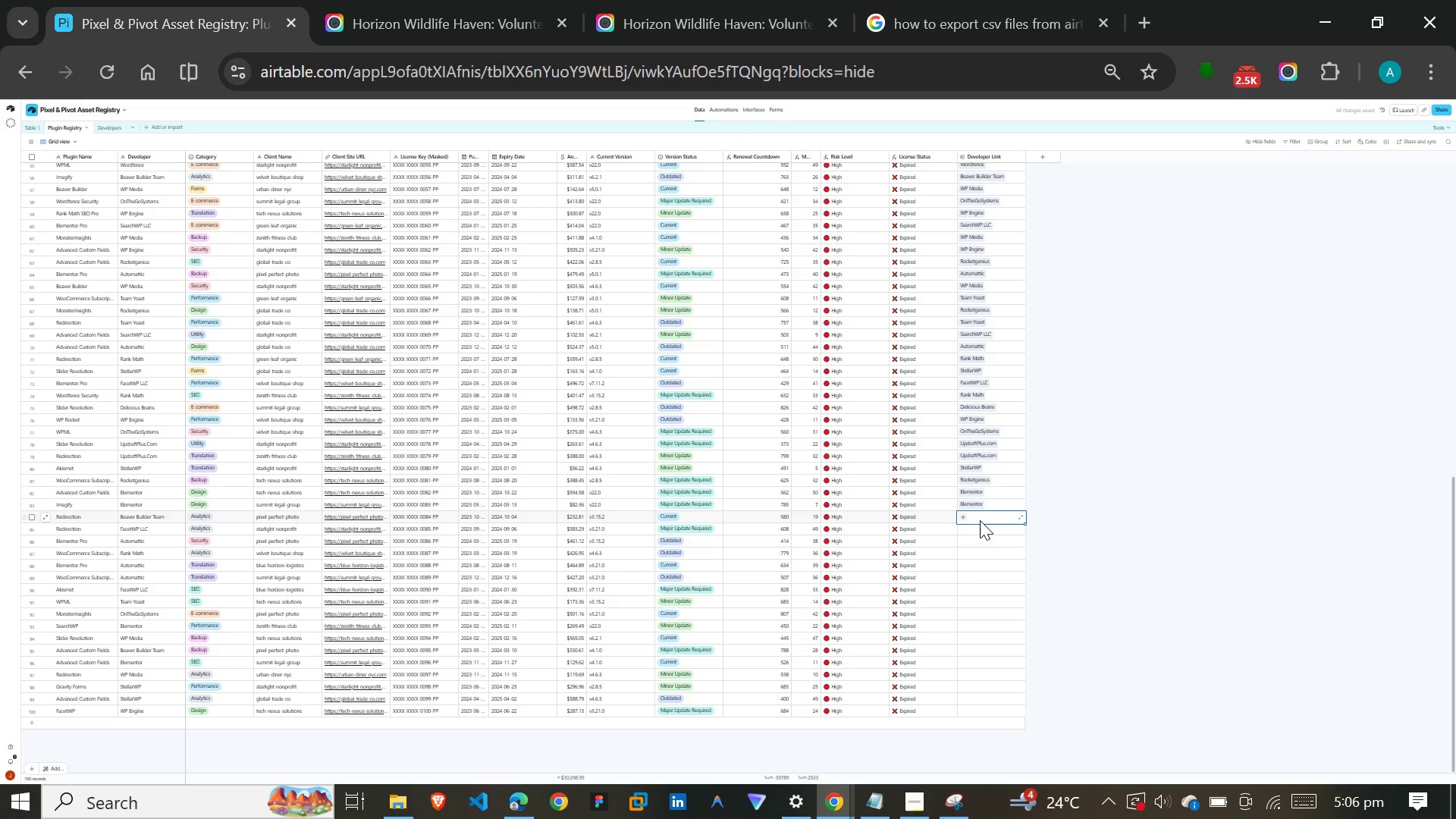 
type(be)
 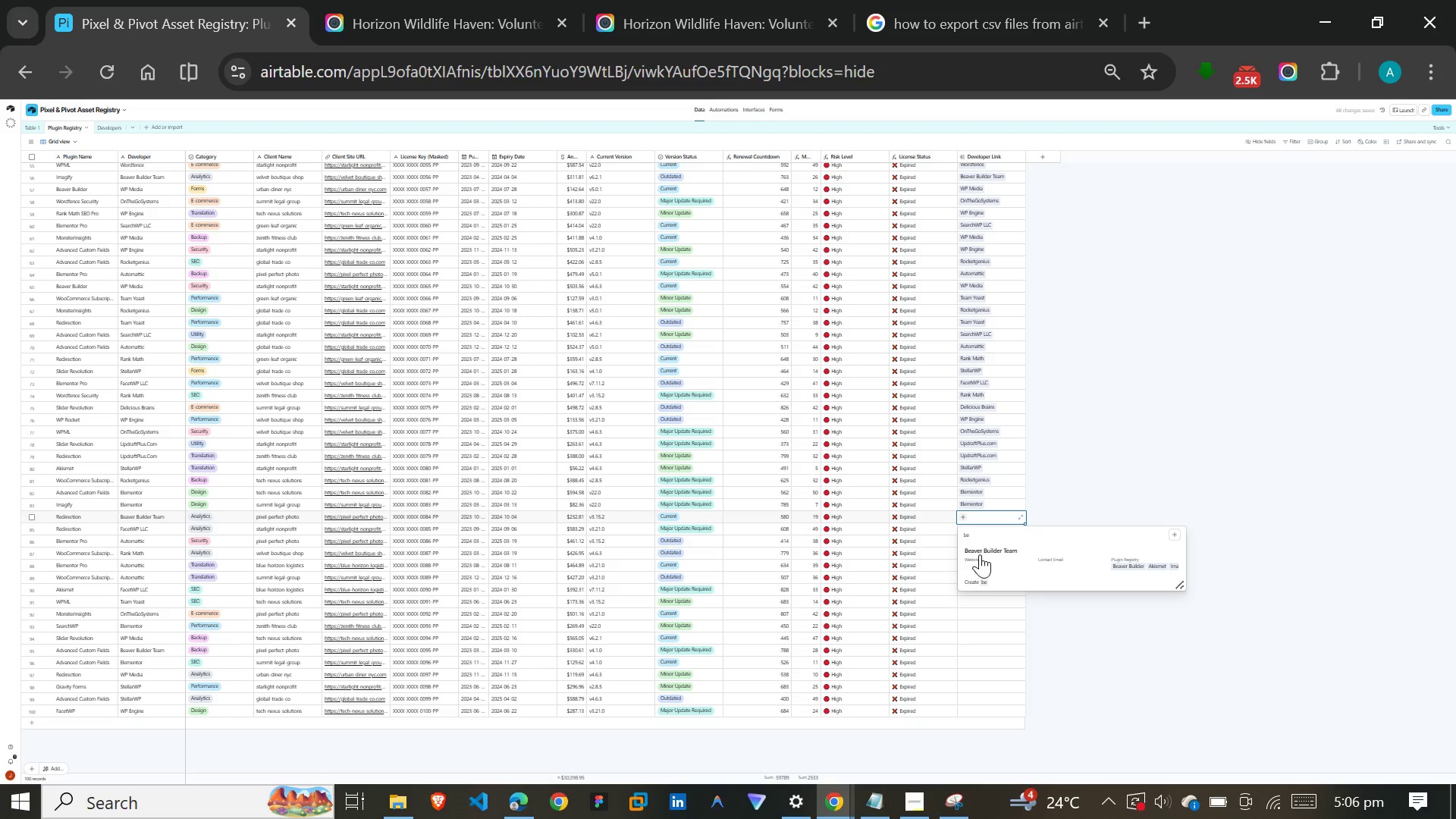 
left_click([980, 554])
 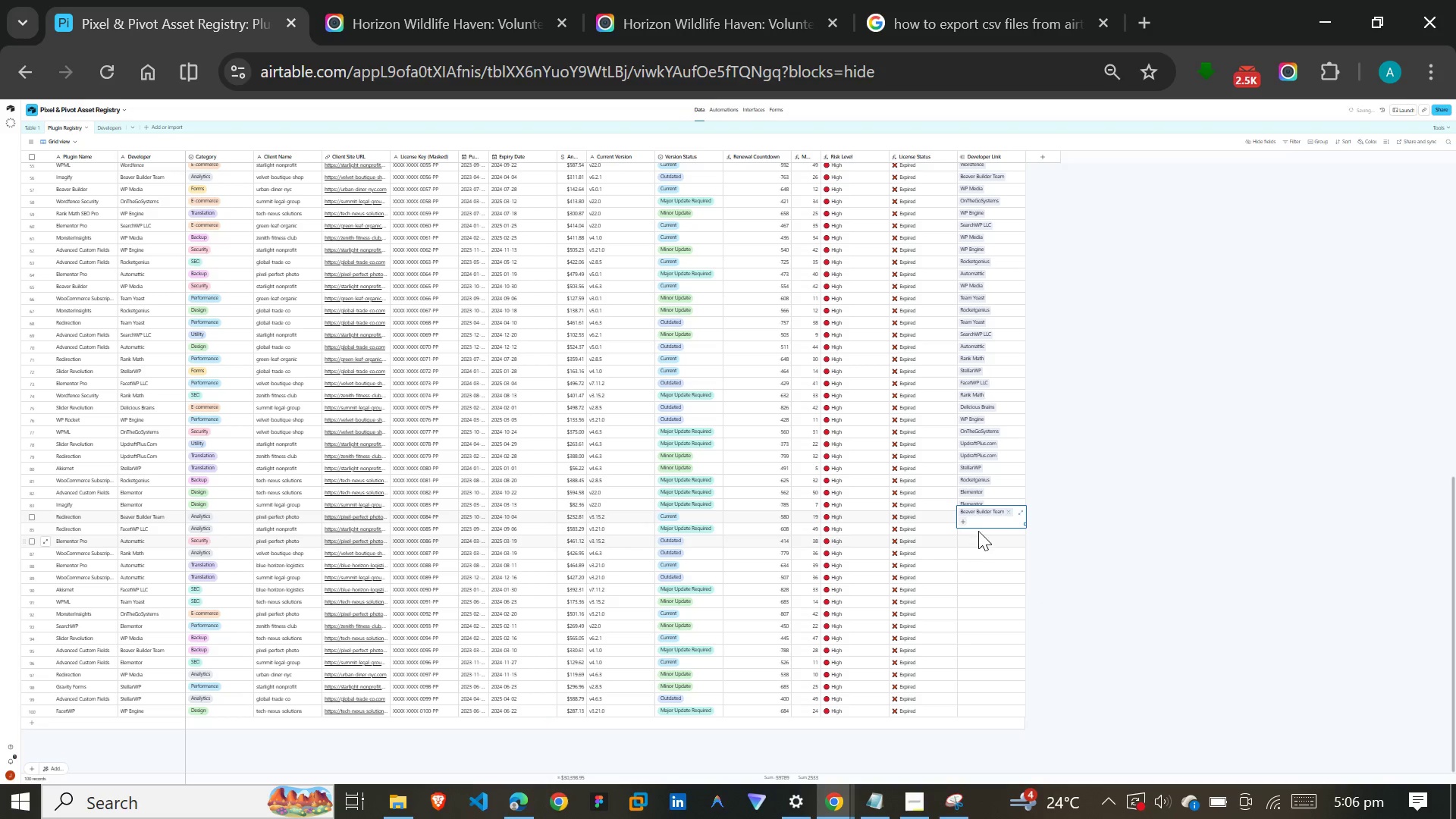 
left_click([978, 531])
 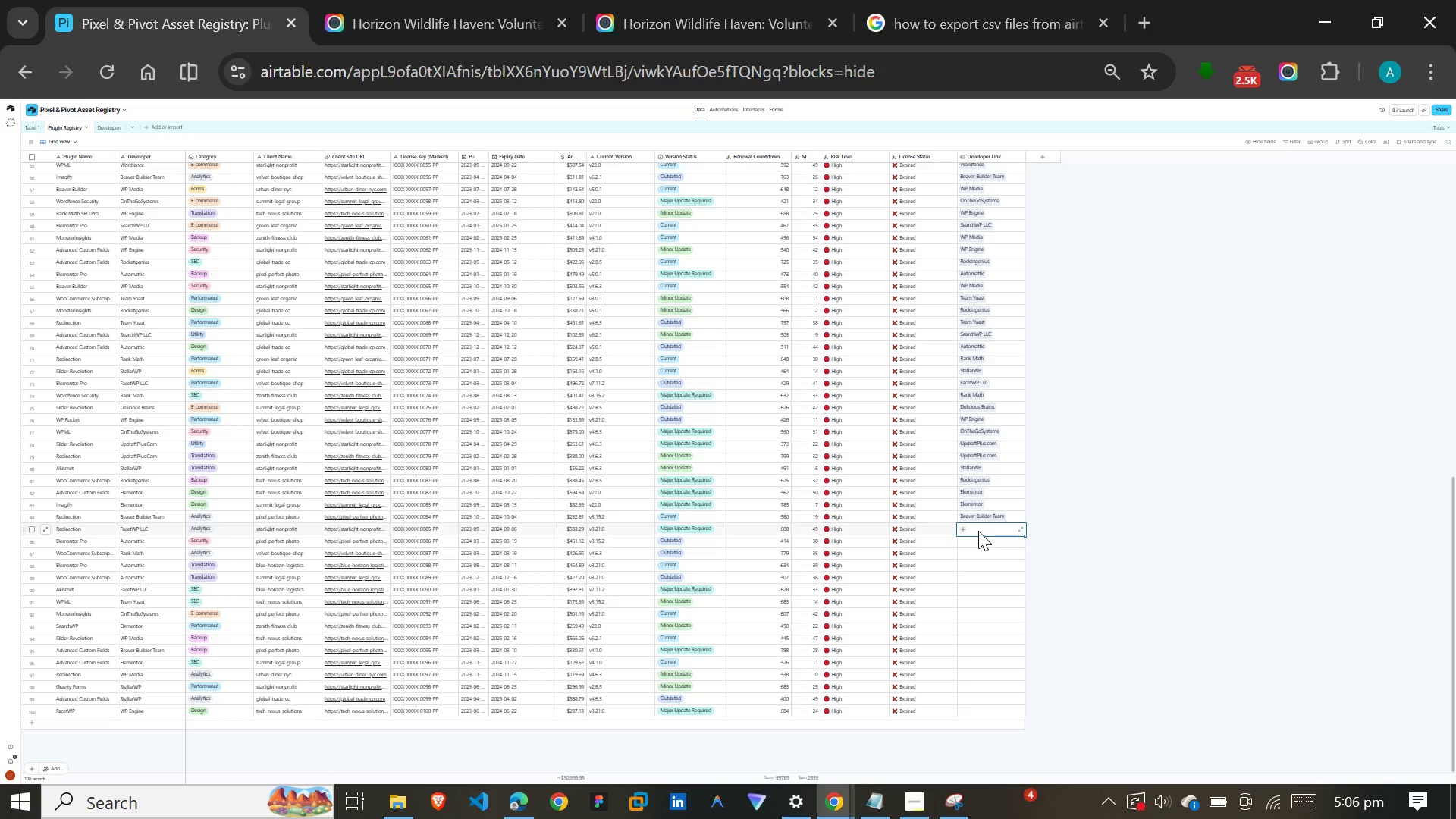 
wait(7.59)
 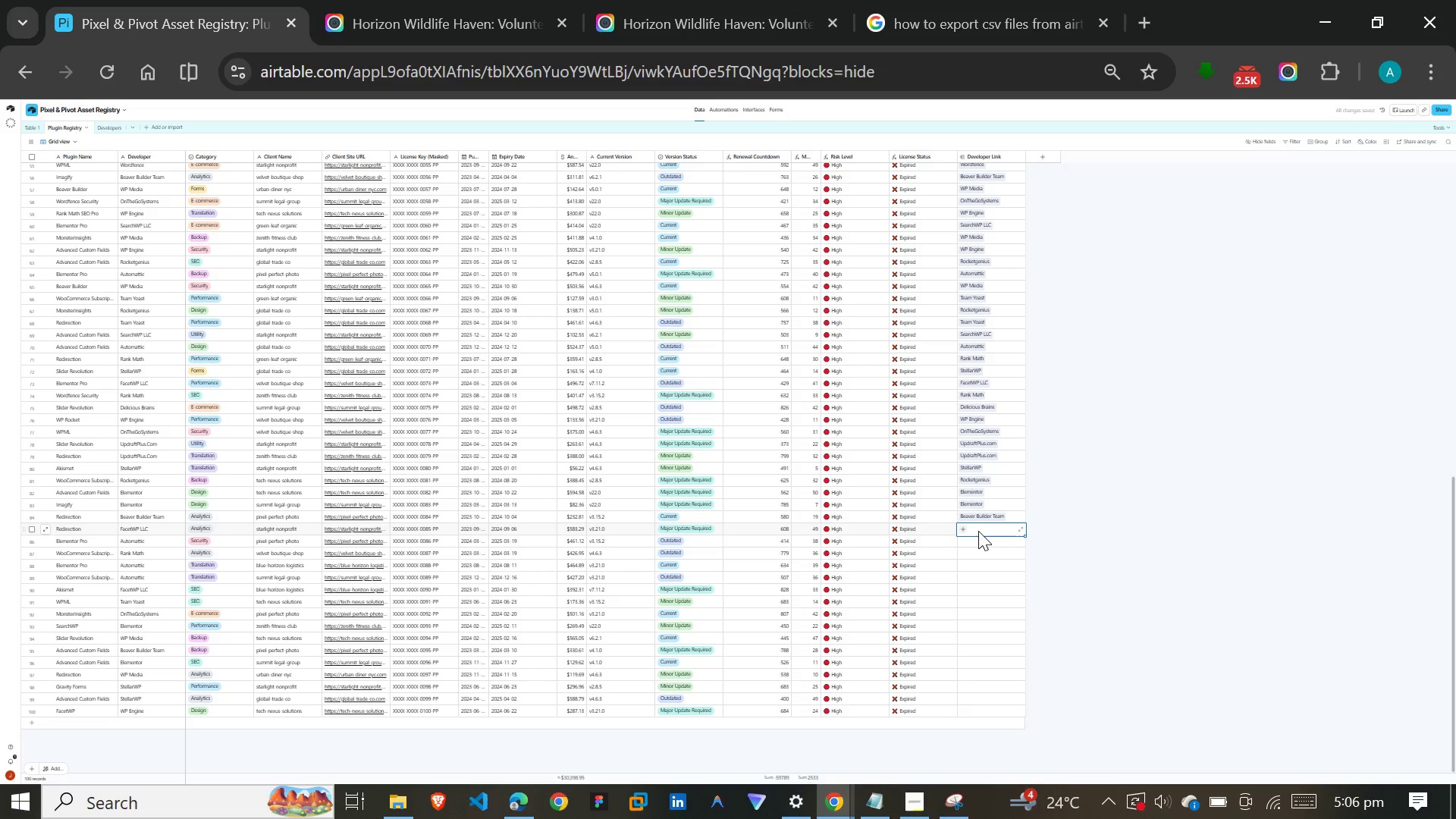 
key(F)
 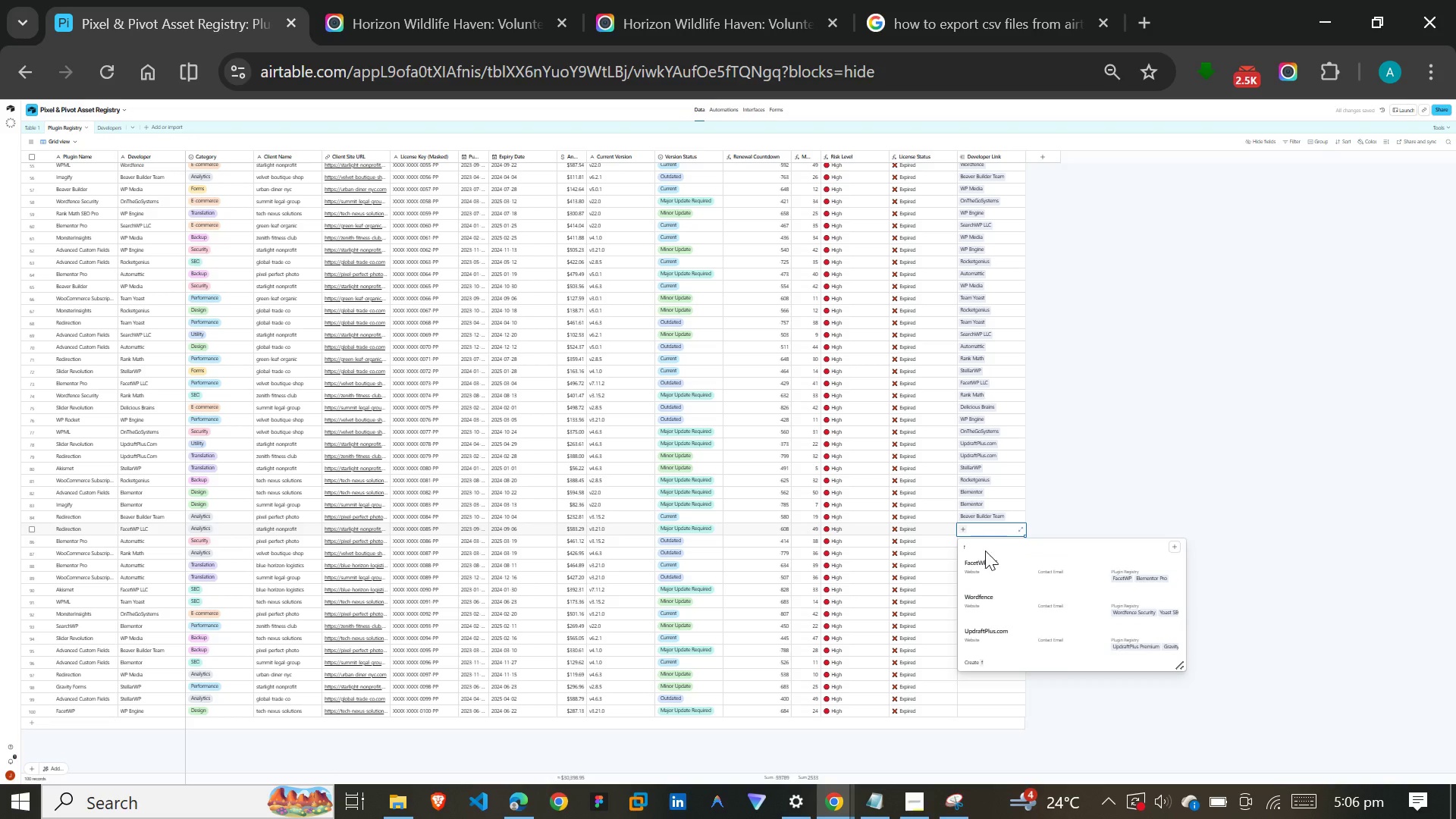 
left_click([980, 560])
 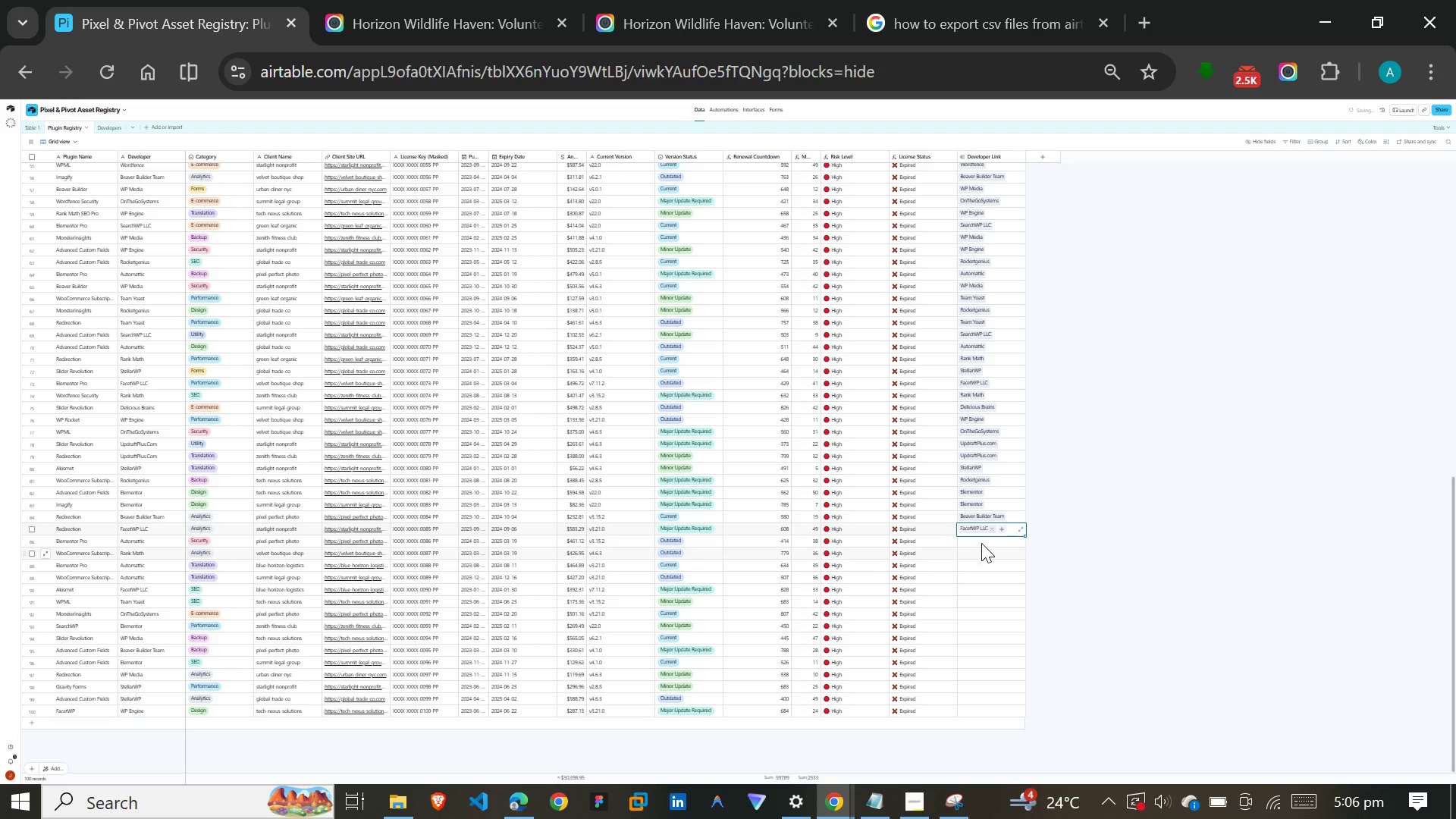 
left_click([981, 543])
 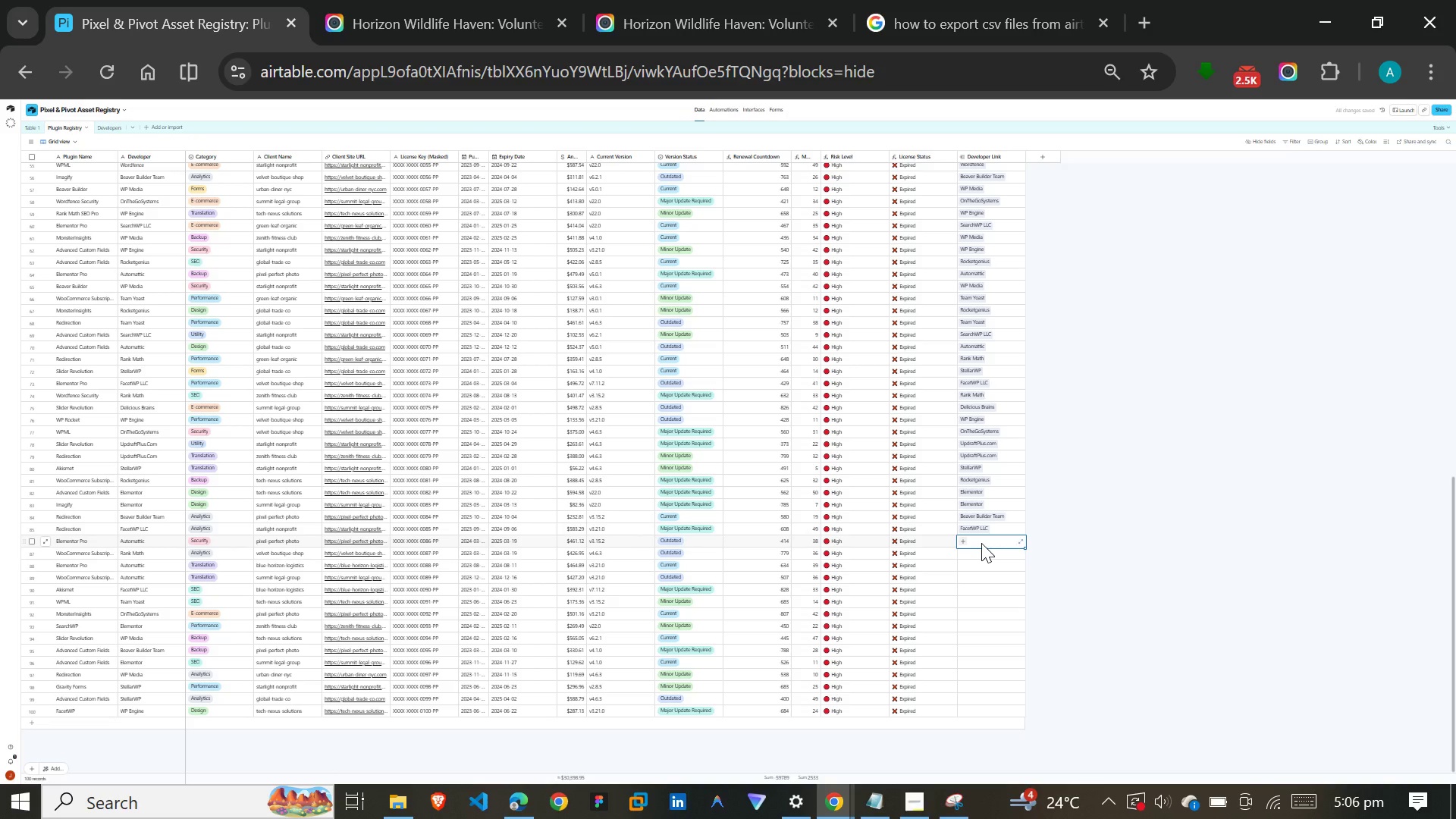 
key(A)
 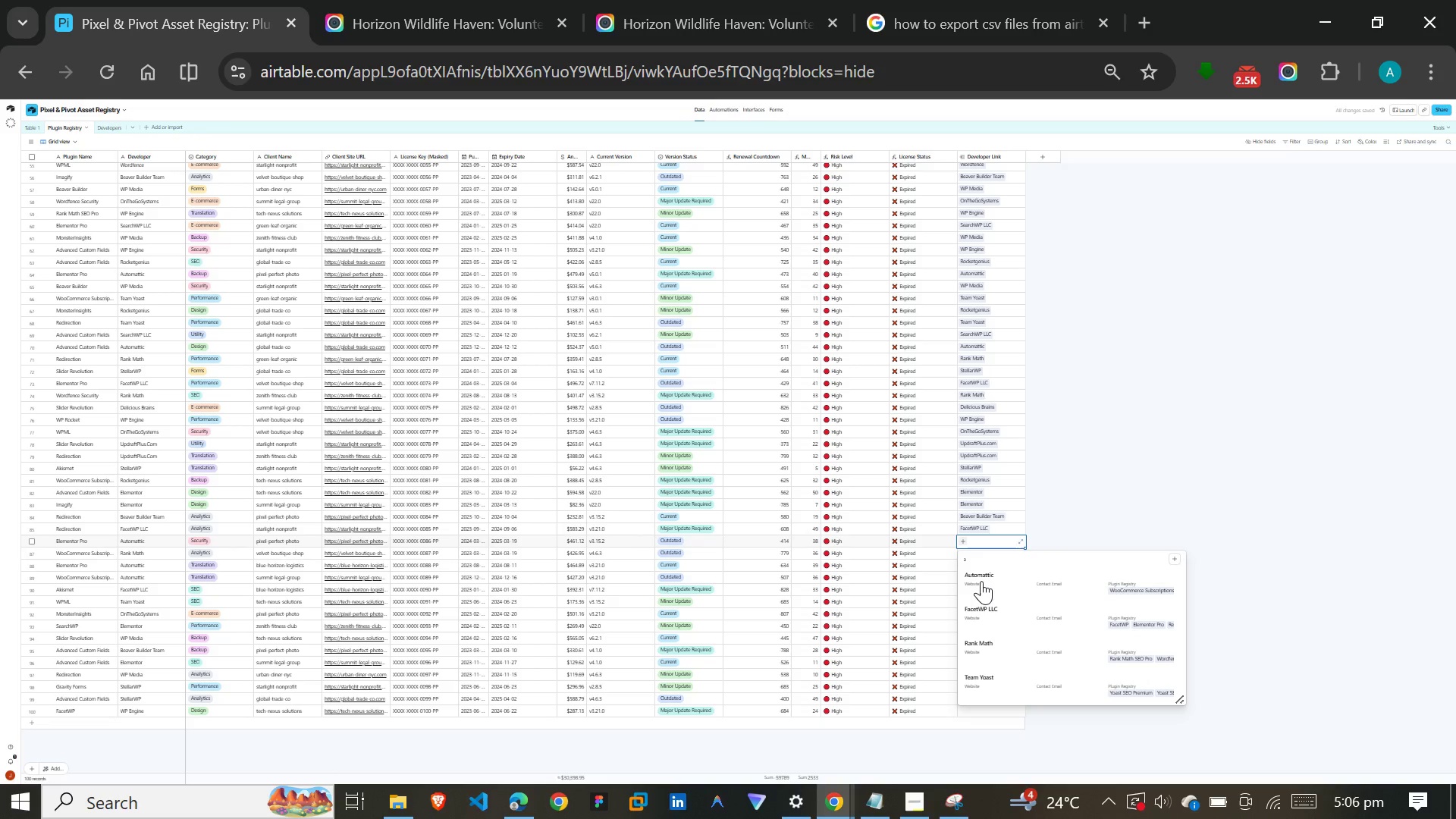 
left_click([981, 581])
 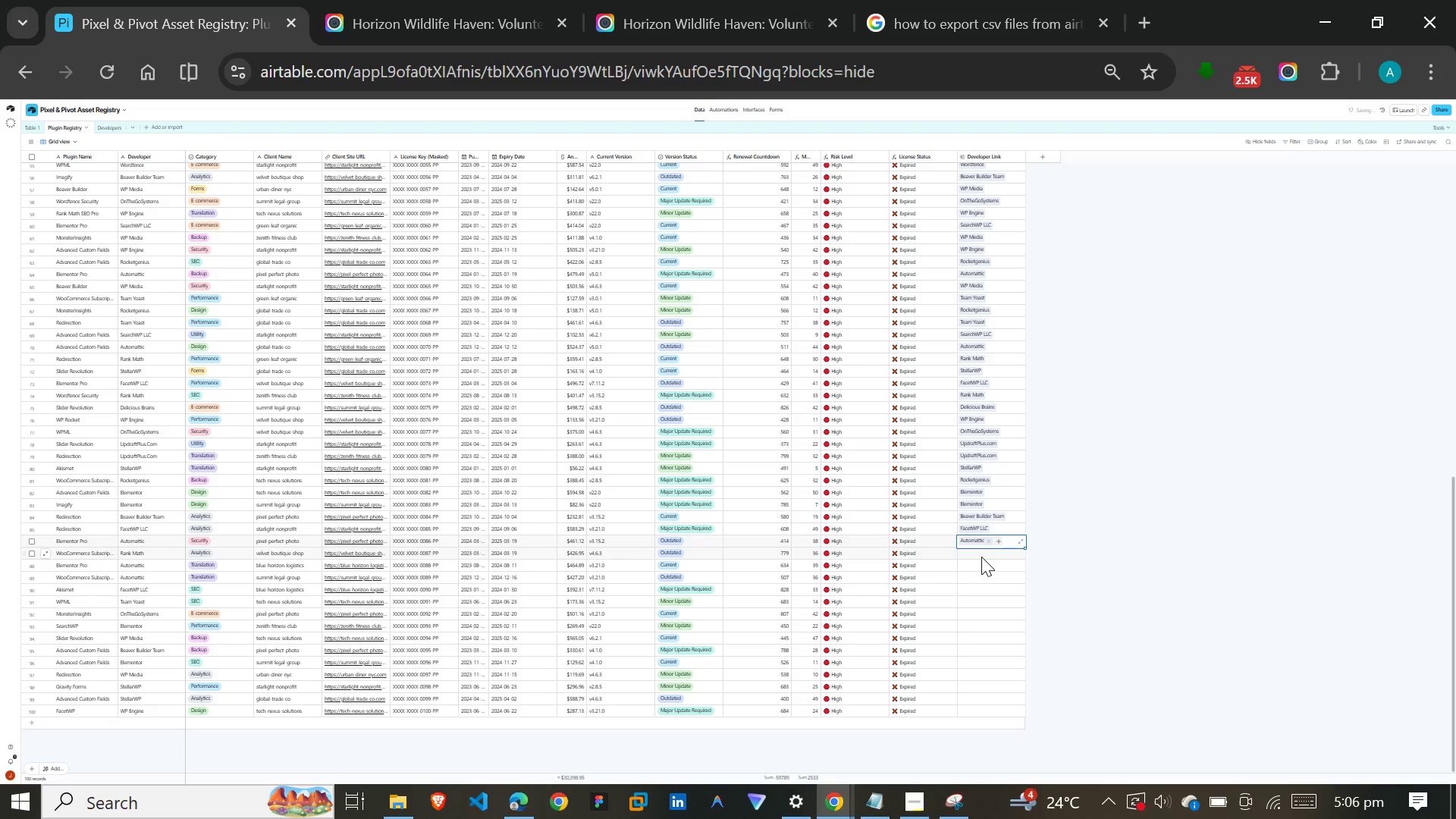 
left_click([981, 553])
 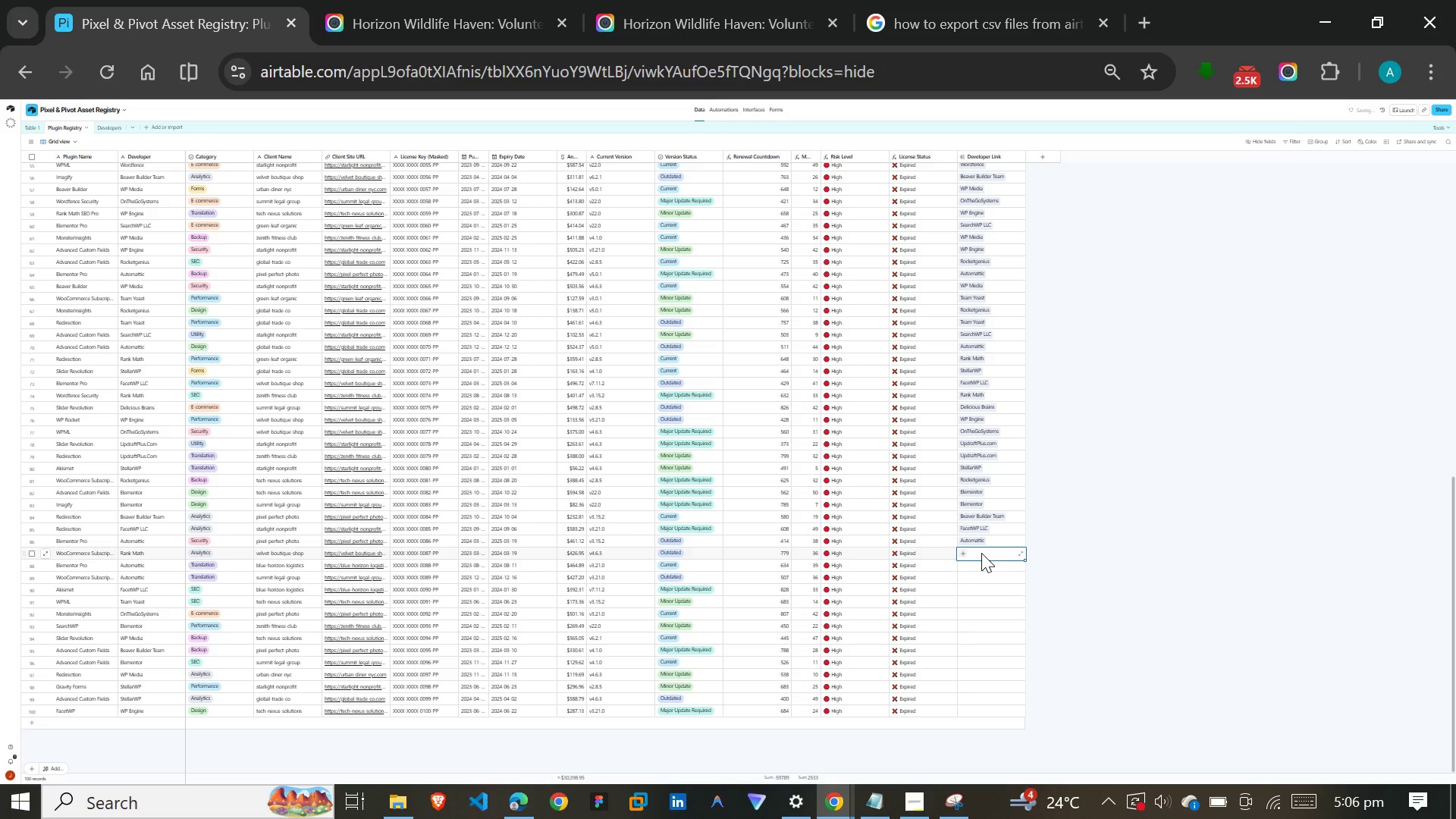 
type(ra)
 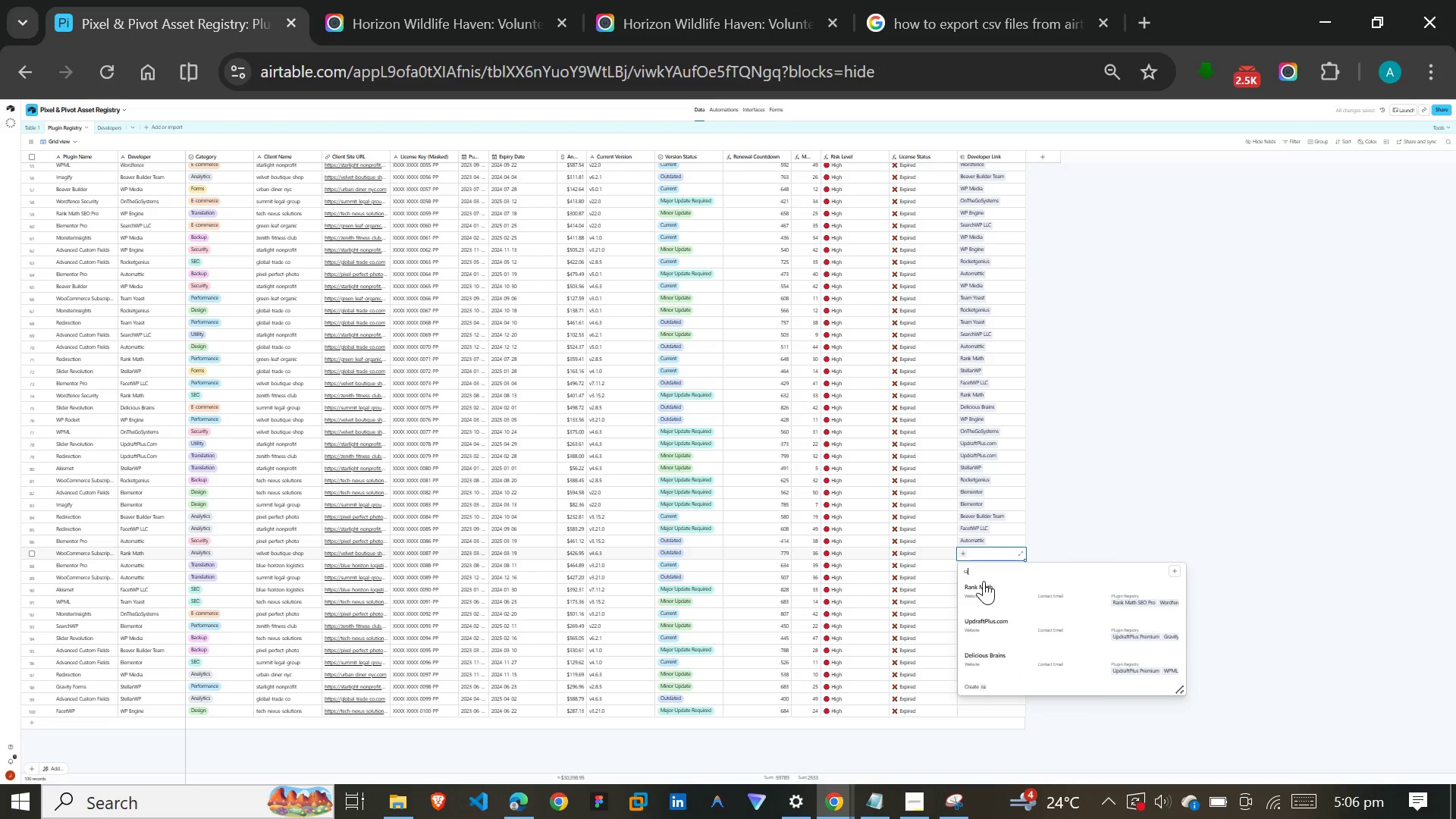 
left_click([981, 588])
 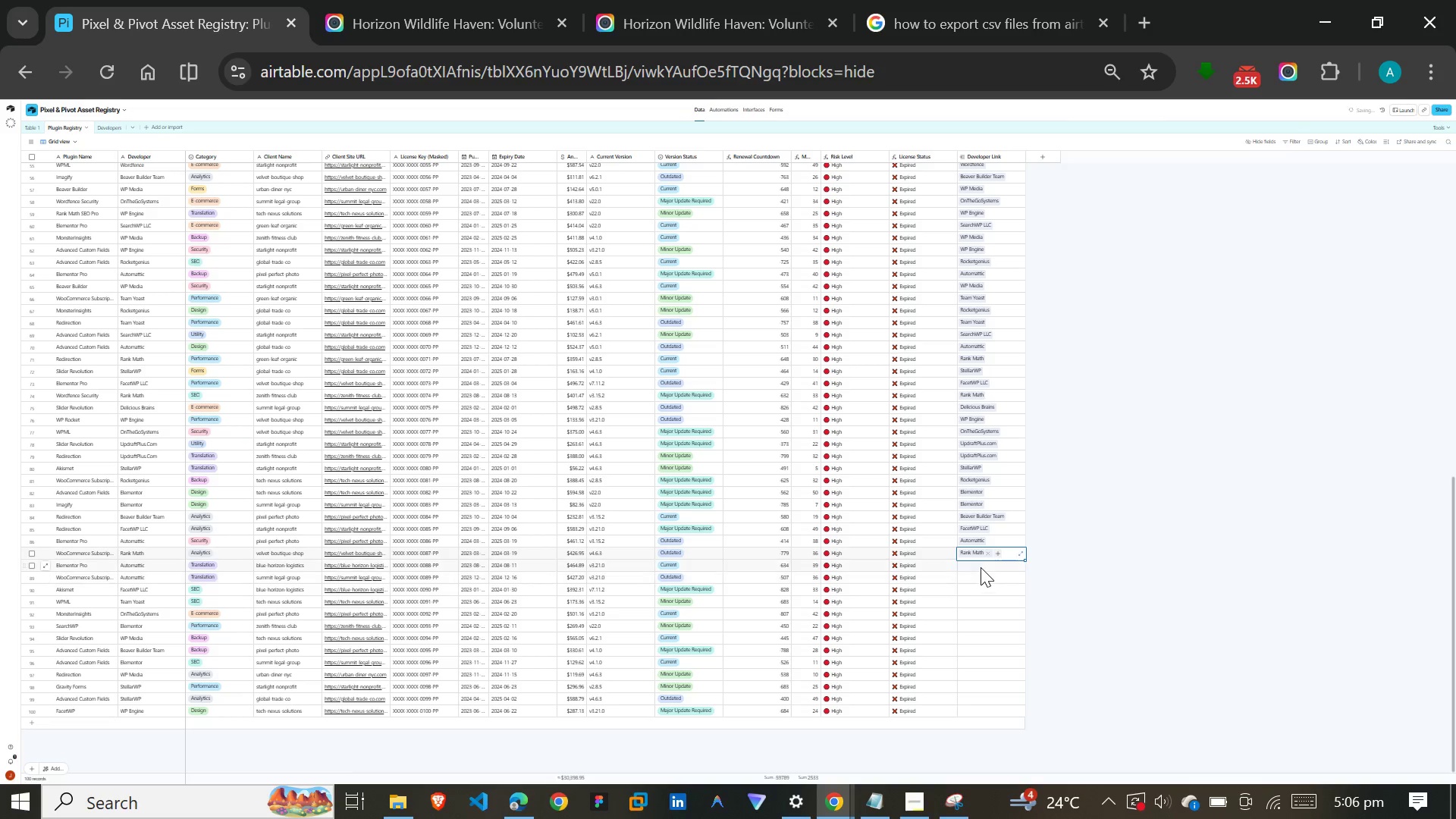 
left_click([981, 566])
 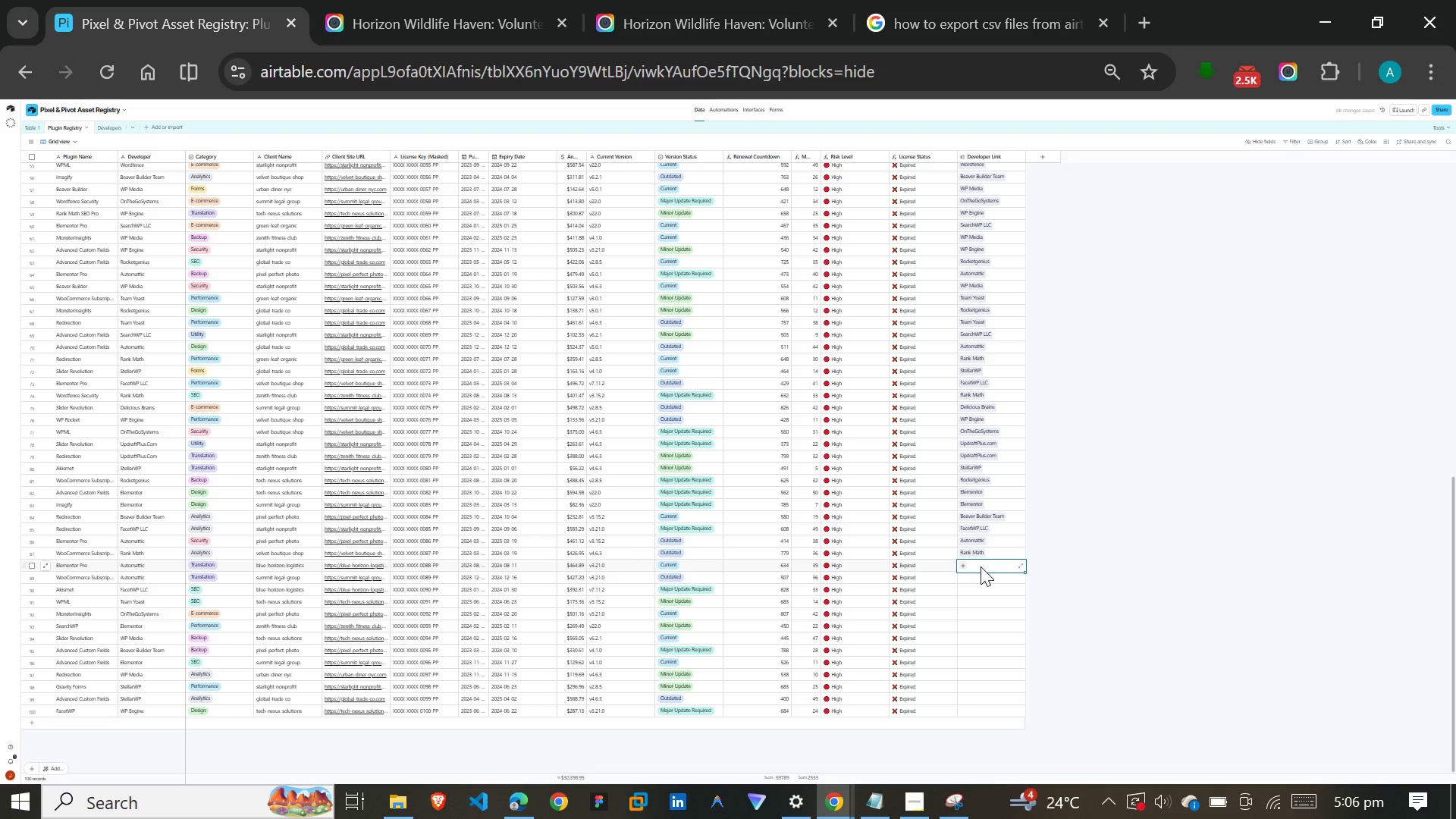 
type(ay)
key(Backspace)
 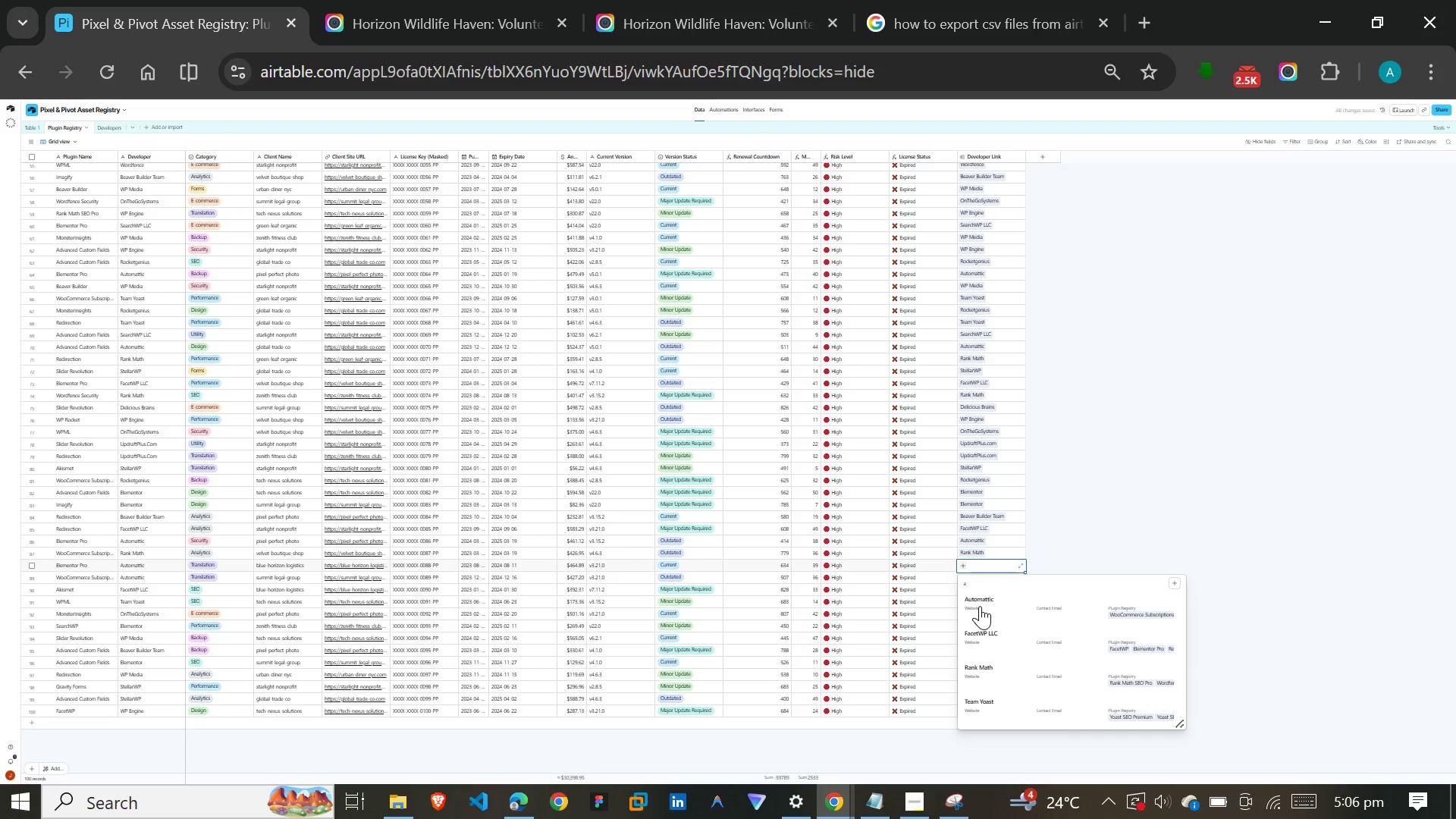 
left_click([980, 606])
 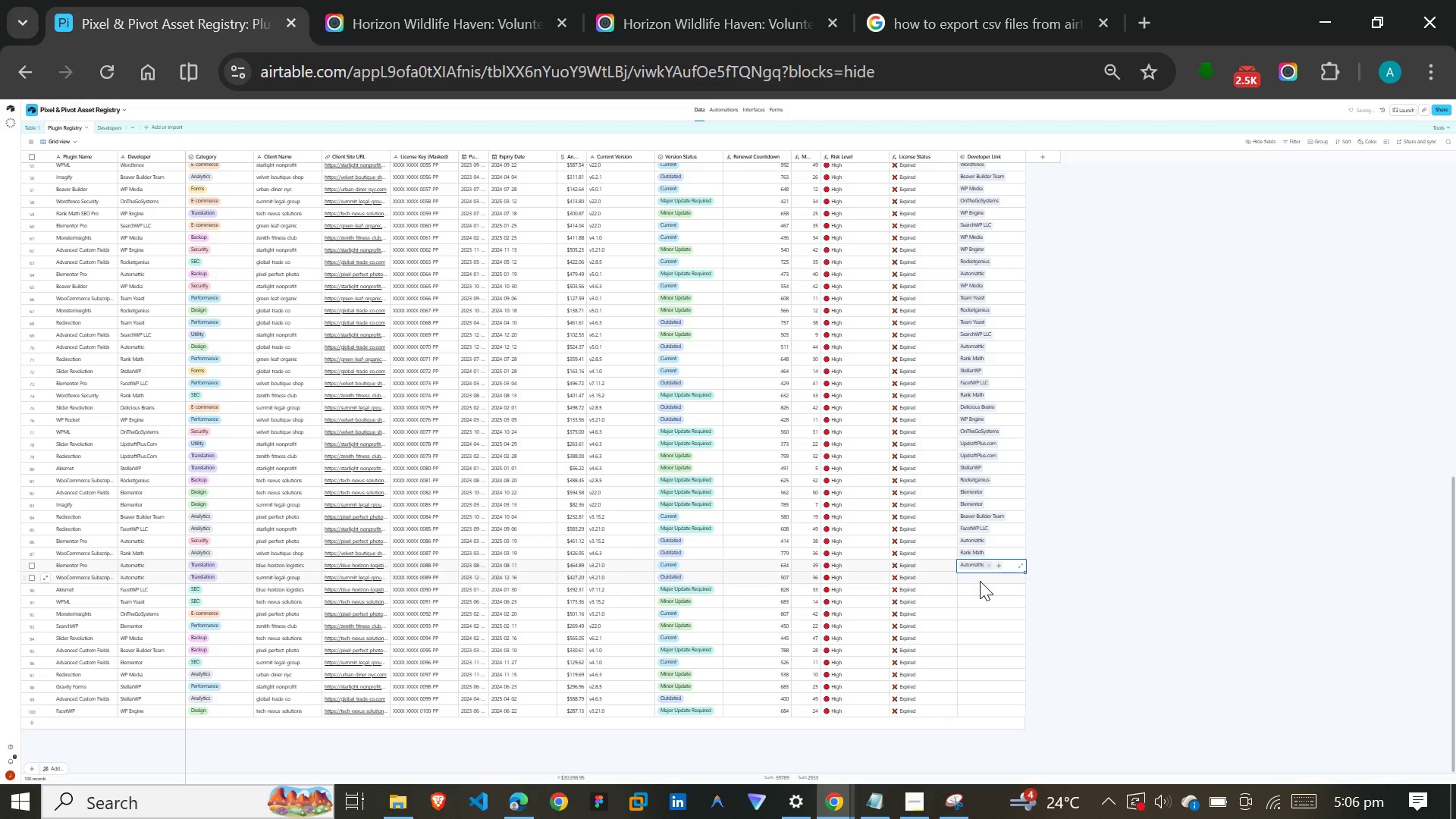 
left_click([980, 579])
 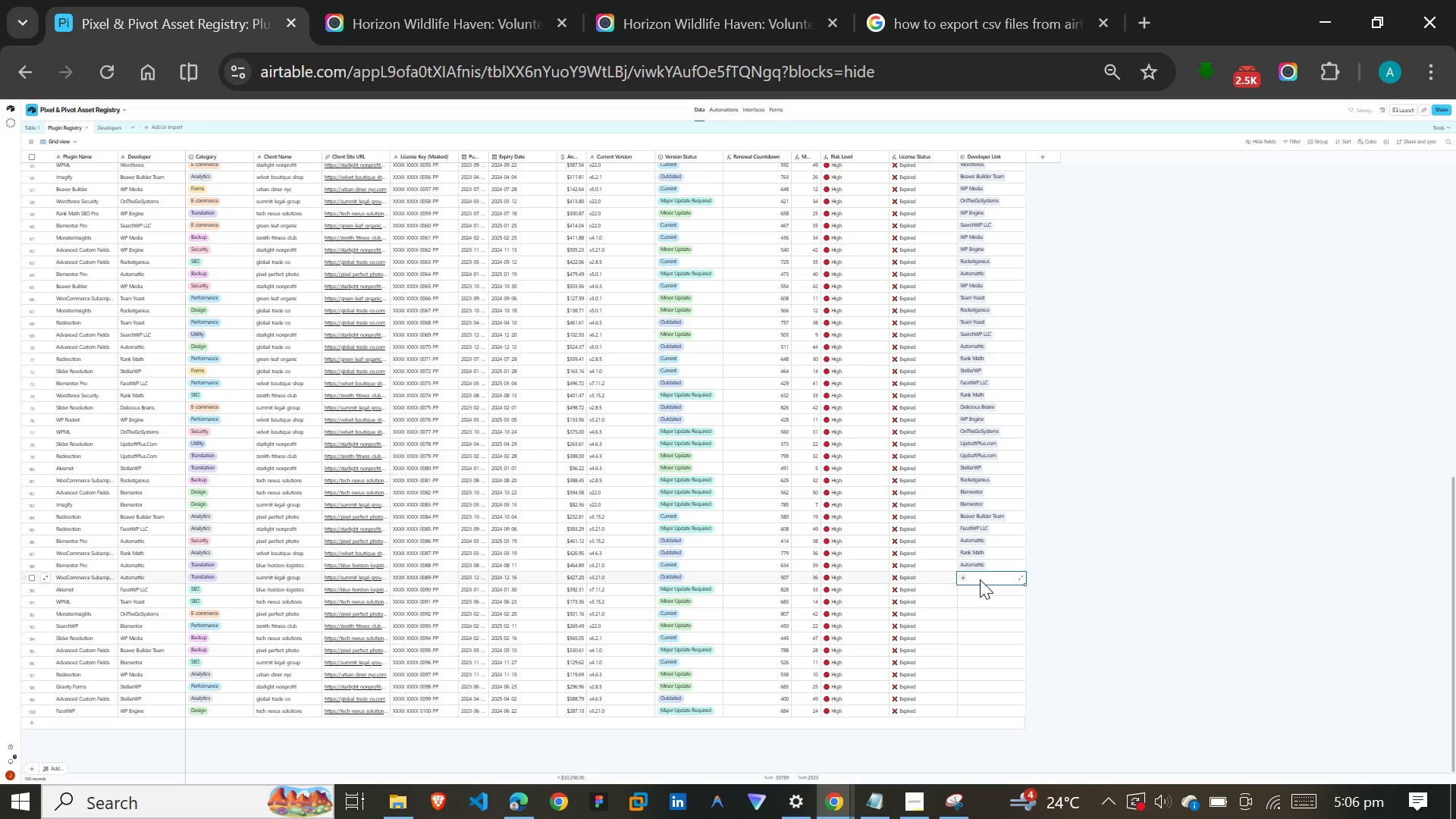 
type(au)
 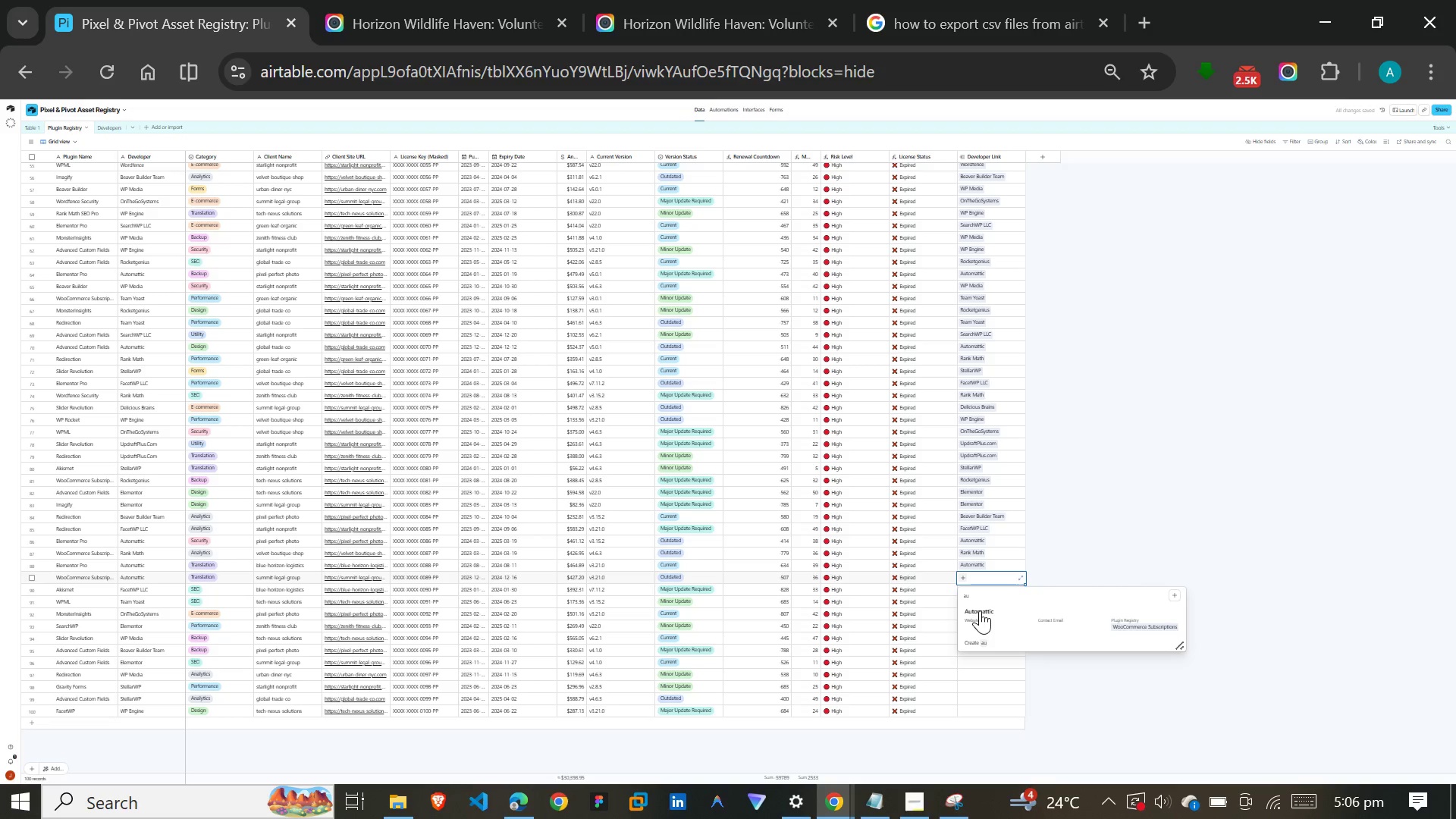 
left_click([980, 610])
 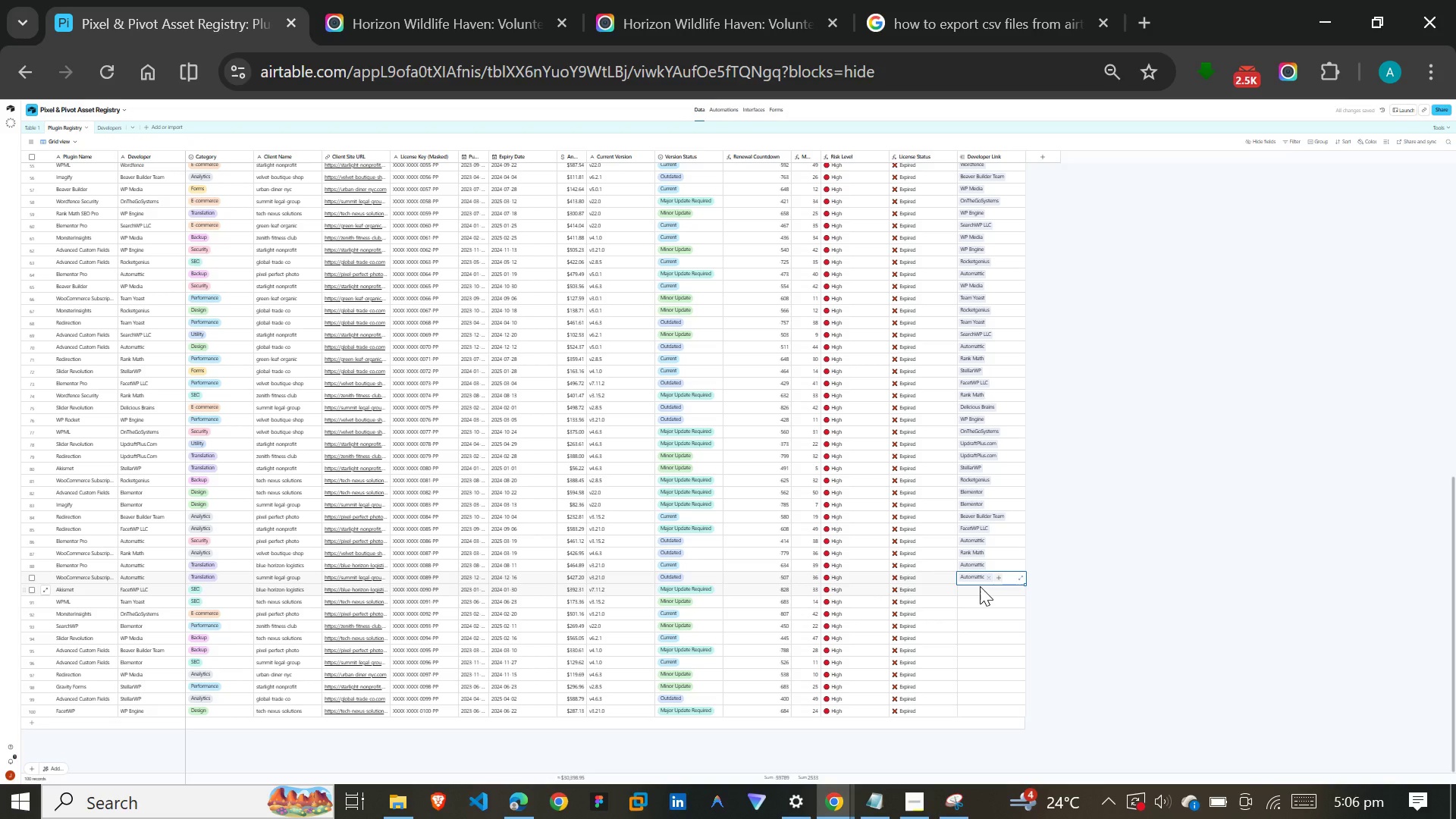 
wait(6.0)
 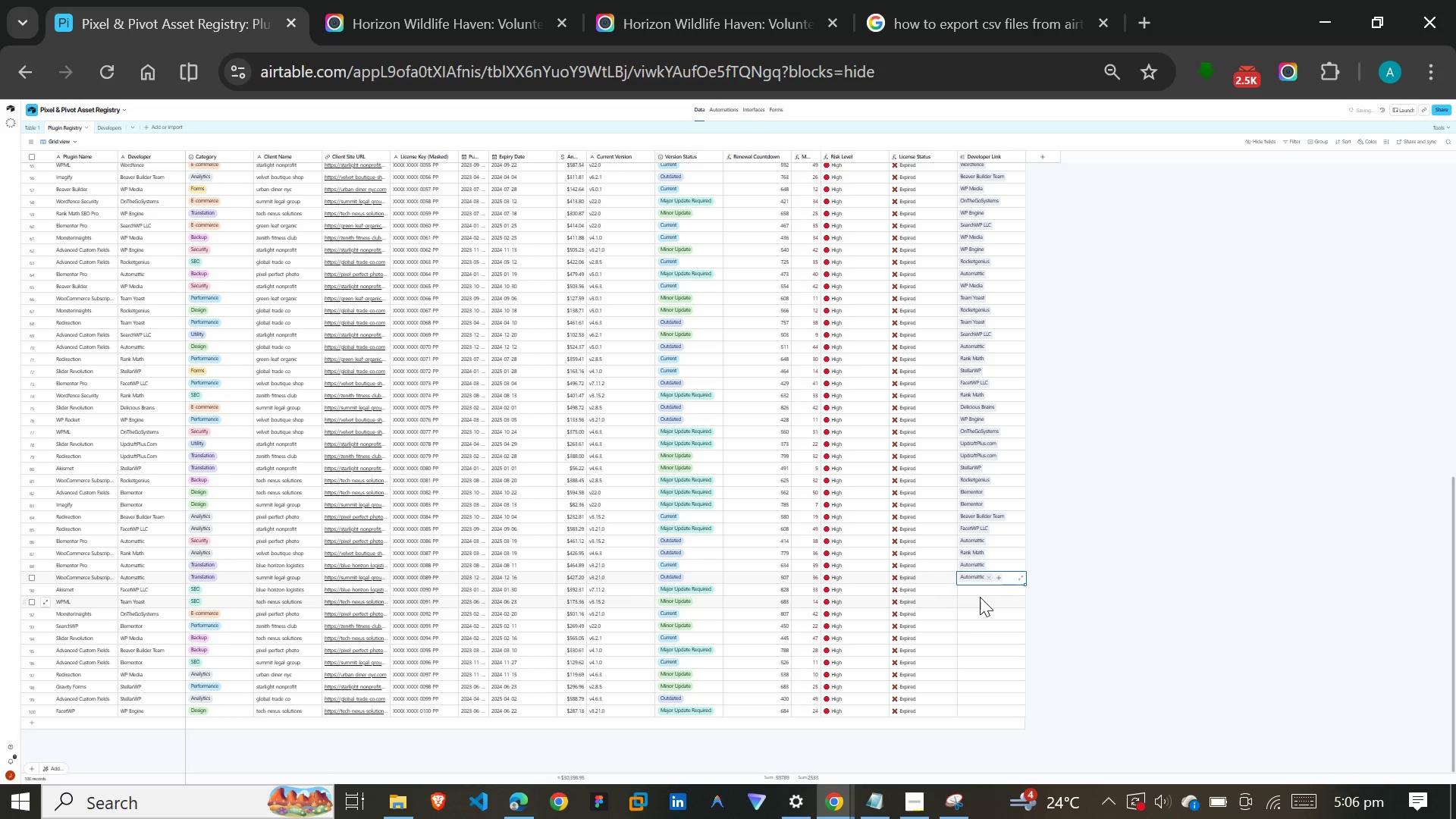 
left_click([980, 592])
 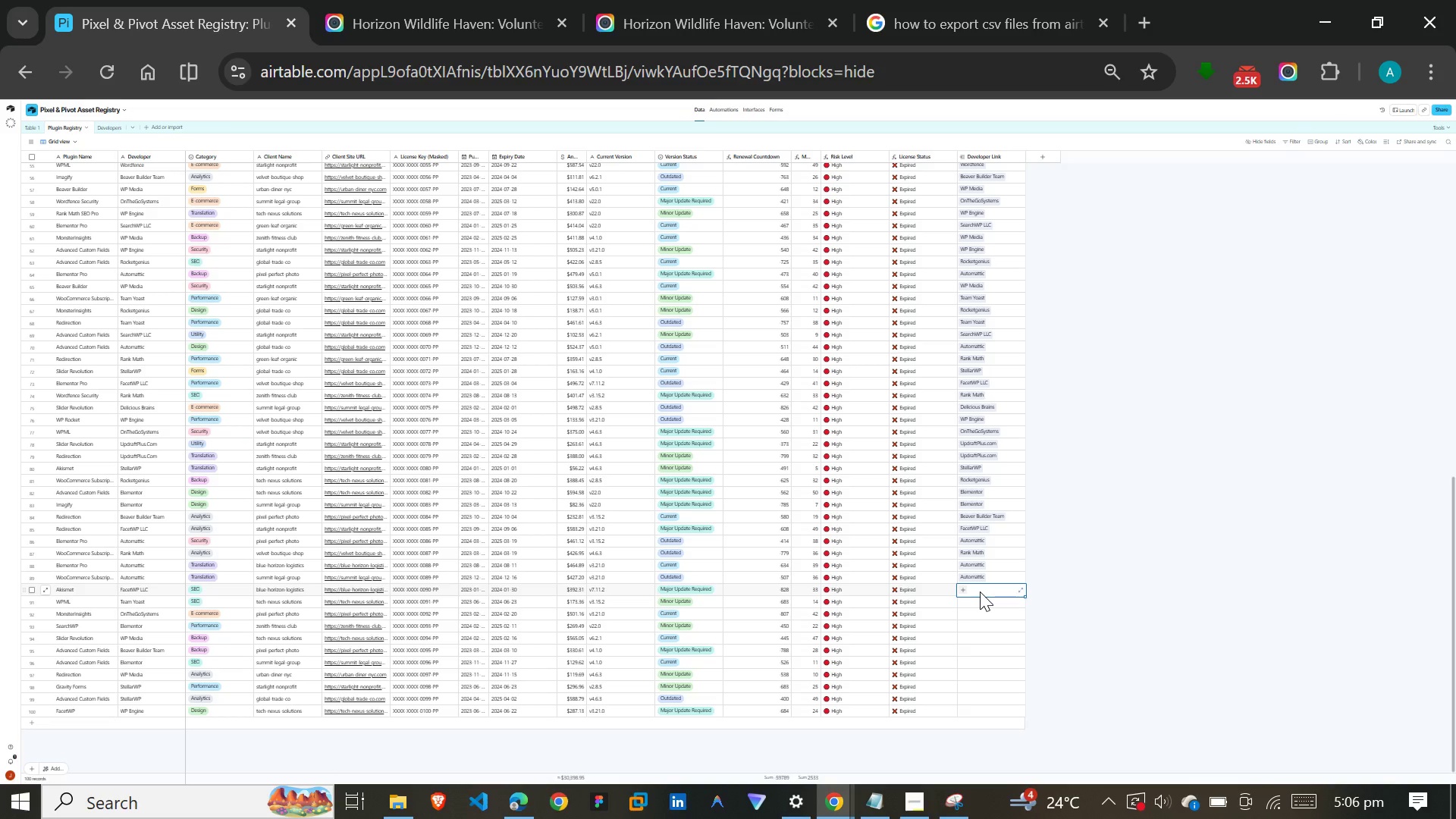 
type(fa)
 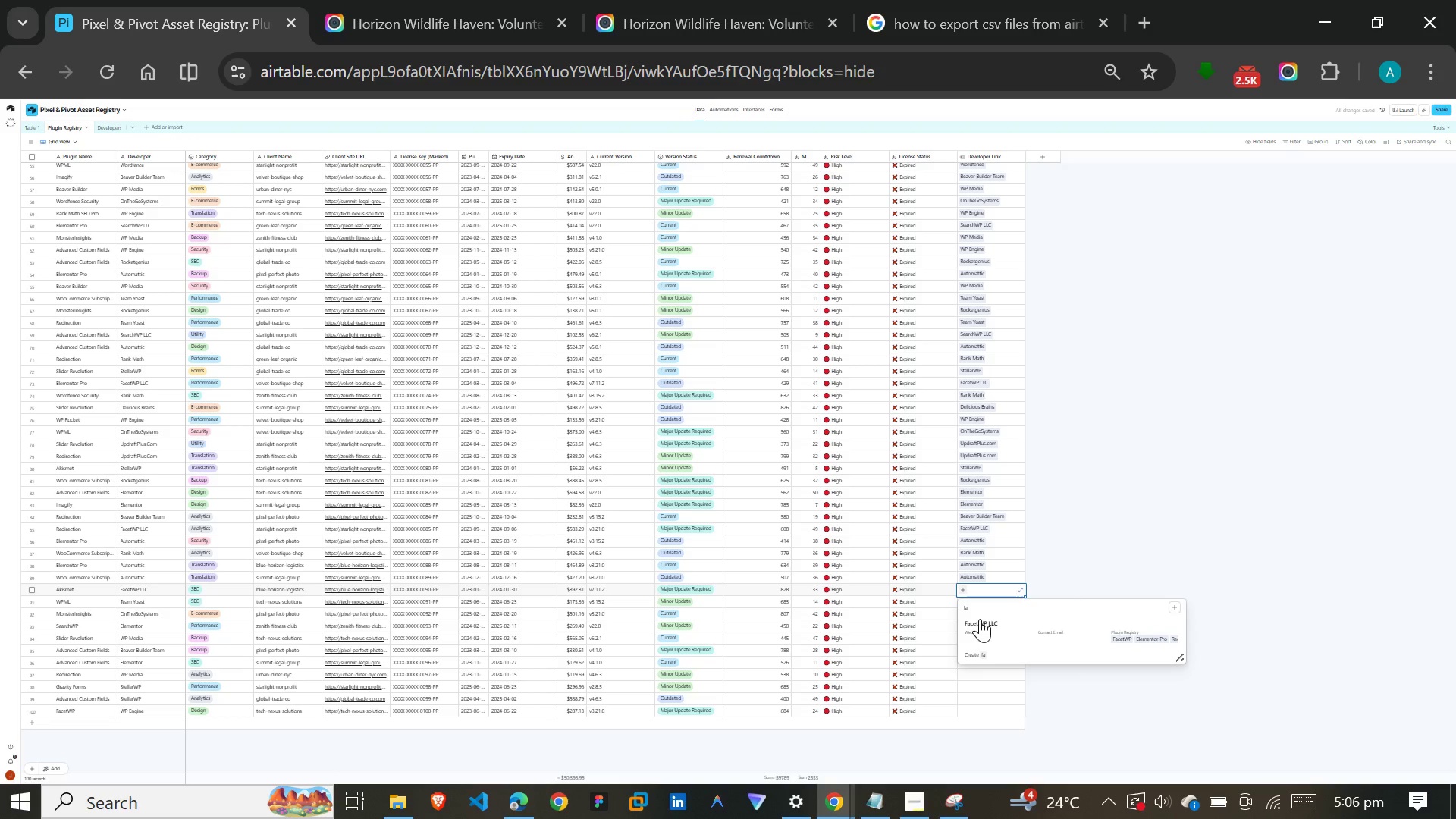 
left_click([980, 619])
 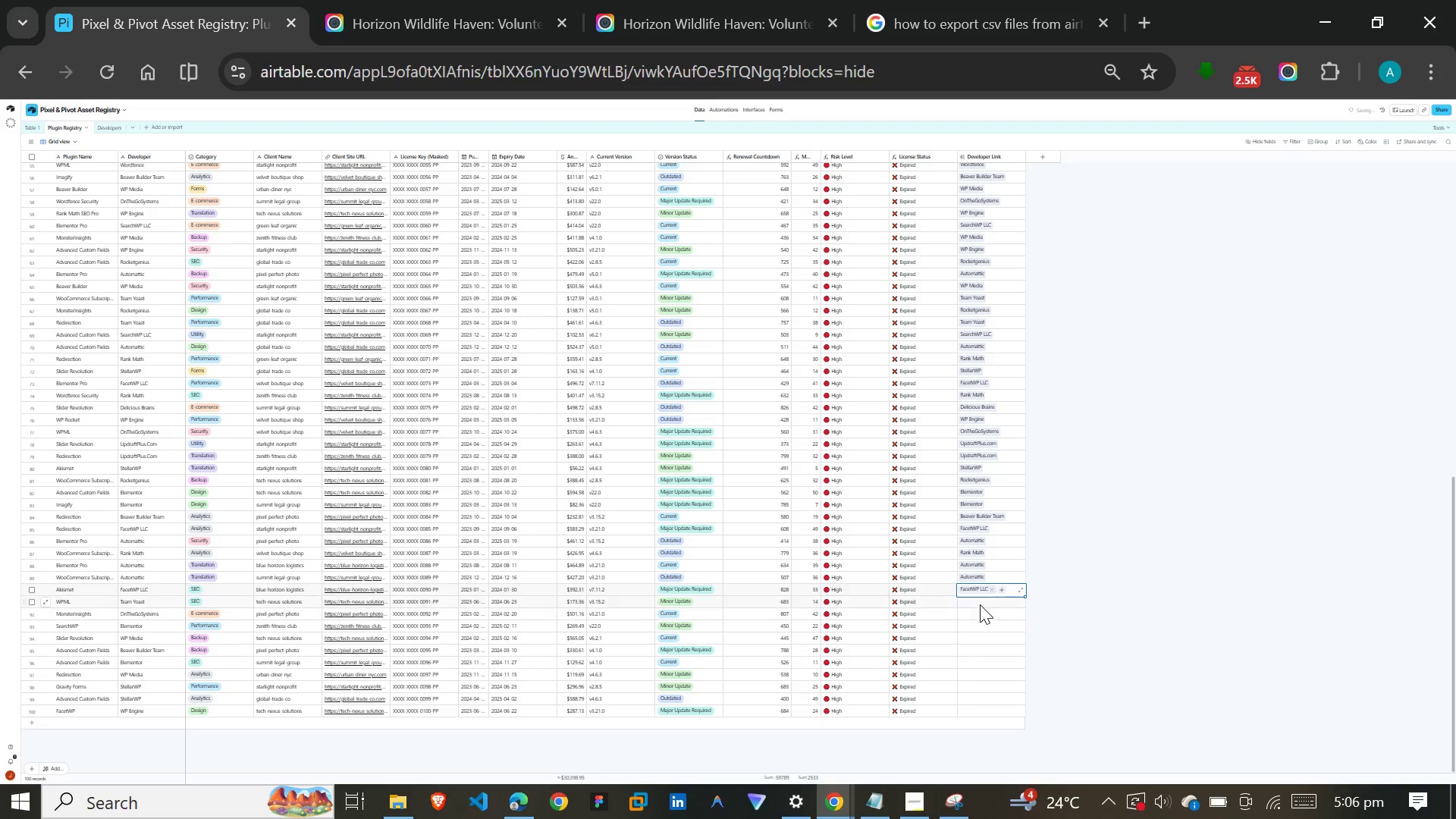 
left_click([980, 604])
 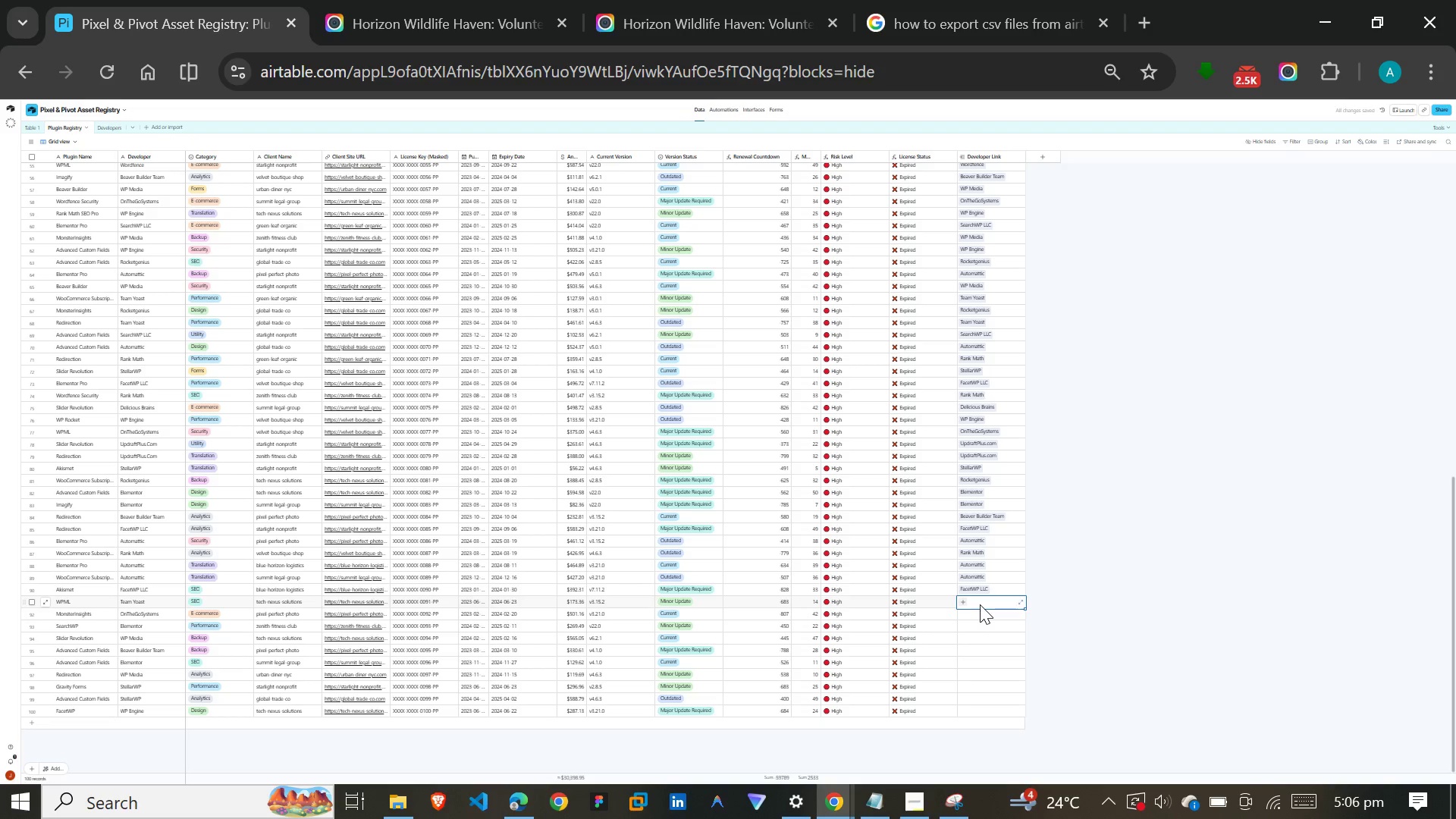 
type(te)
 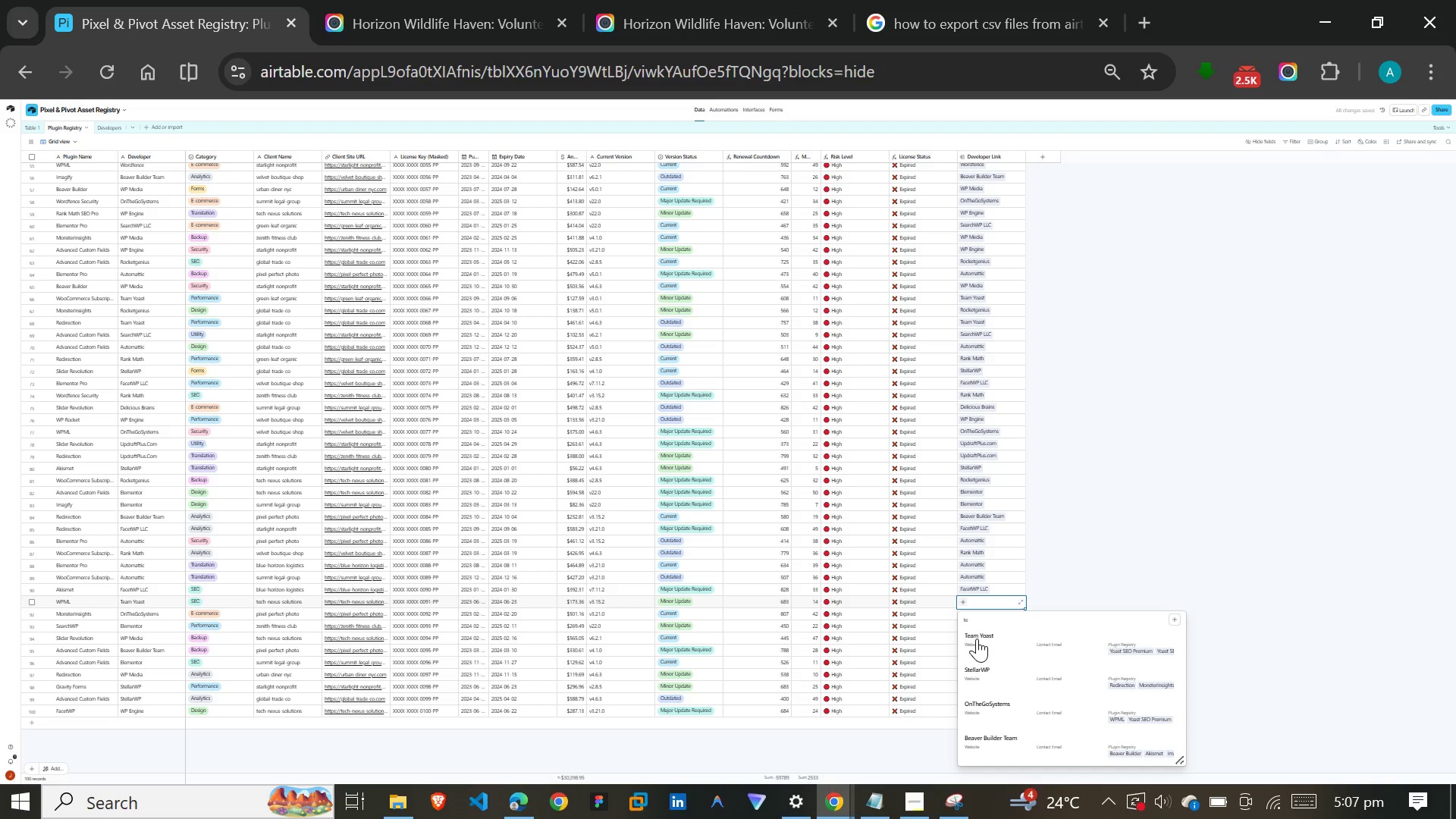 
left_click([977, 639])
 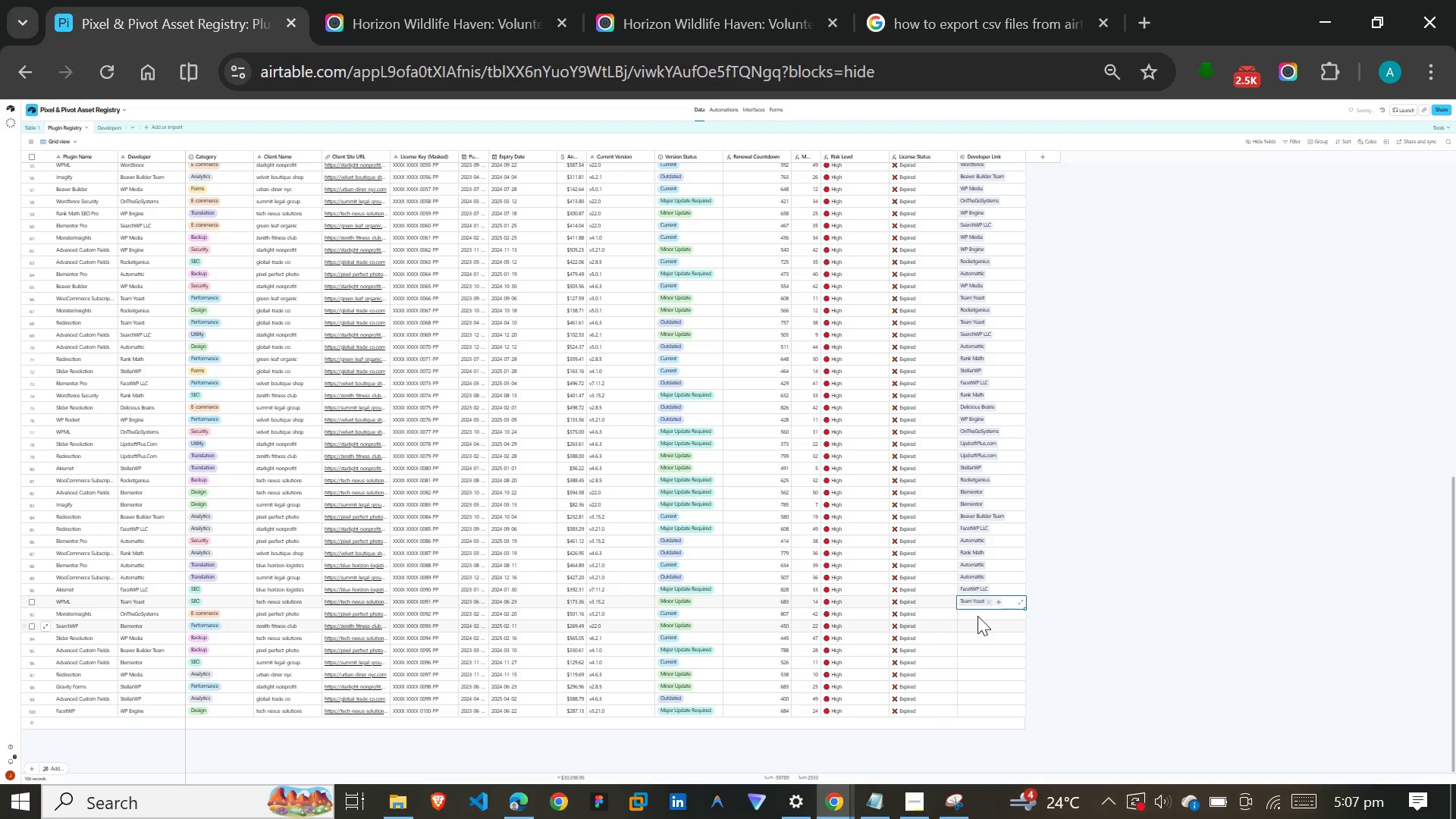 
left_click([977, 612])
 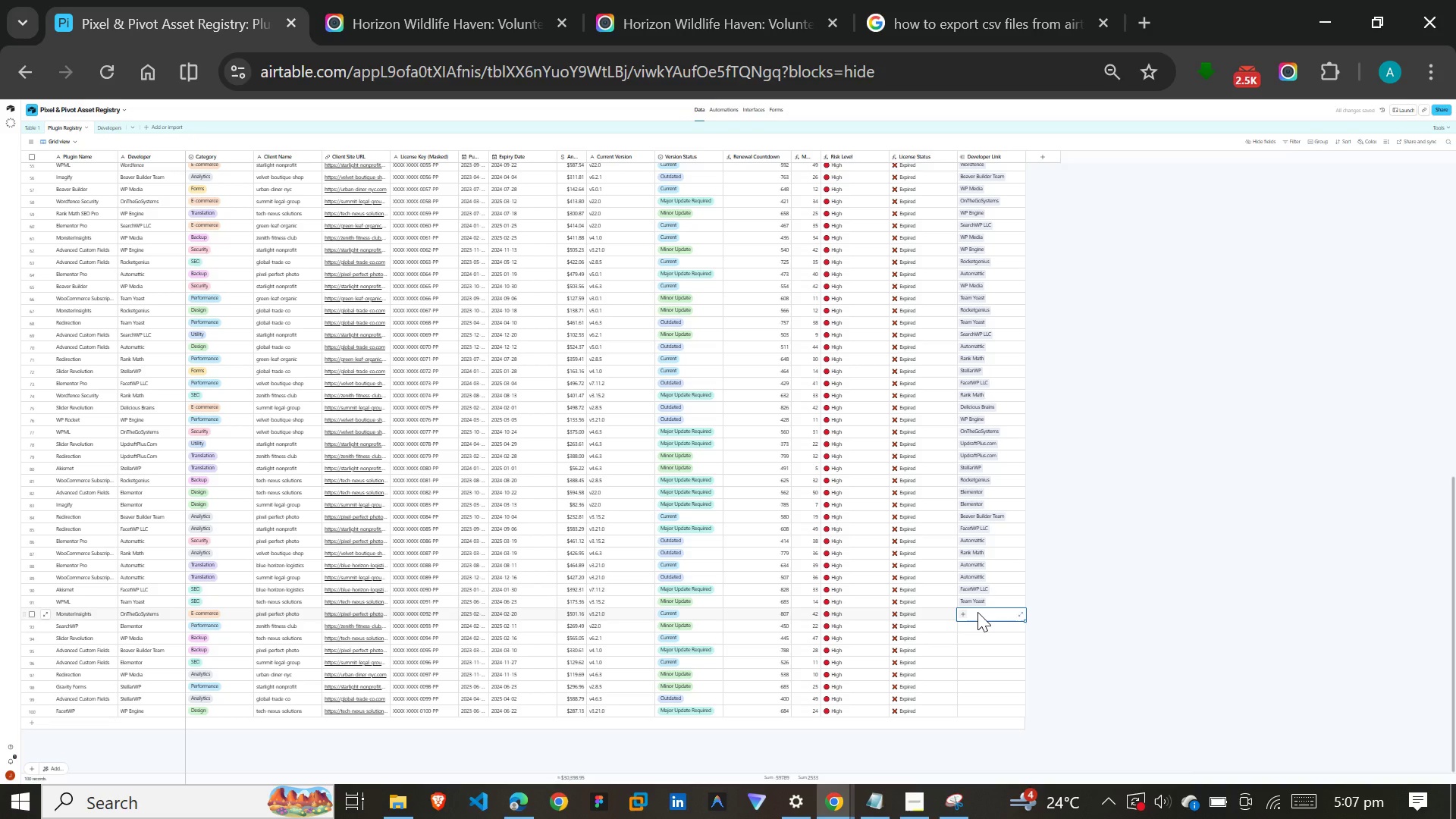 
type(on)
 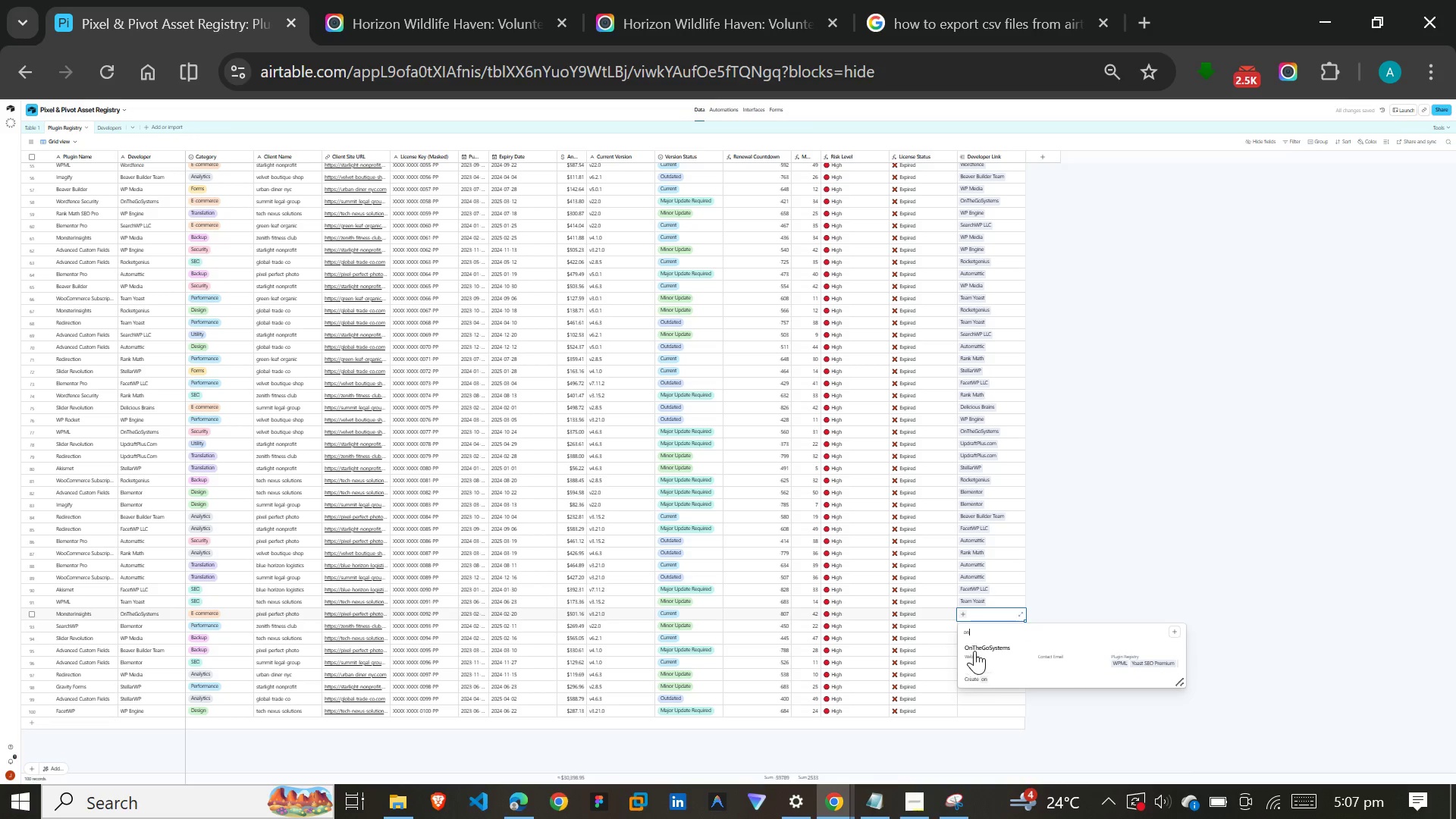 
left_click([977, 648])
 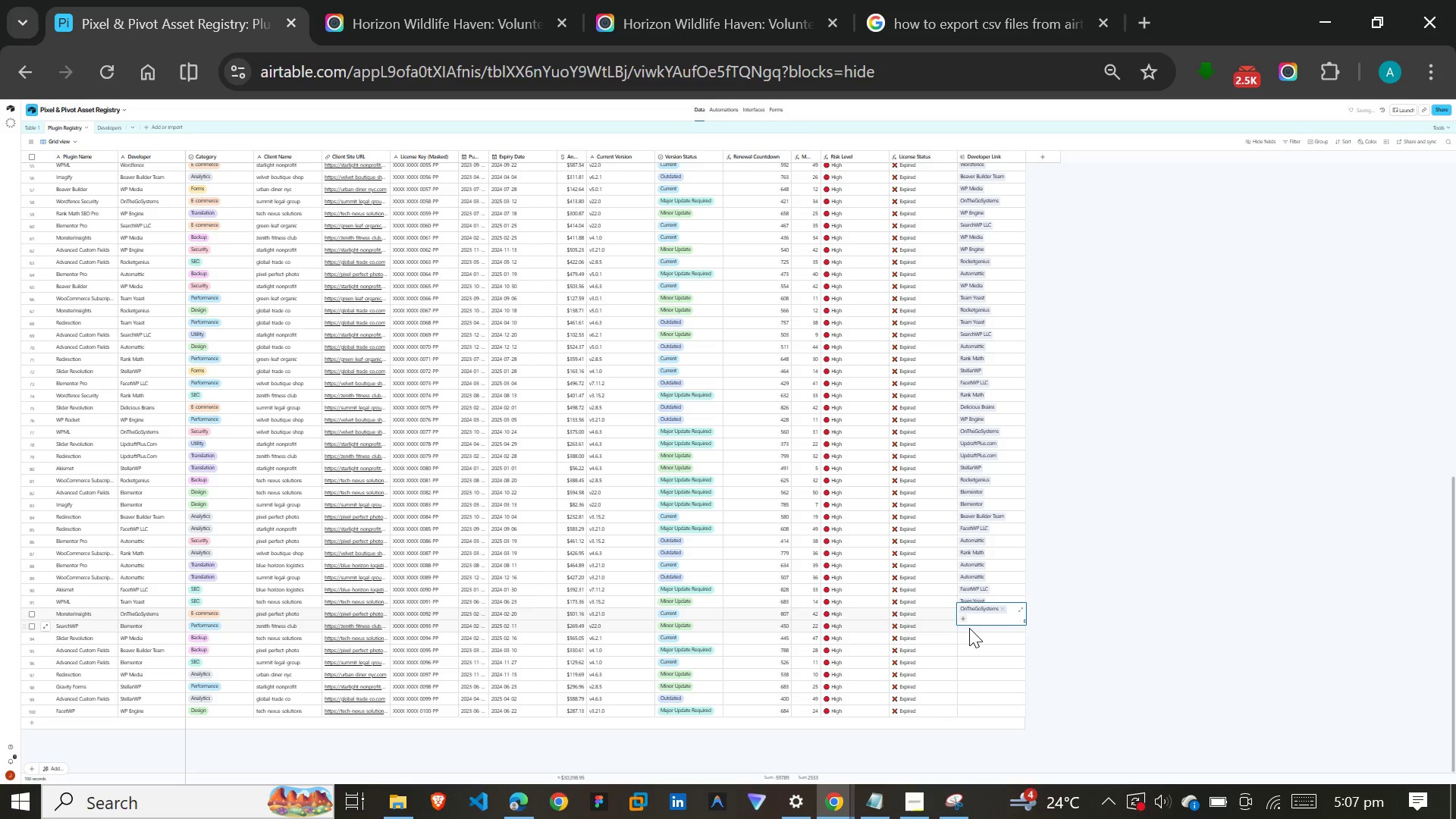 
left_click([969, 628])
 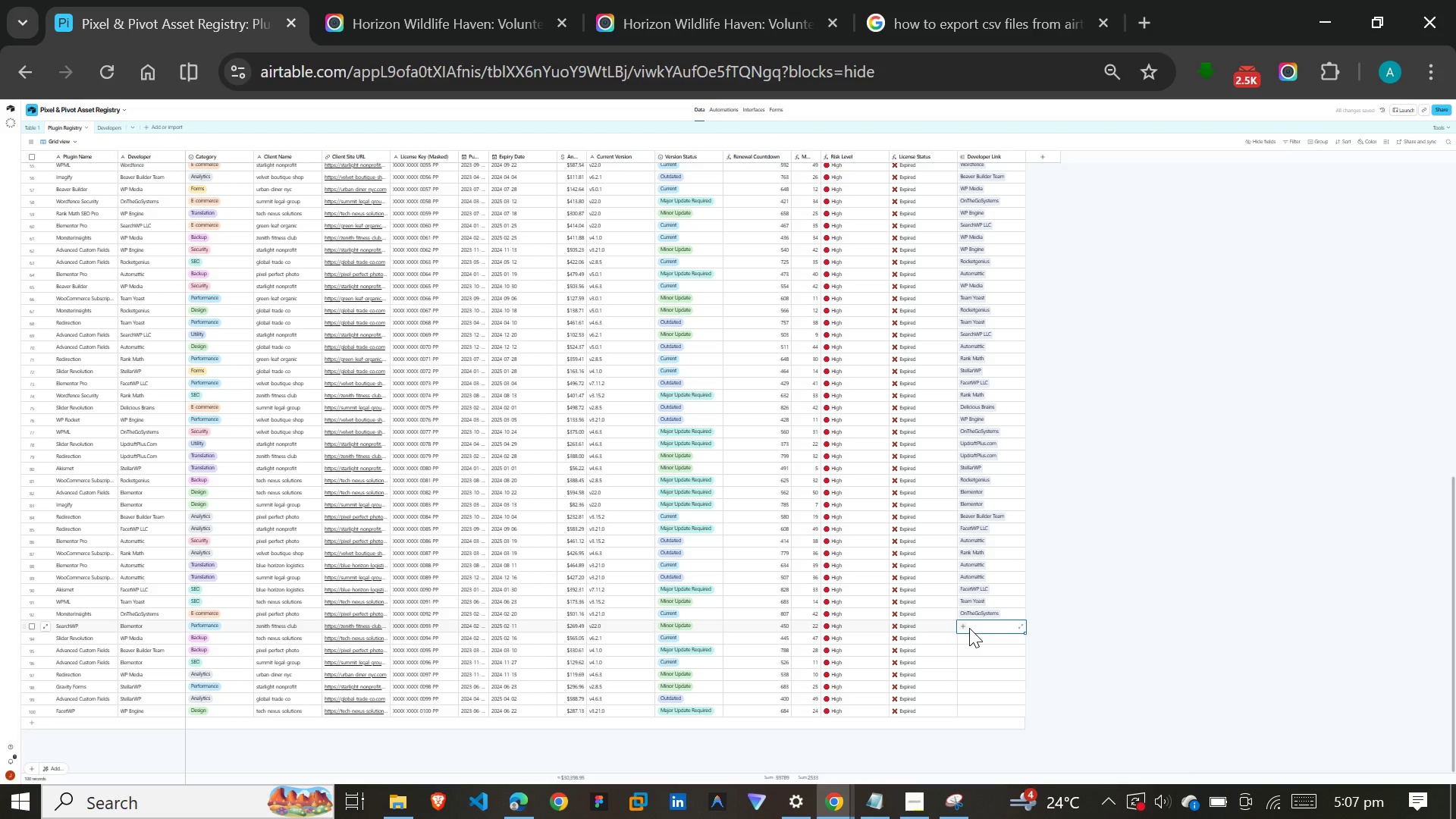 
key(E)
 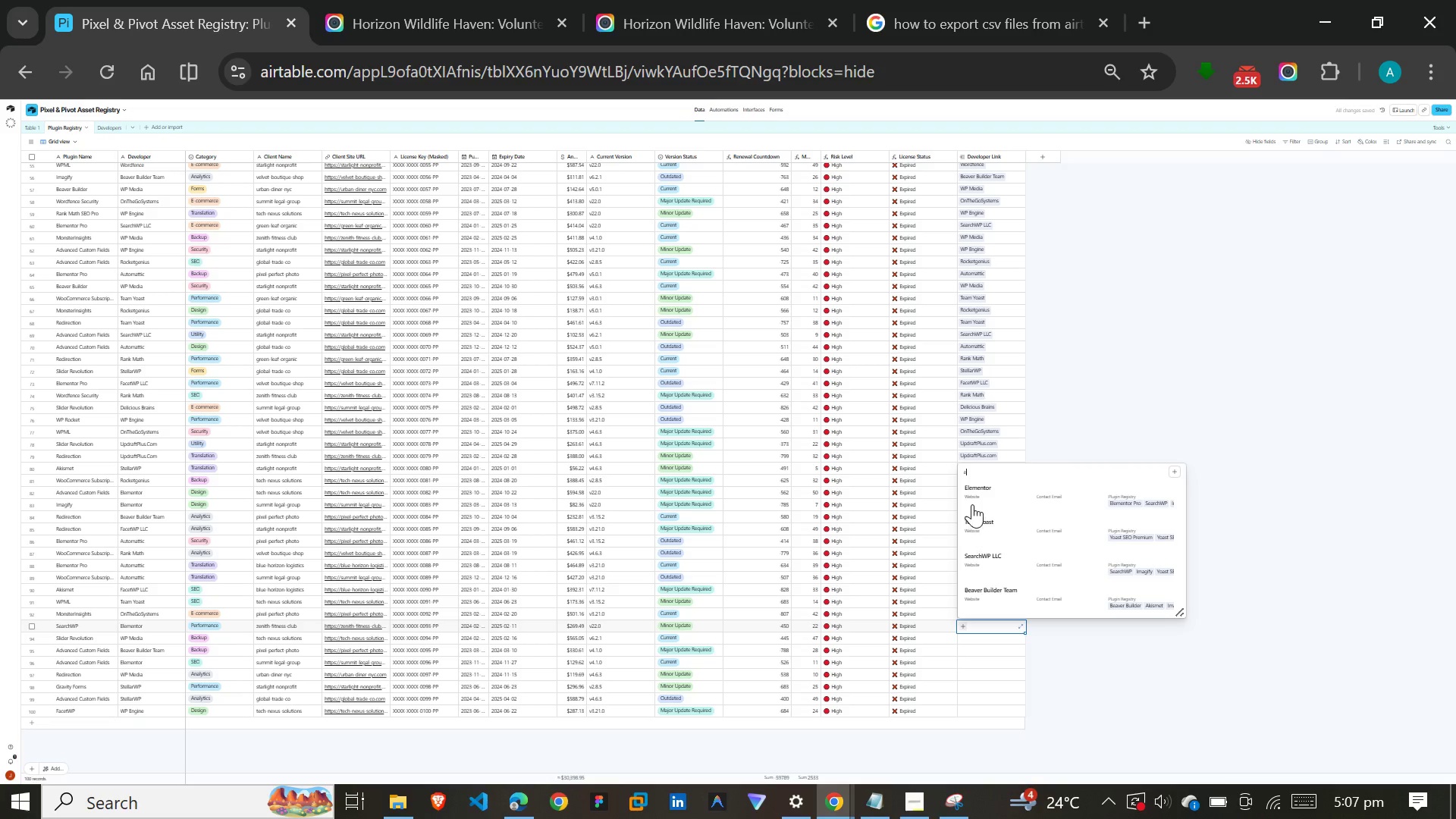 
left_click([982, 491])
 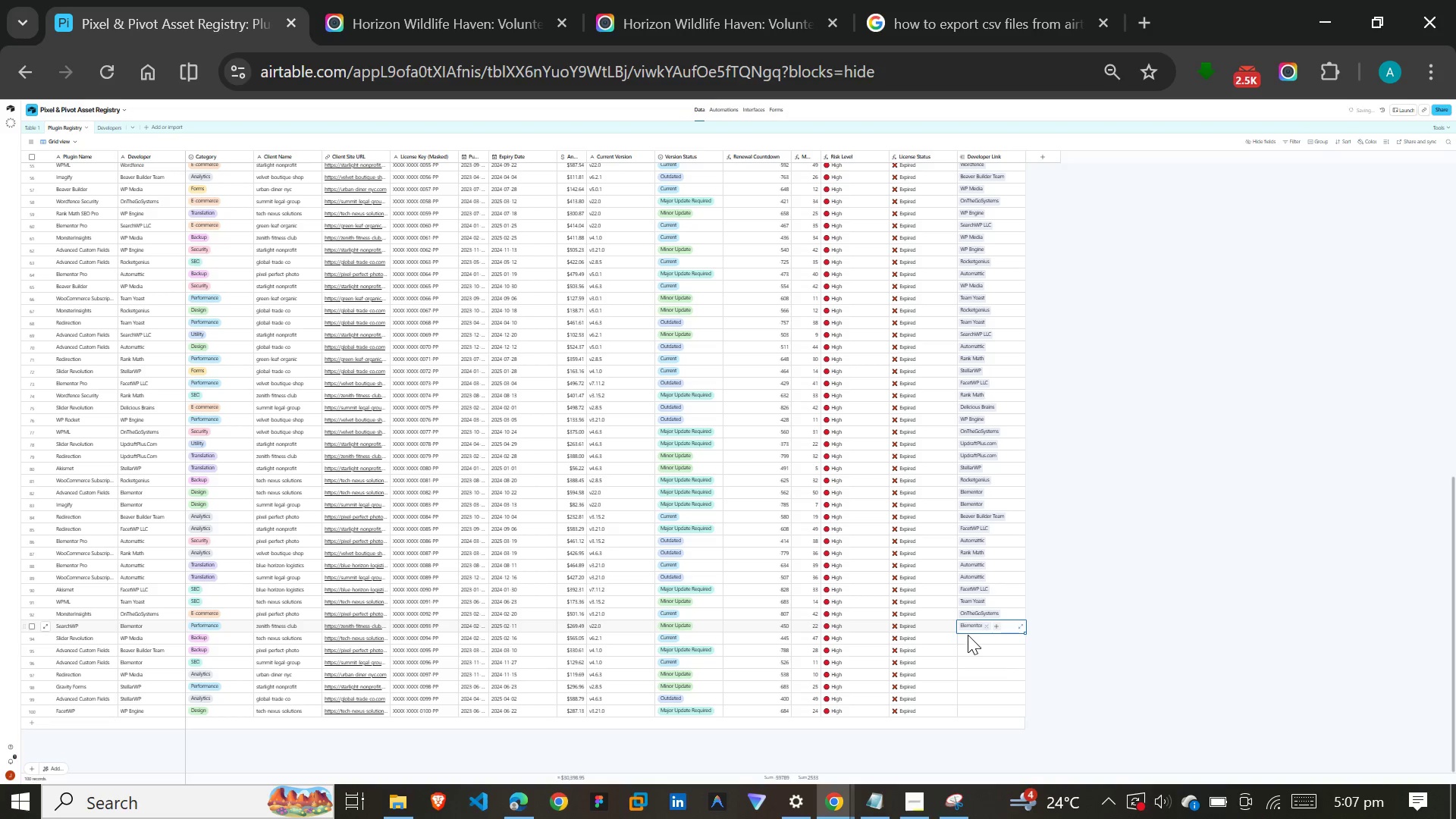 
left_click([968, 635])
 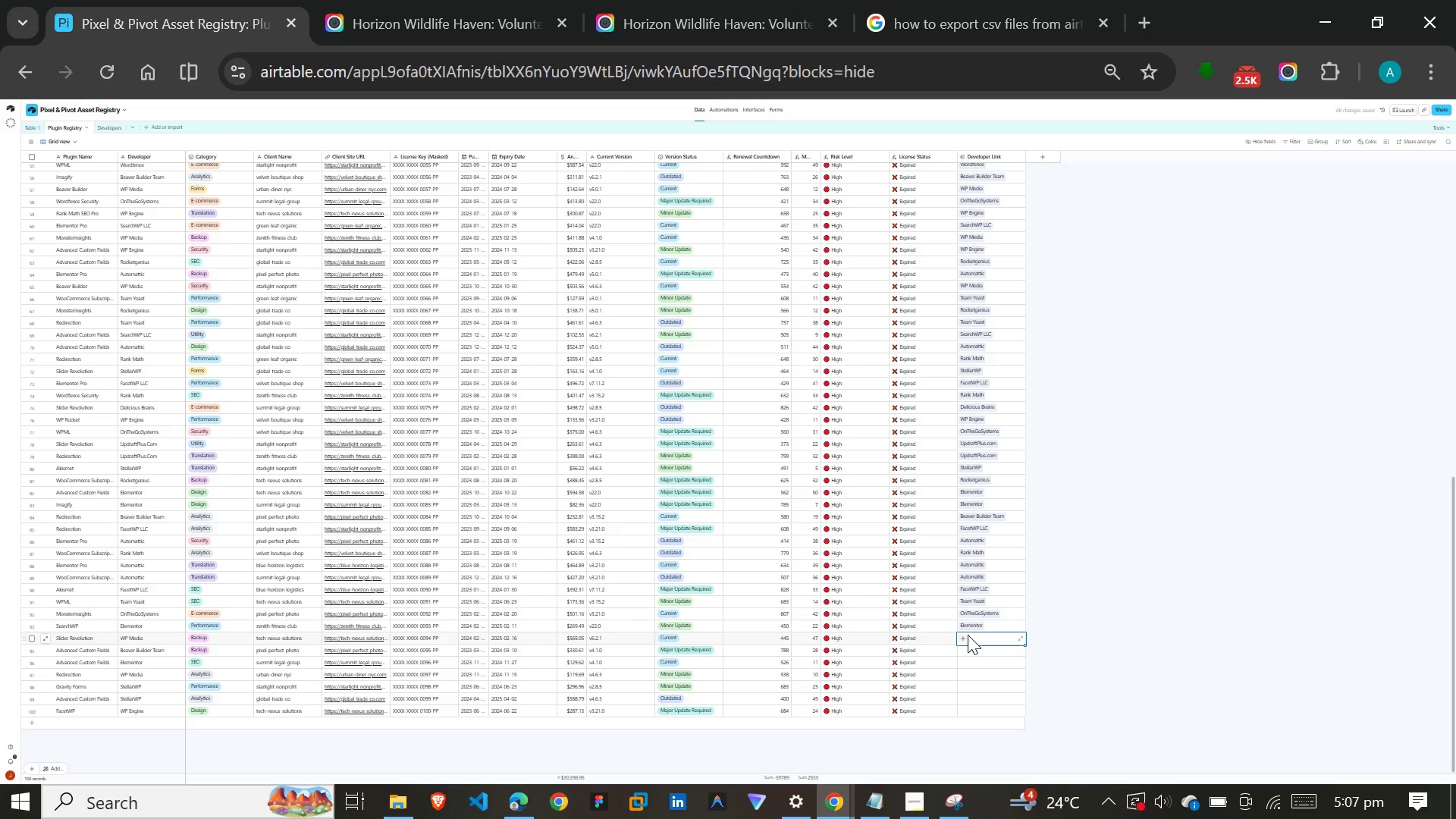 
key(W)
 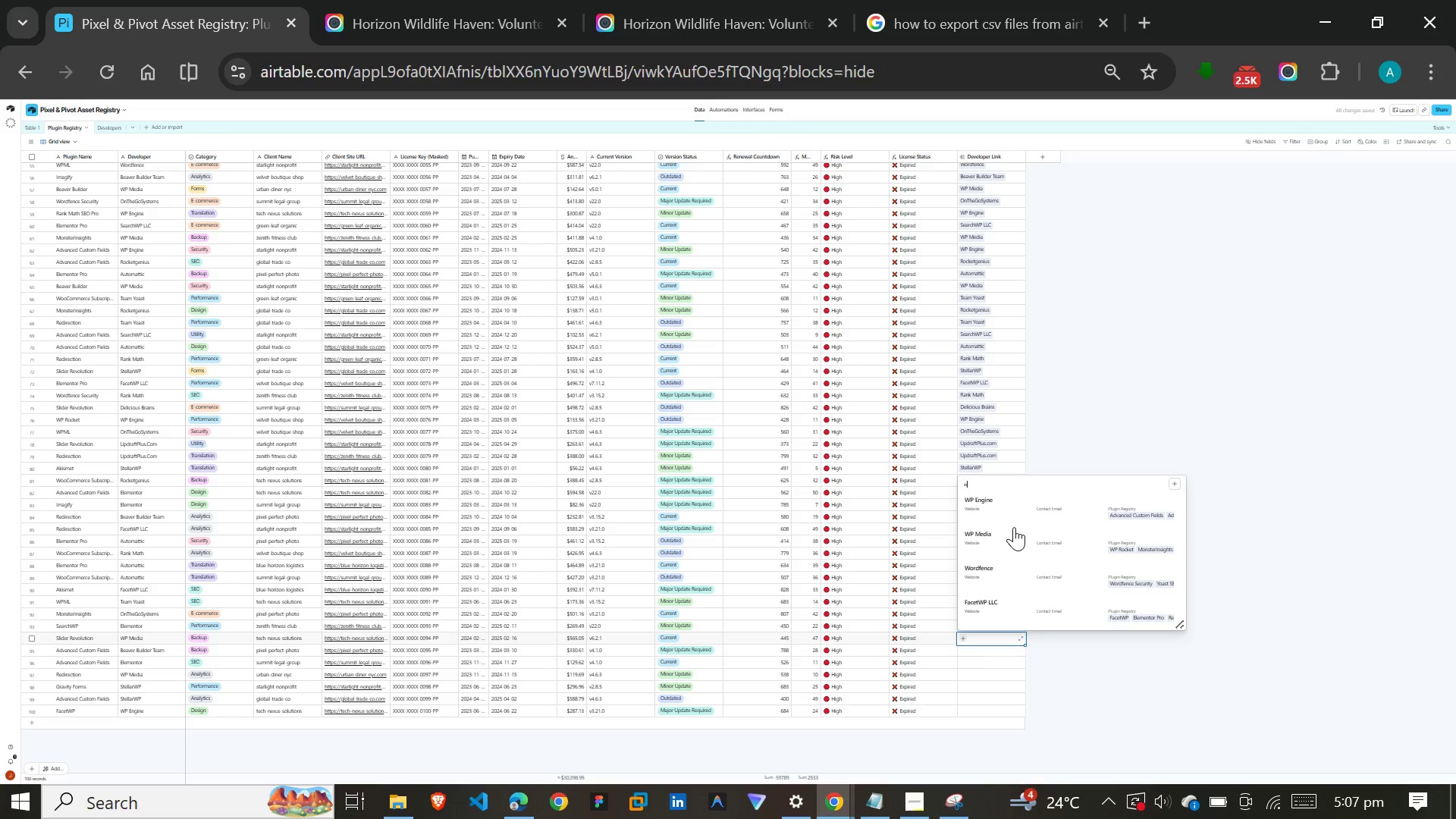 
left_click([1005, 529])
 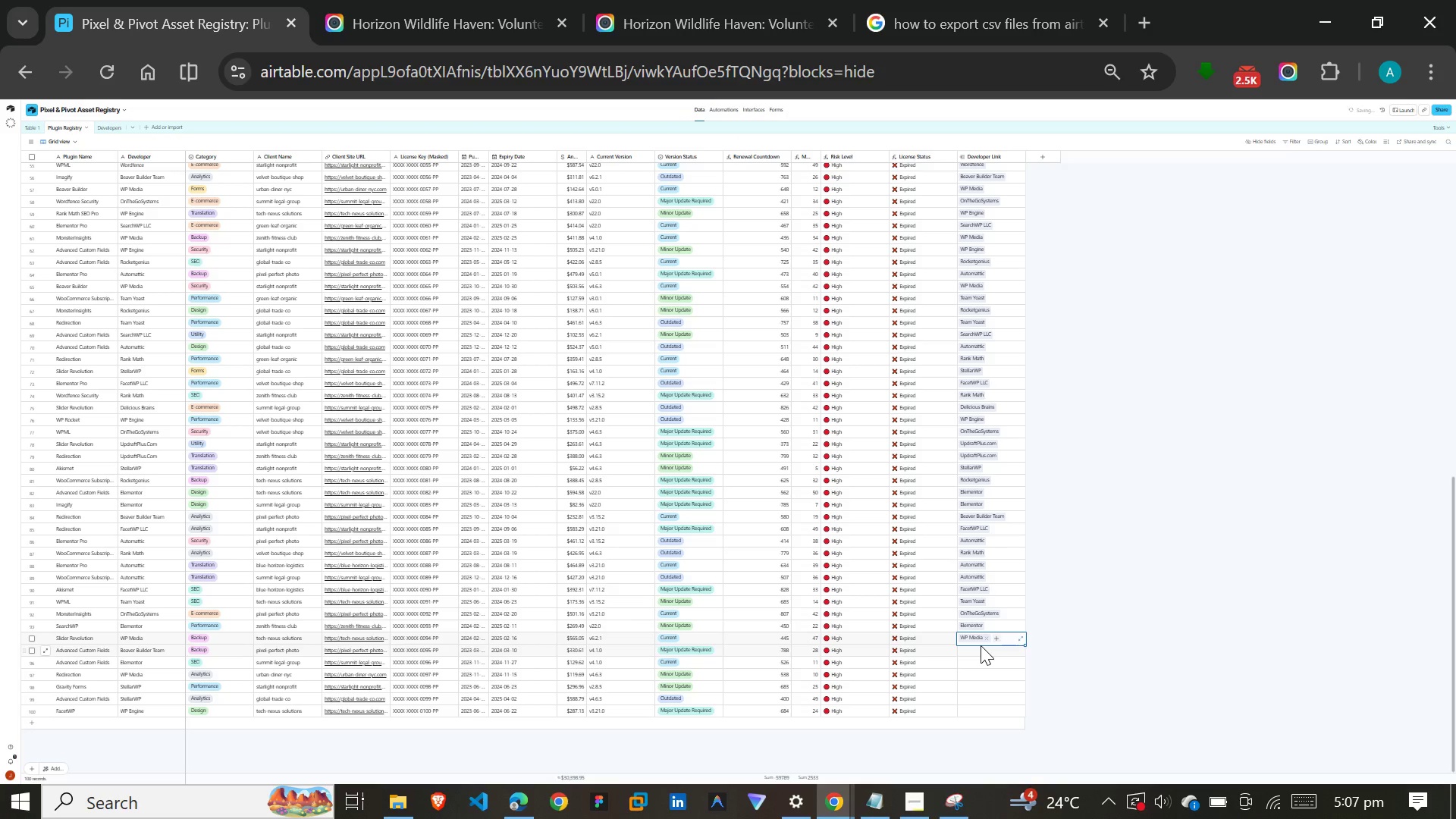 
left_click([981, 645])
 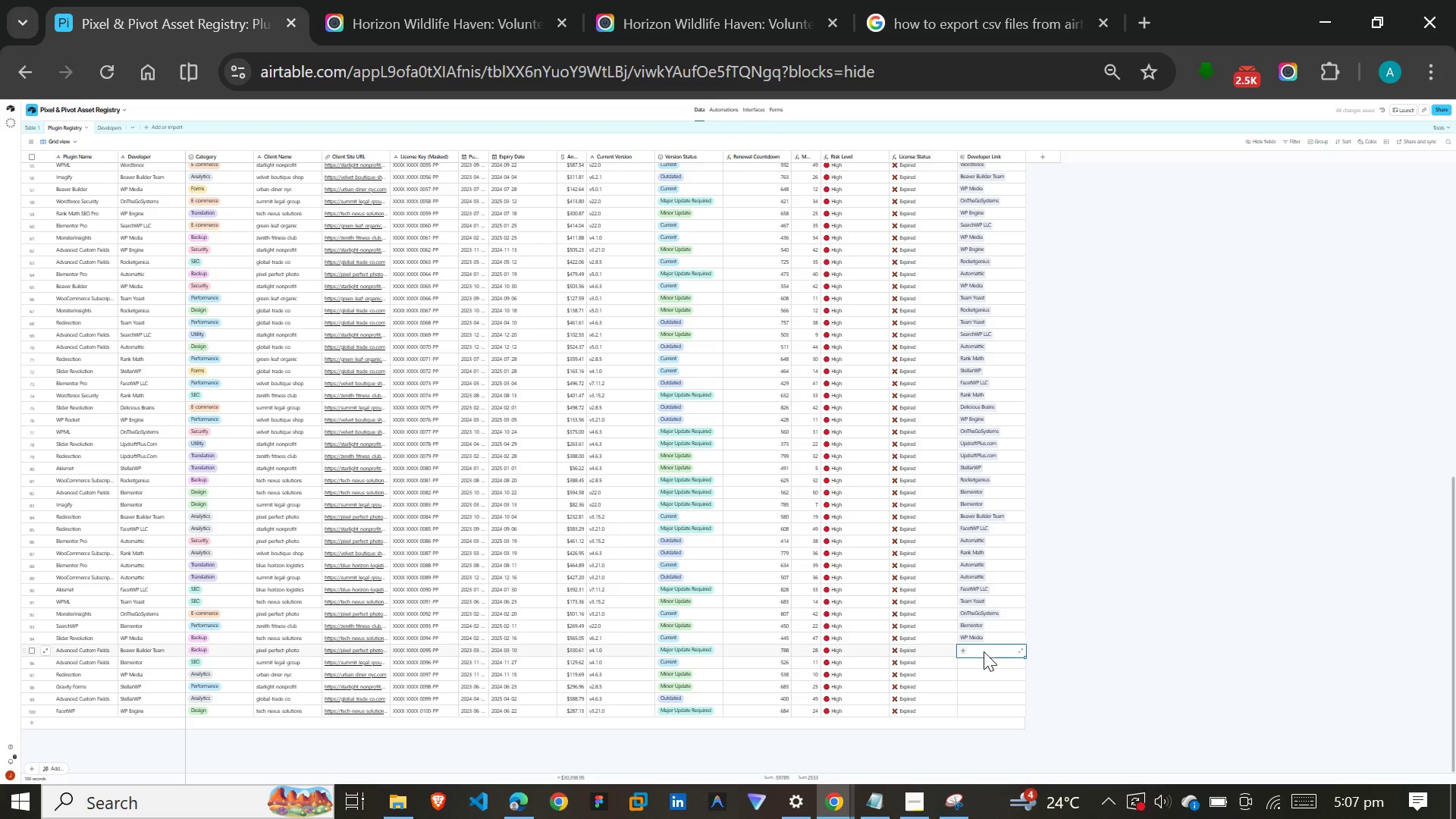 
wait(5.92)
 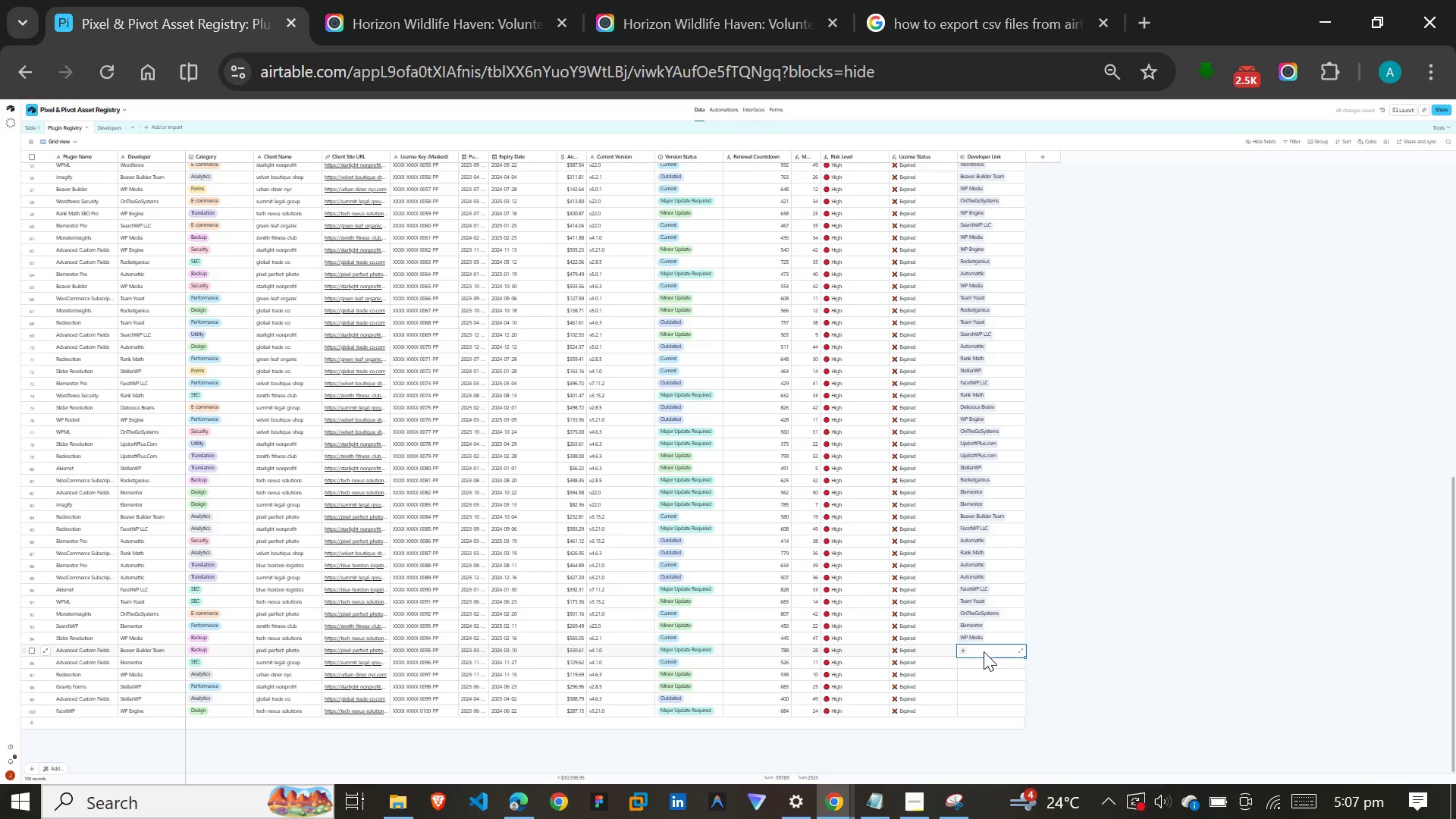 
type(be)
 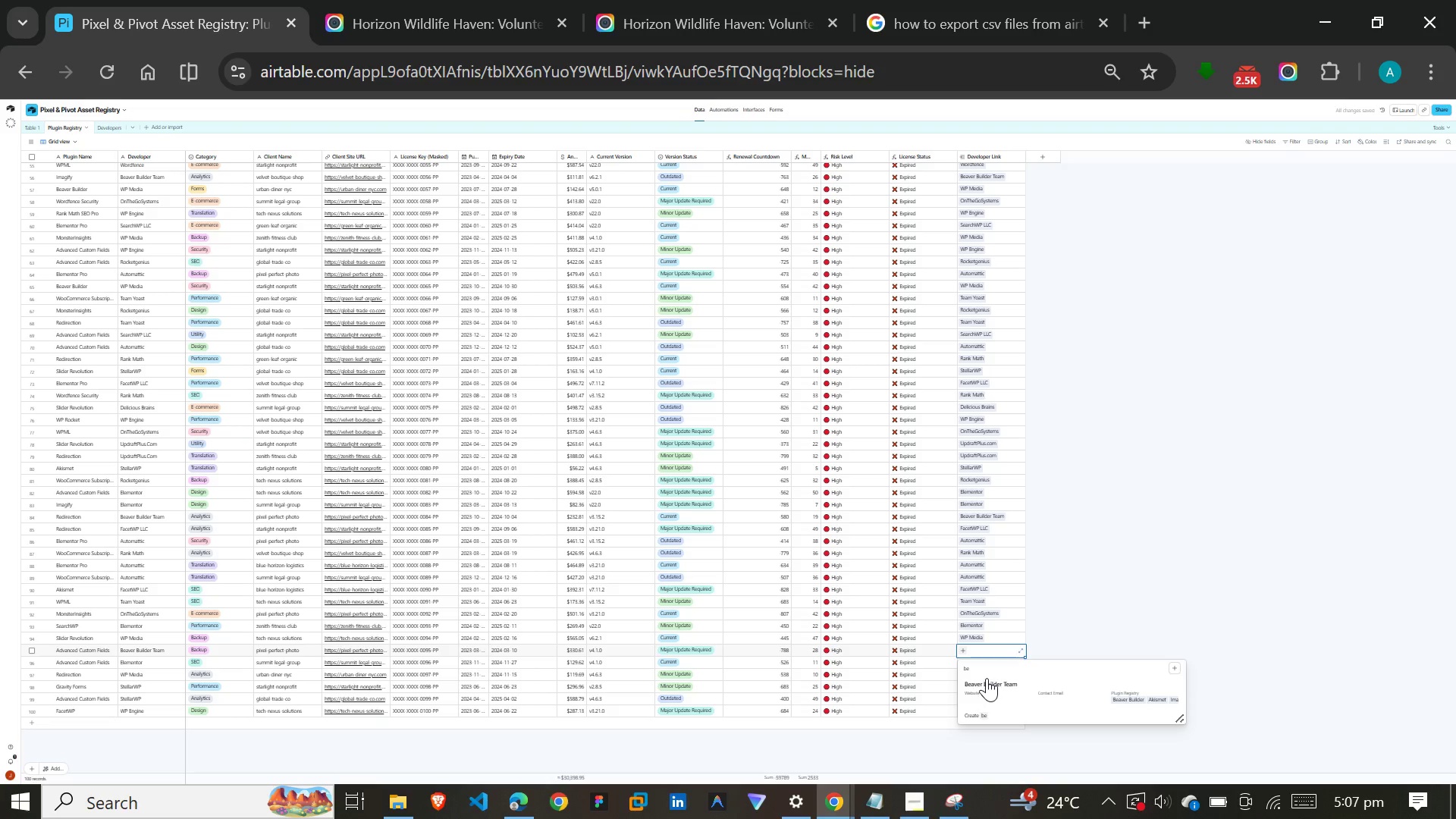 
left_click([987, 678])
 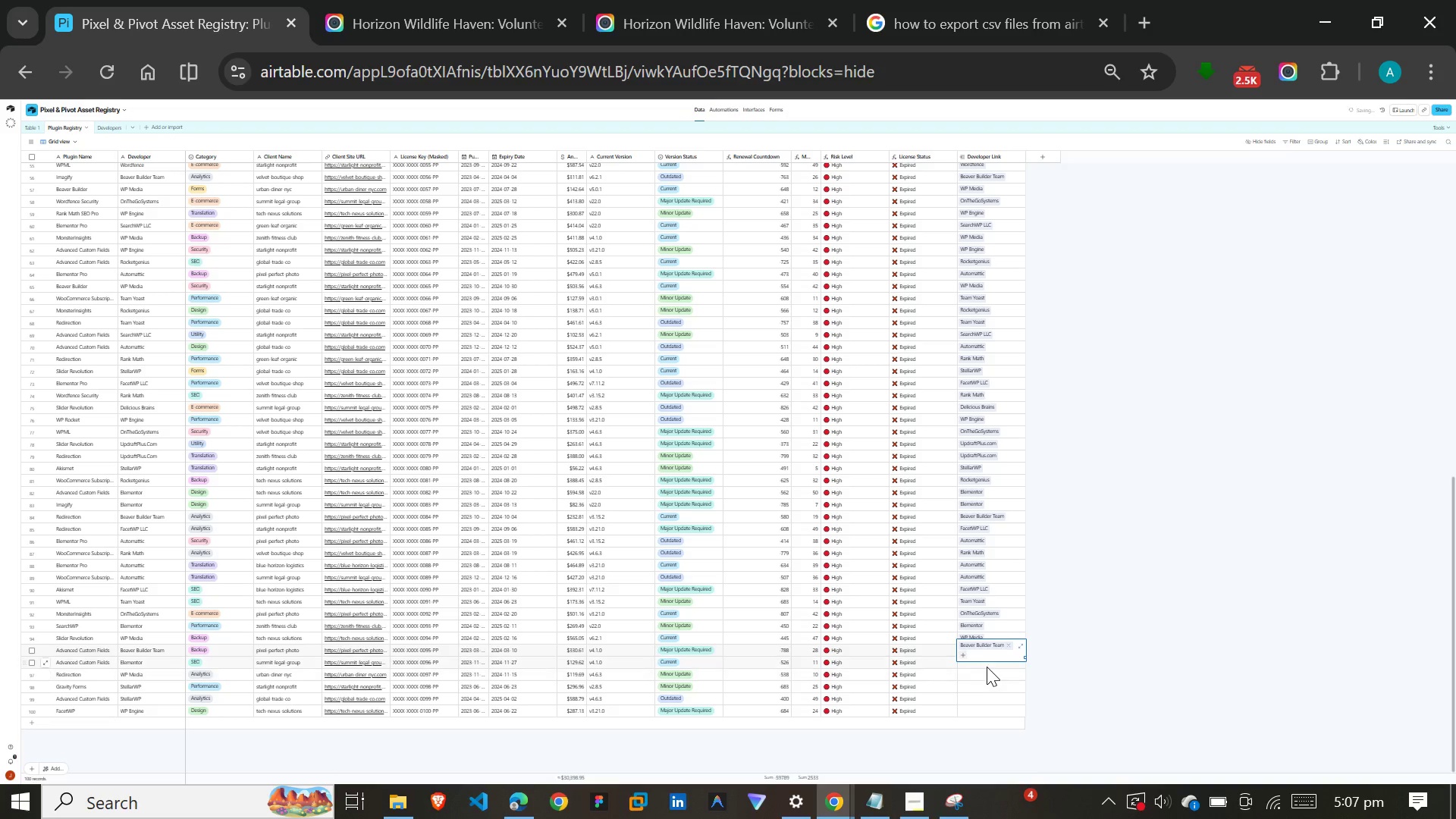 
left_click([987, 666])
 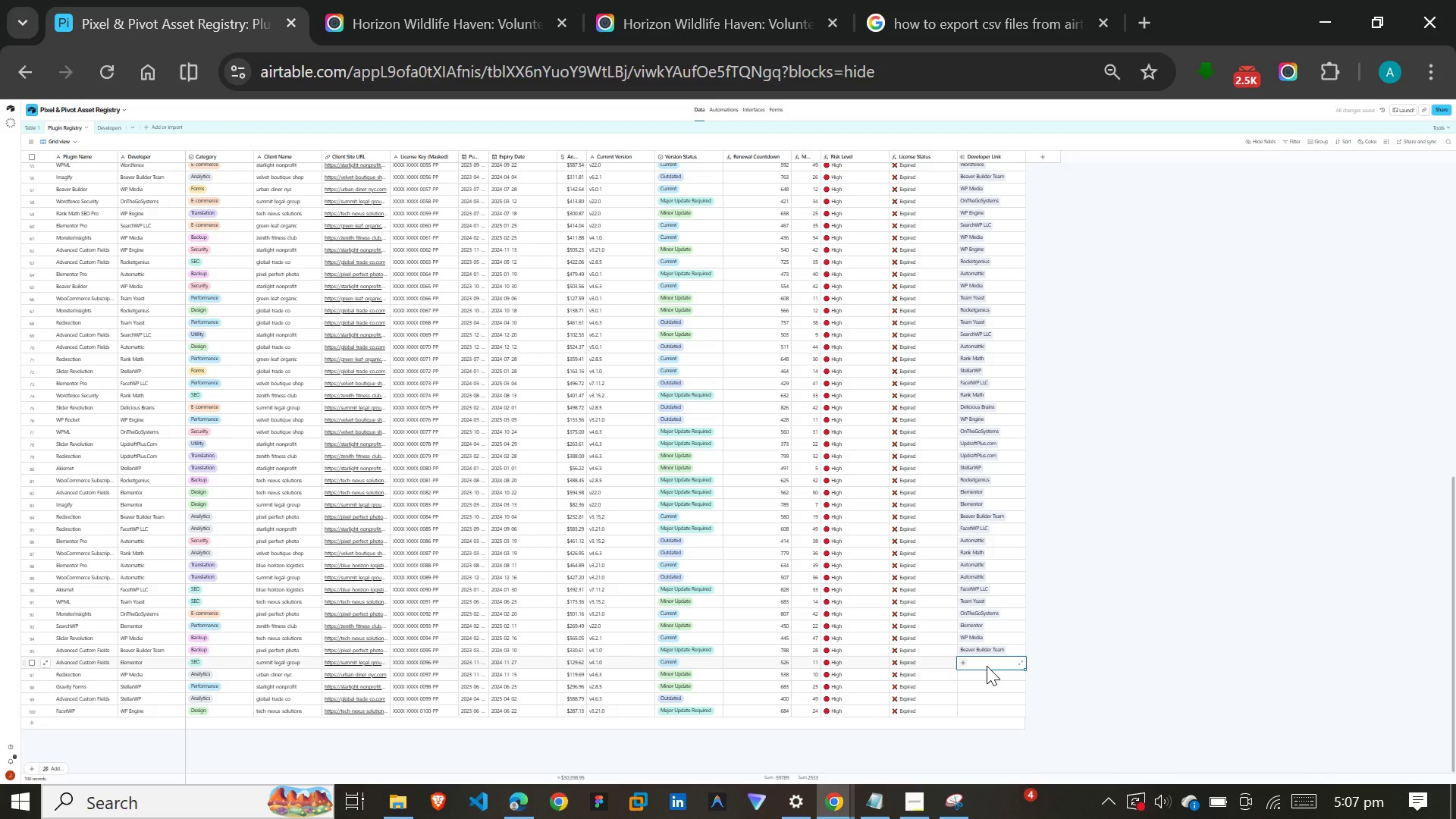 
key(E)
 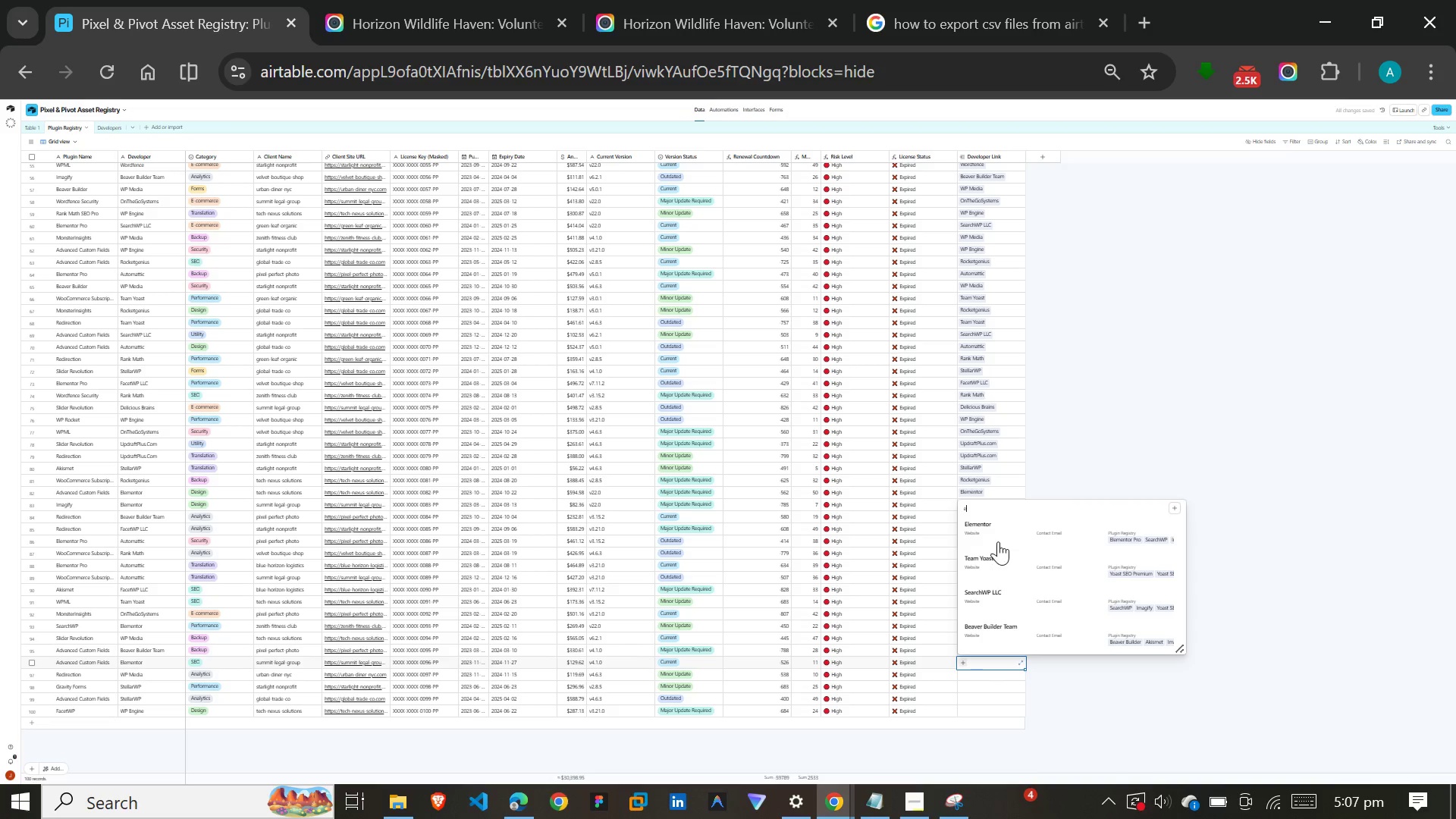 
left_click([998, 523])
 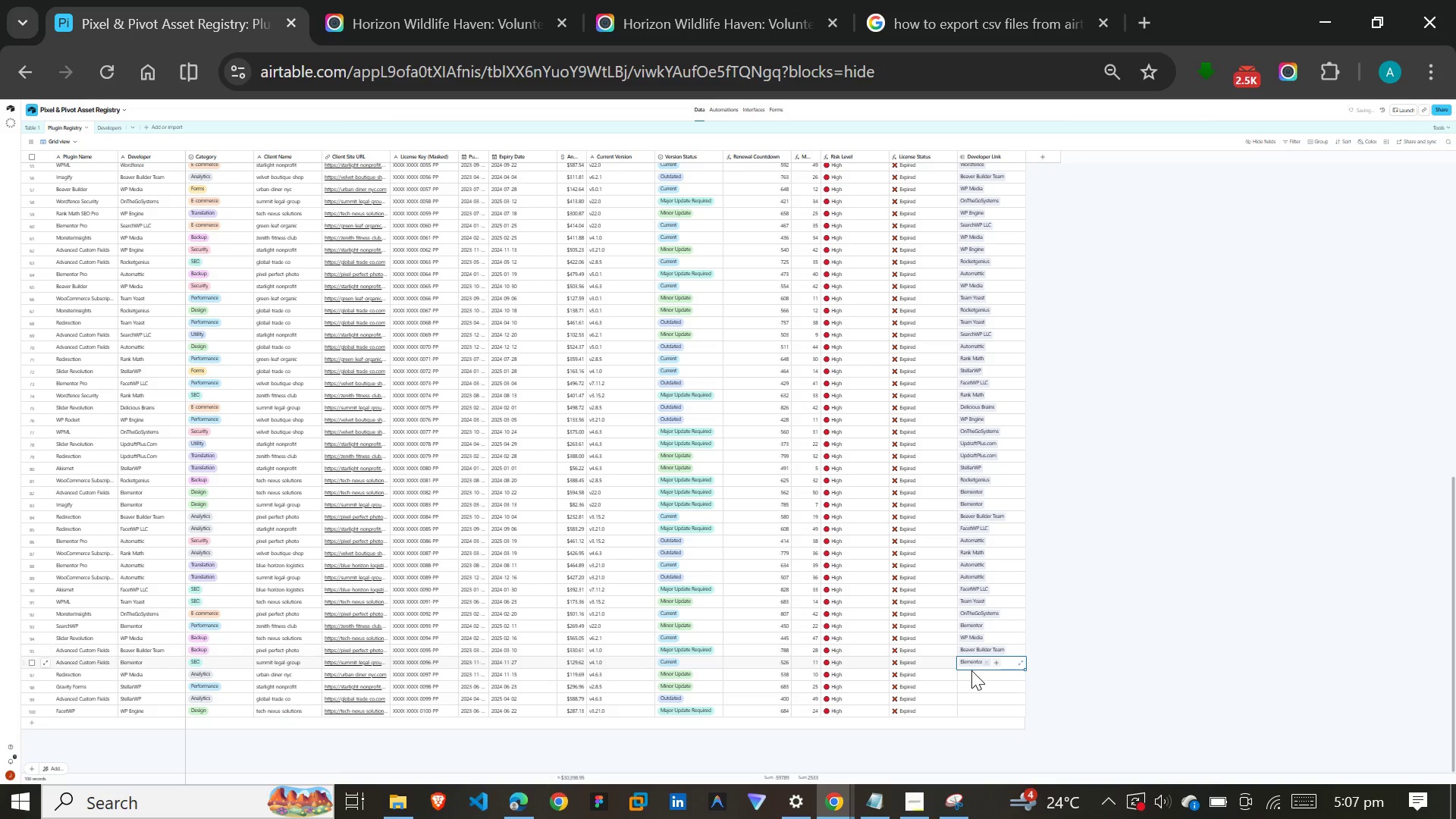 
left_click([971, 671])
 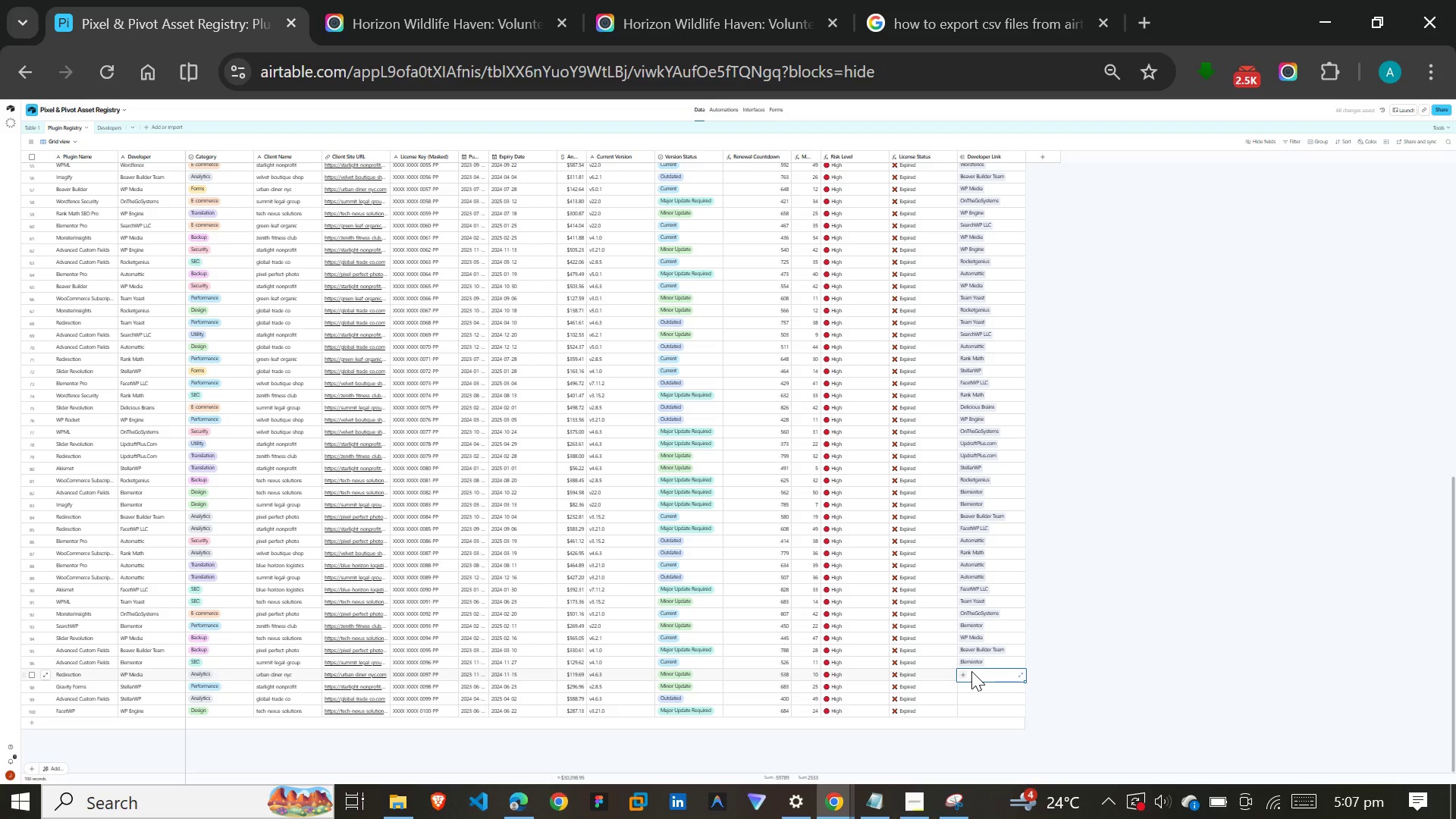 
key(W)
 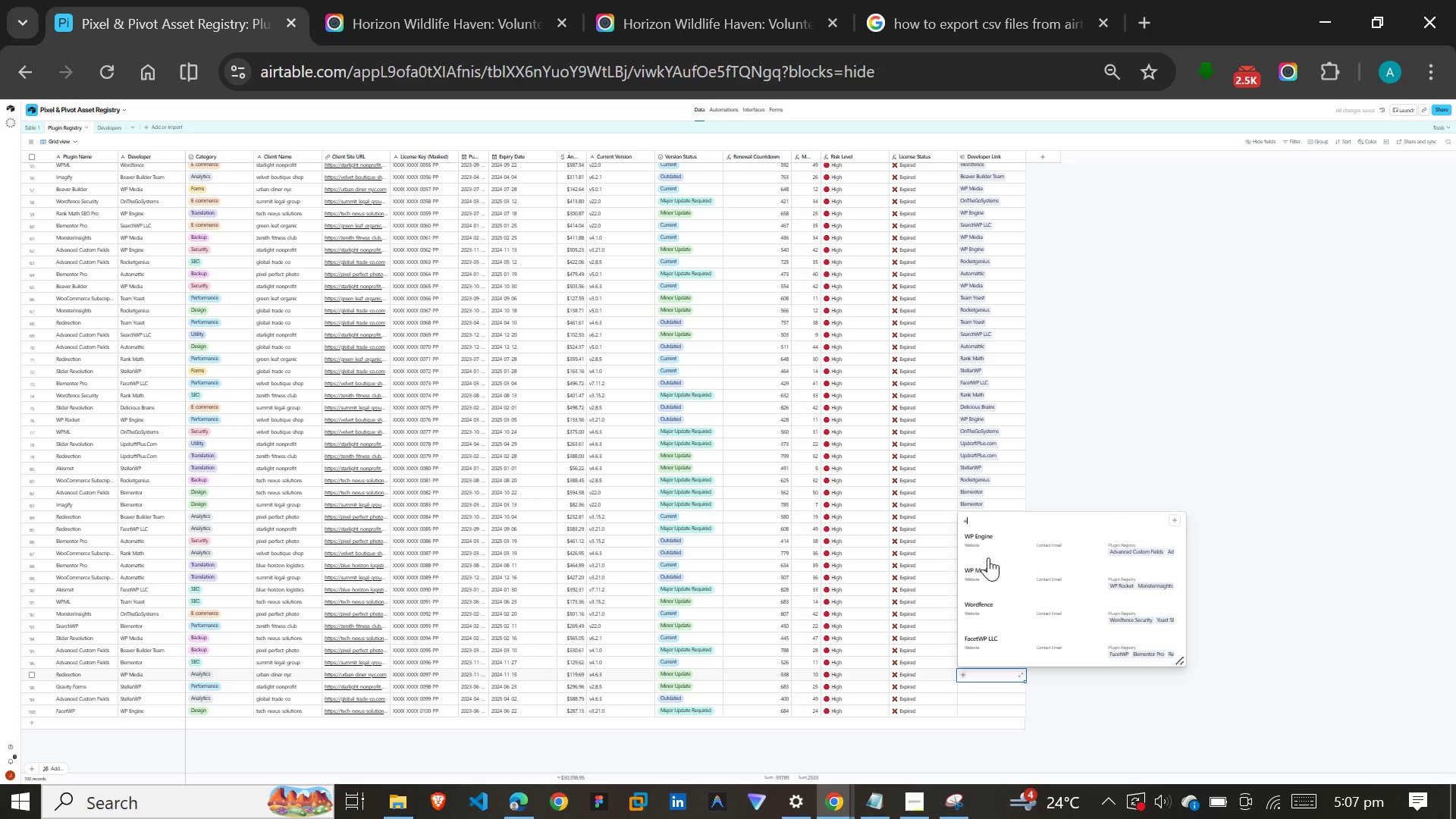 
left_click([986, 571])
 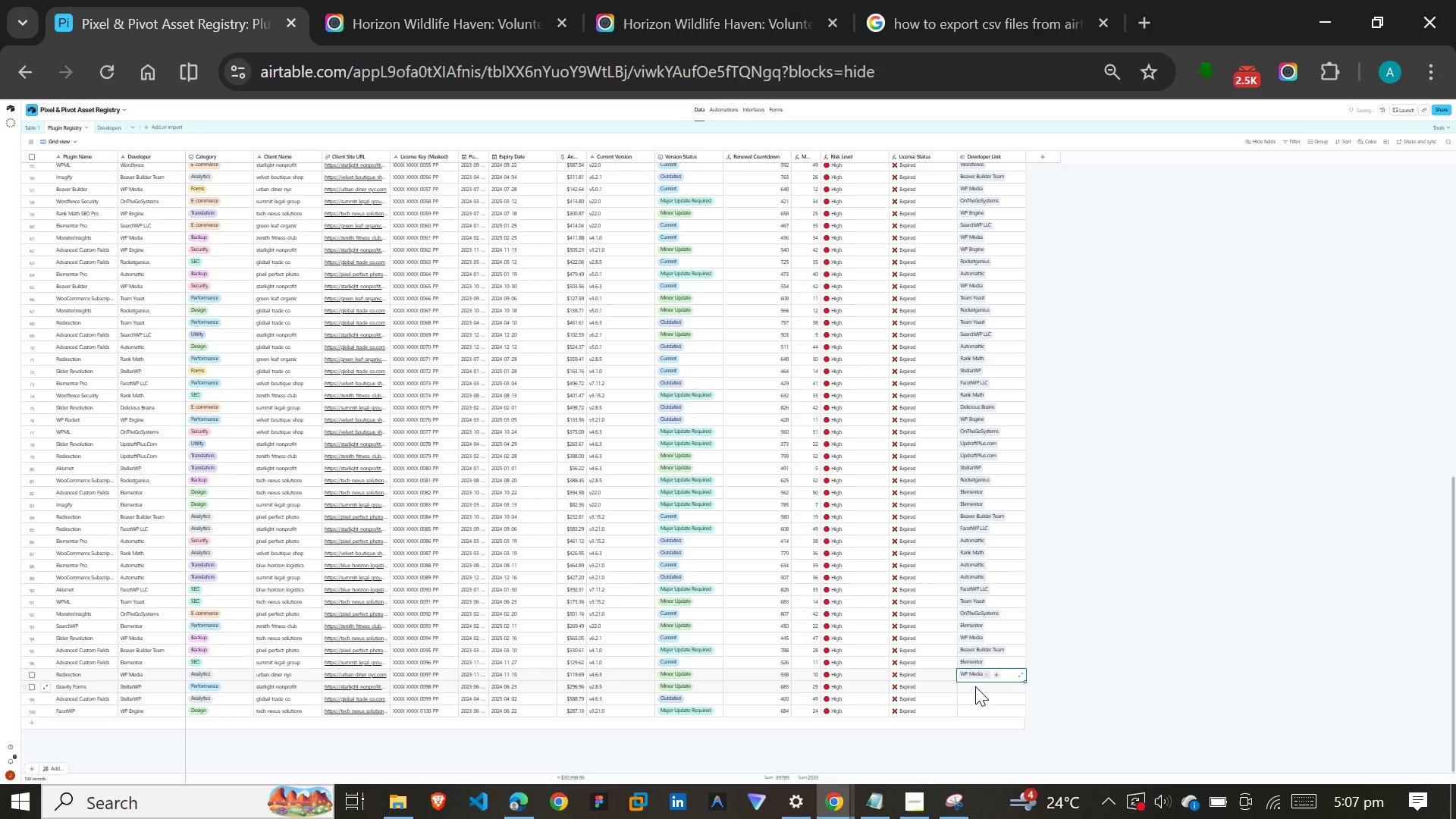 
left_click([975, 686])
 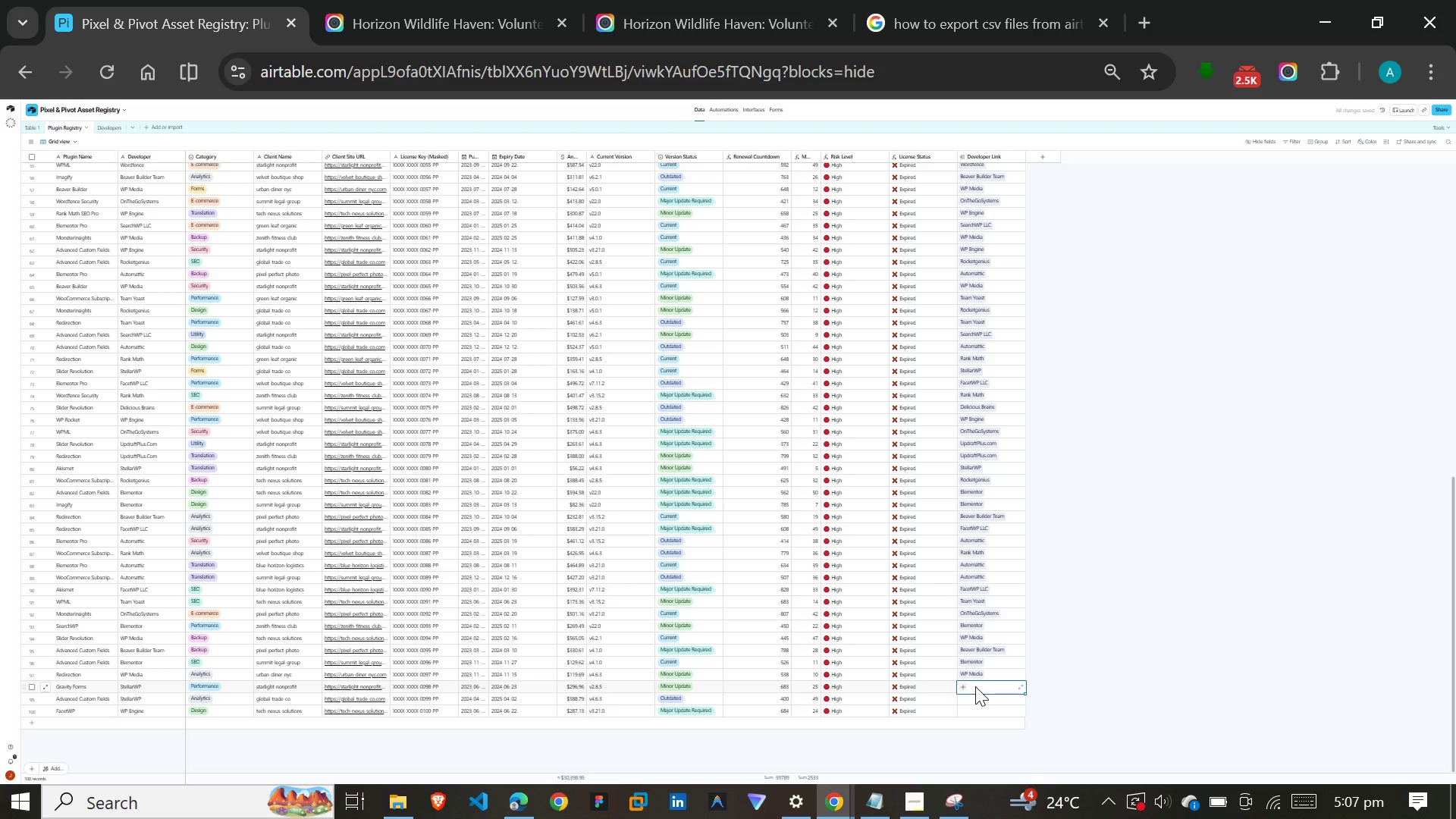 
key(S)
 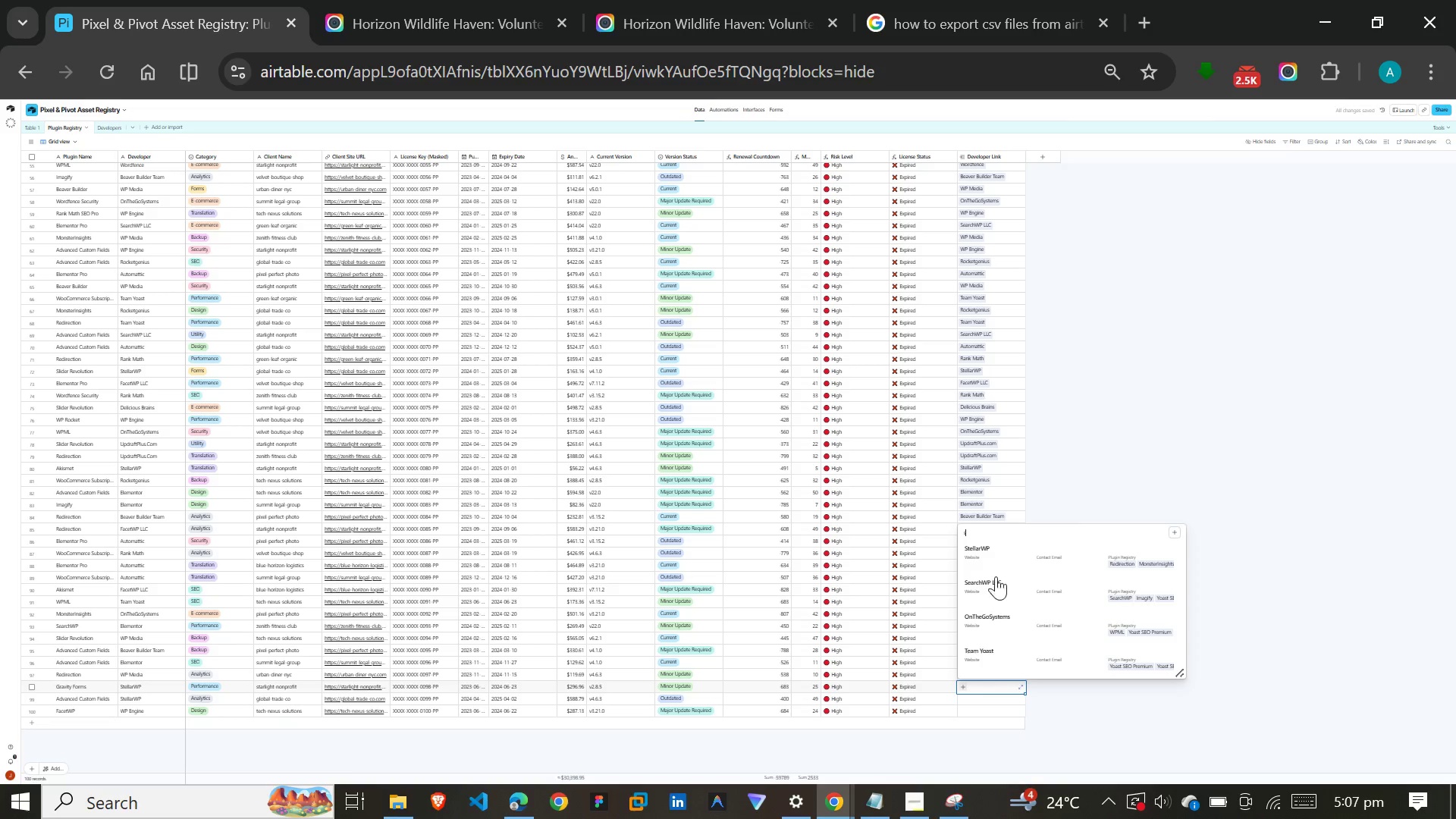 
left_click([997, 541])
 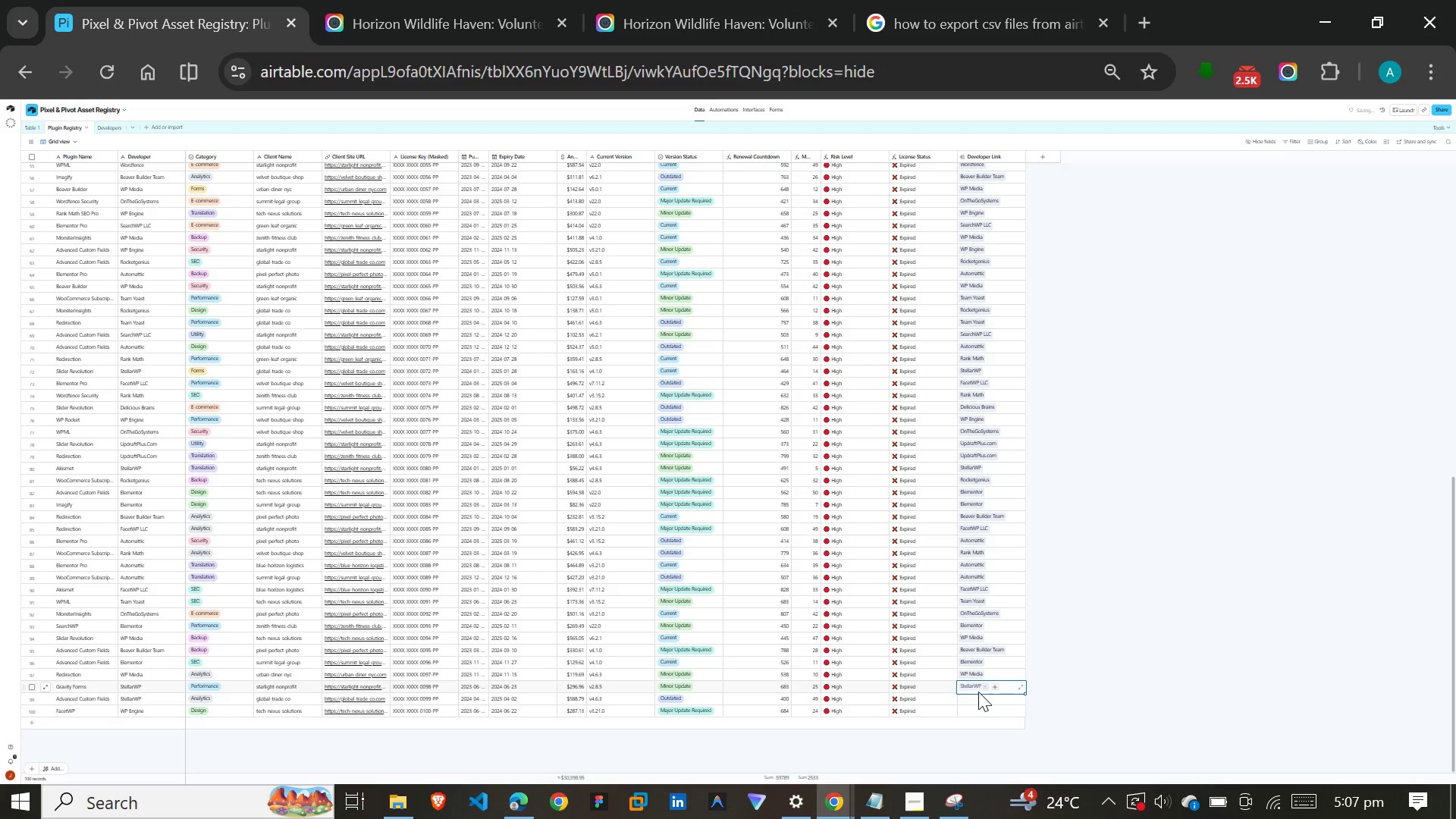 
left_click([977, 697])
 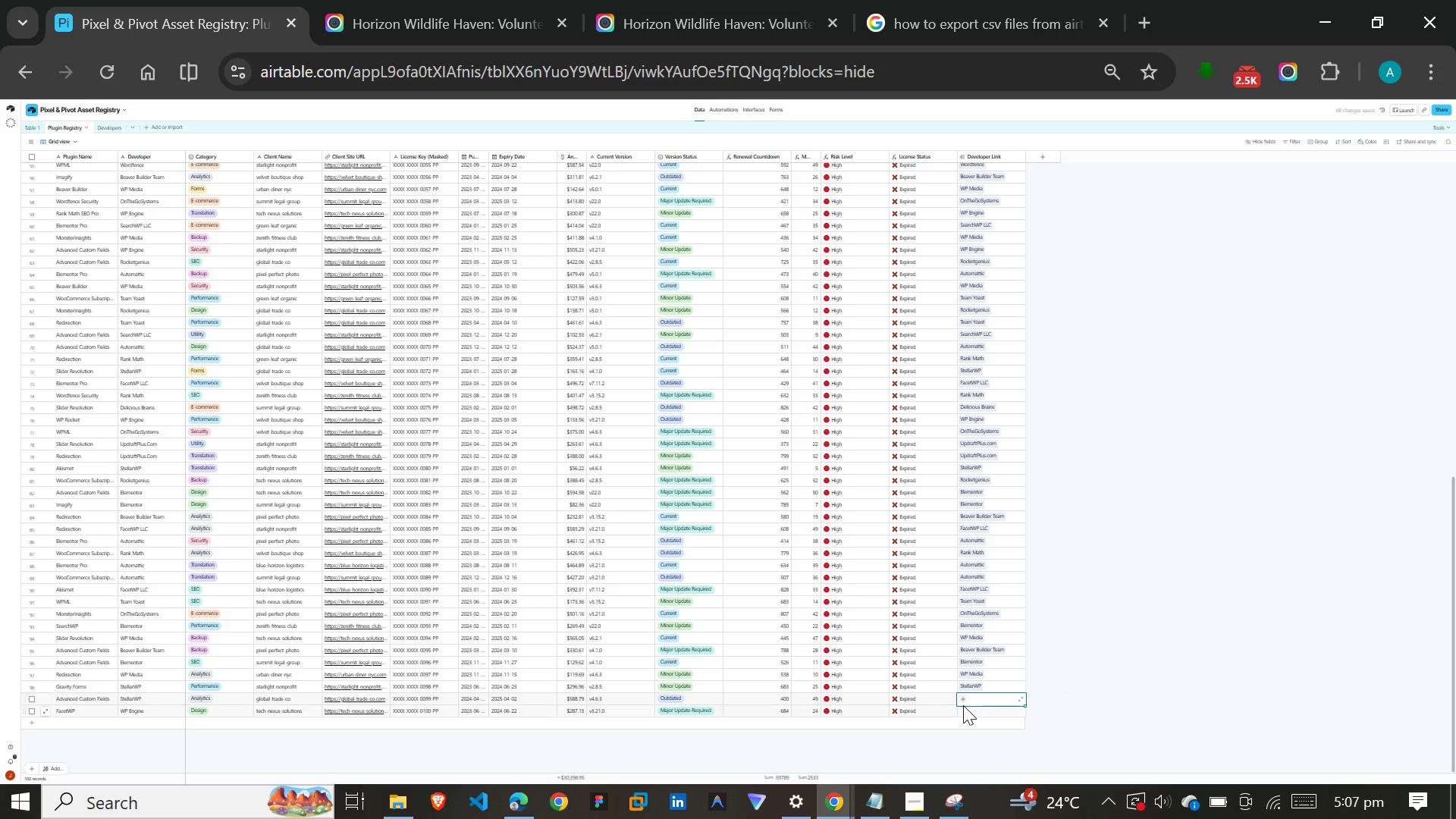 
type(st)
 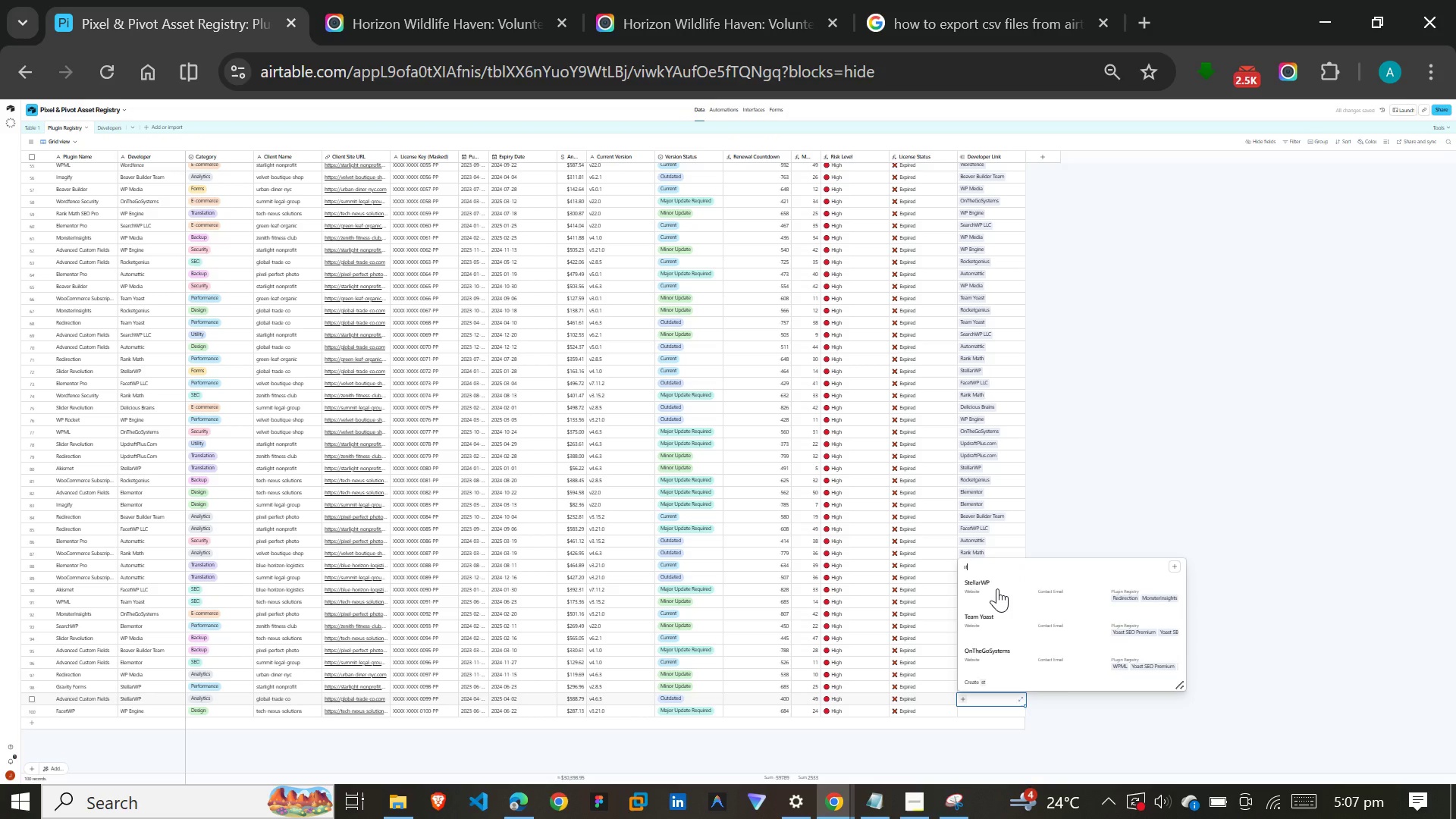 
left_click([997, 588])
 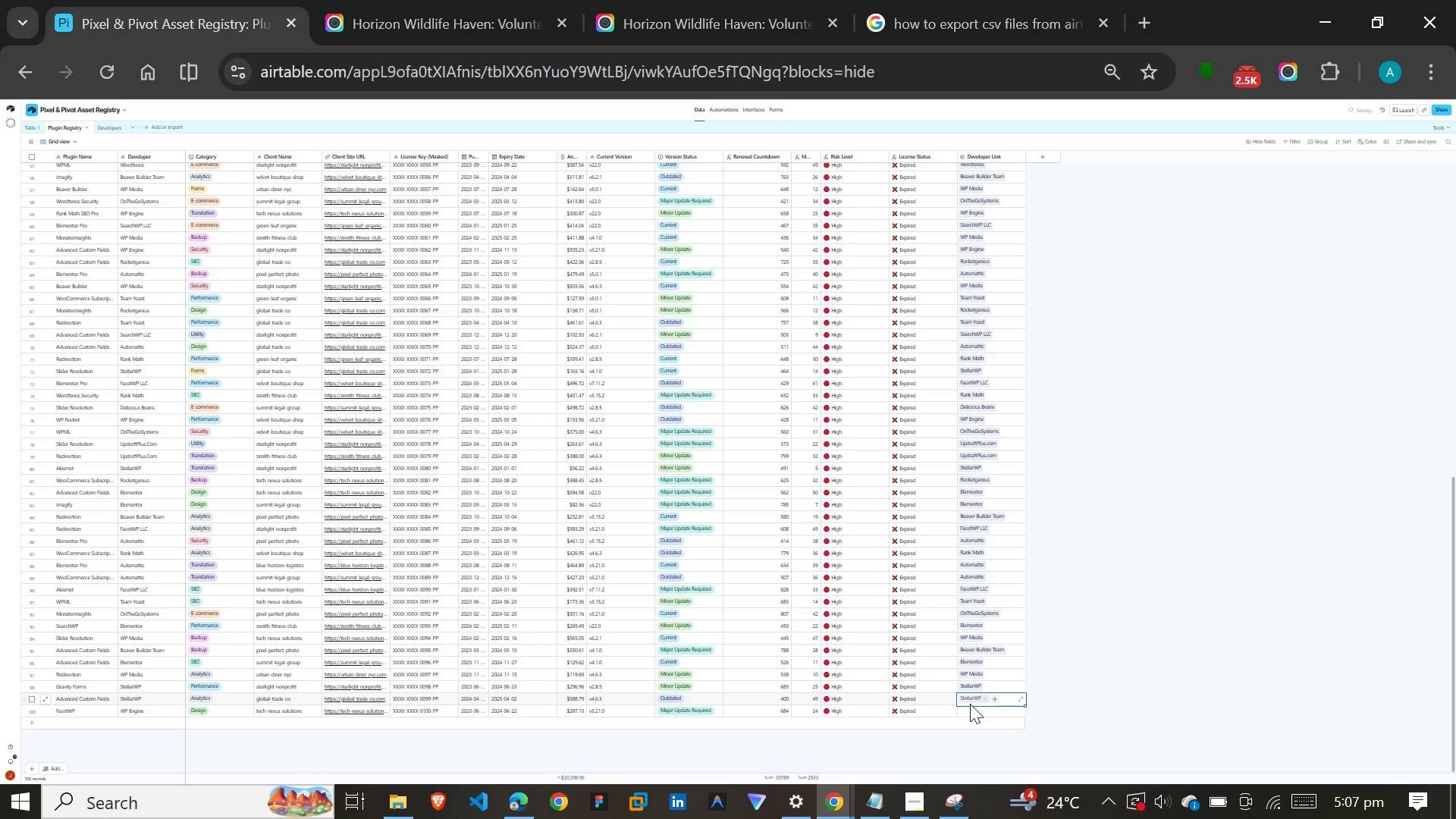 
left_click([970, 709])
 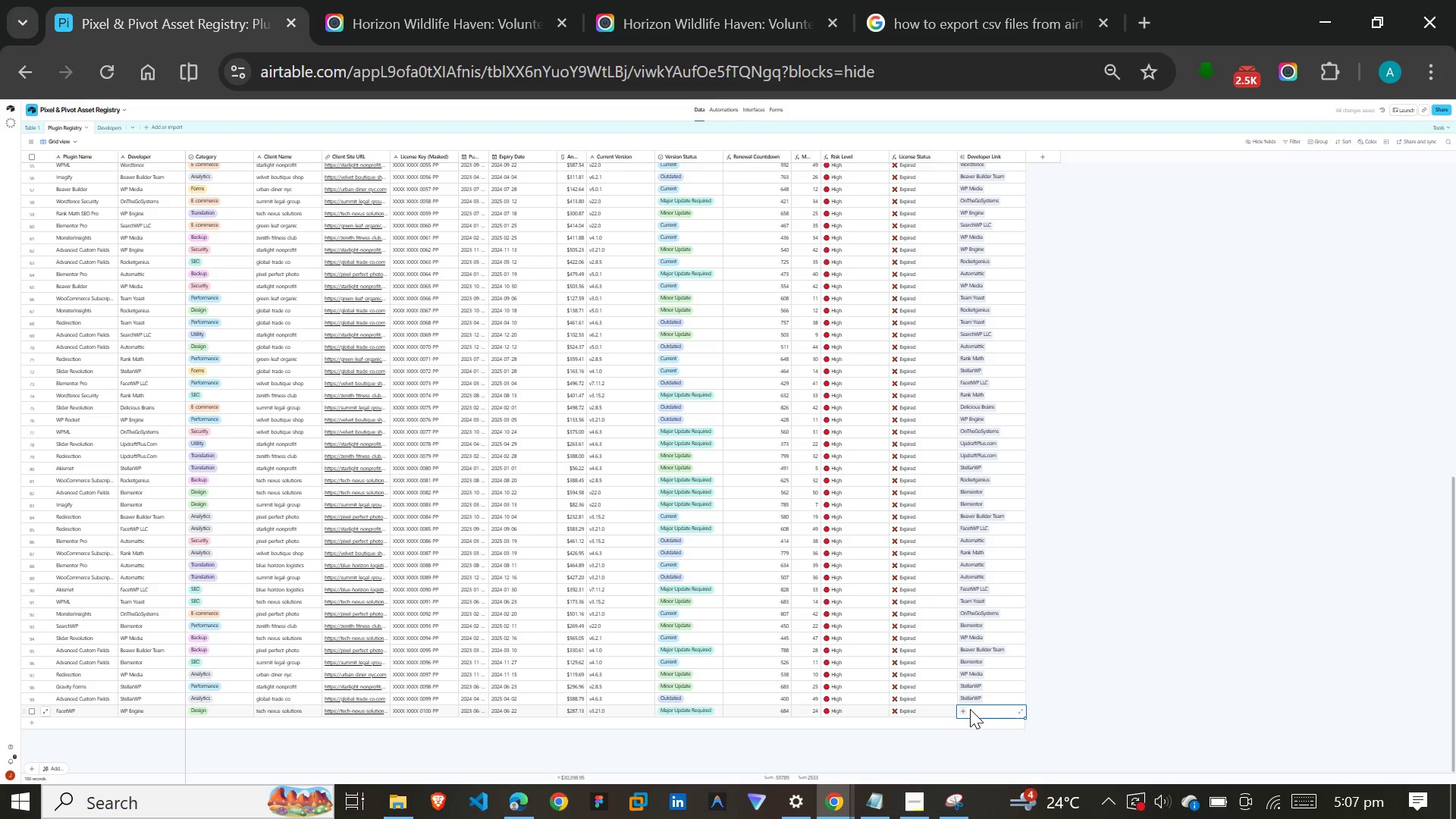 
key(W)
 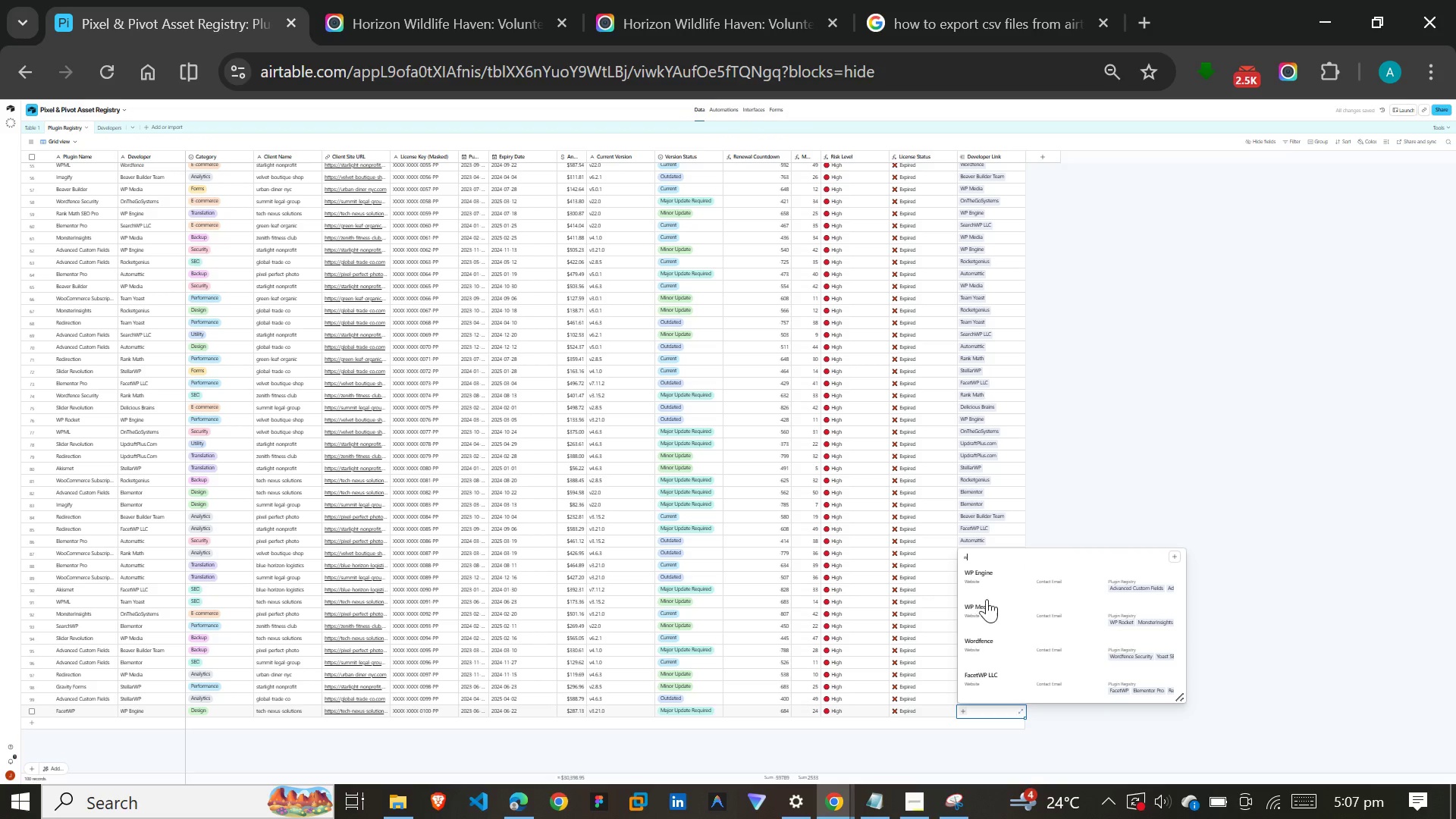 
left_click([993, 572])
 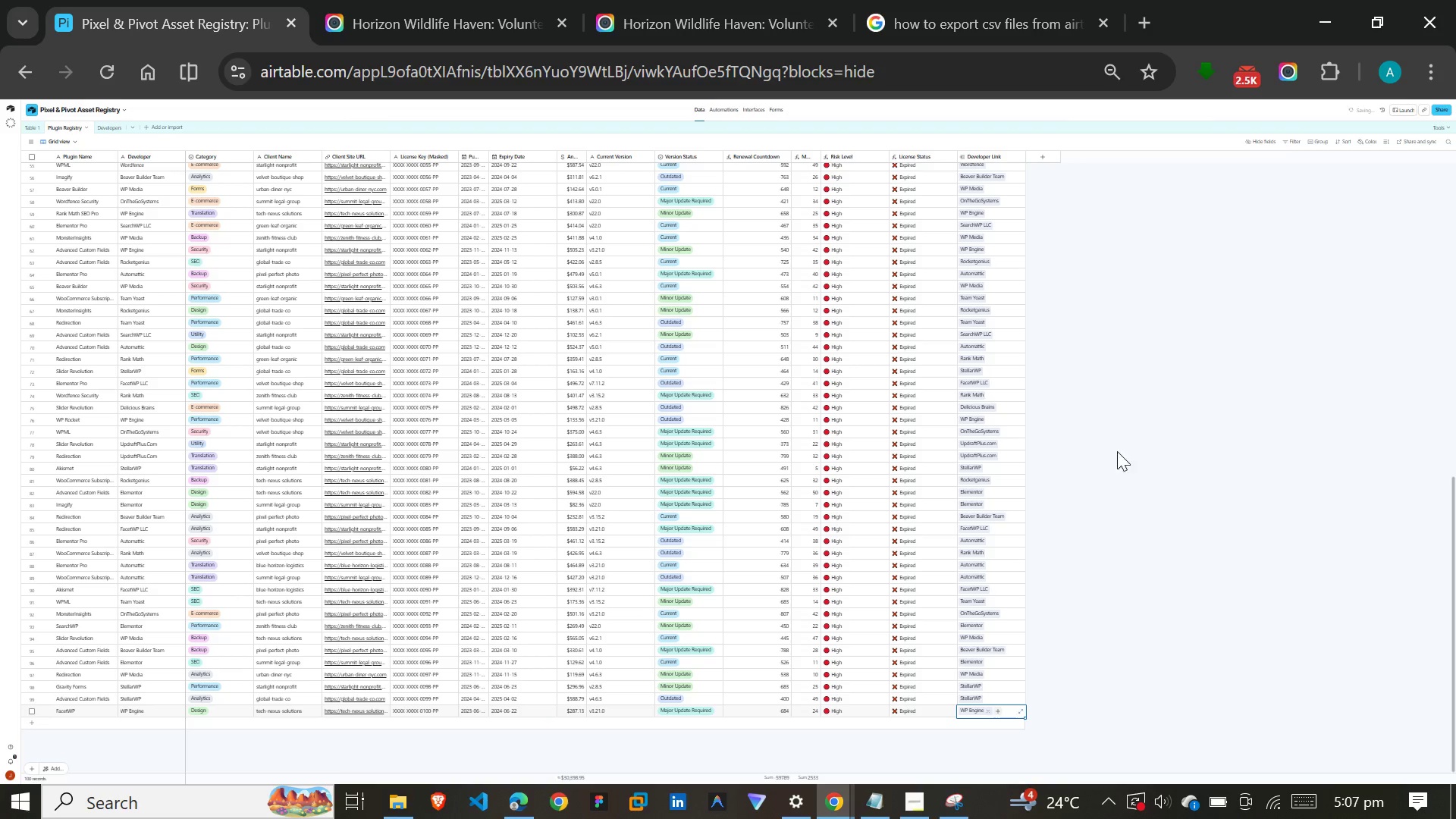 
left_click([1142, 431])
 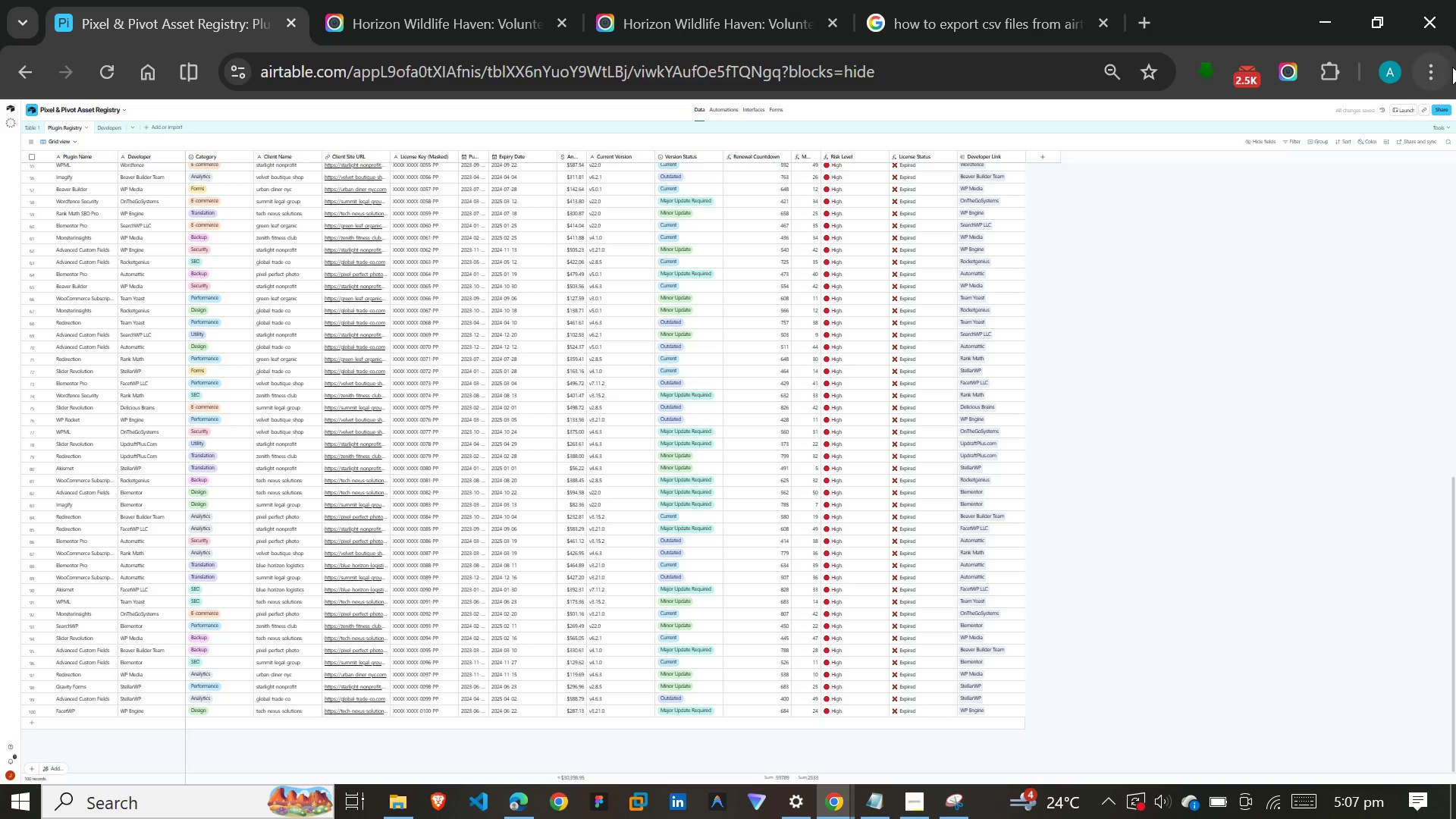 
left_click([1442, 67])
 